 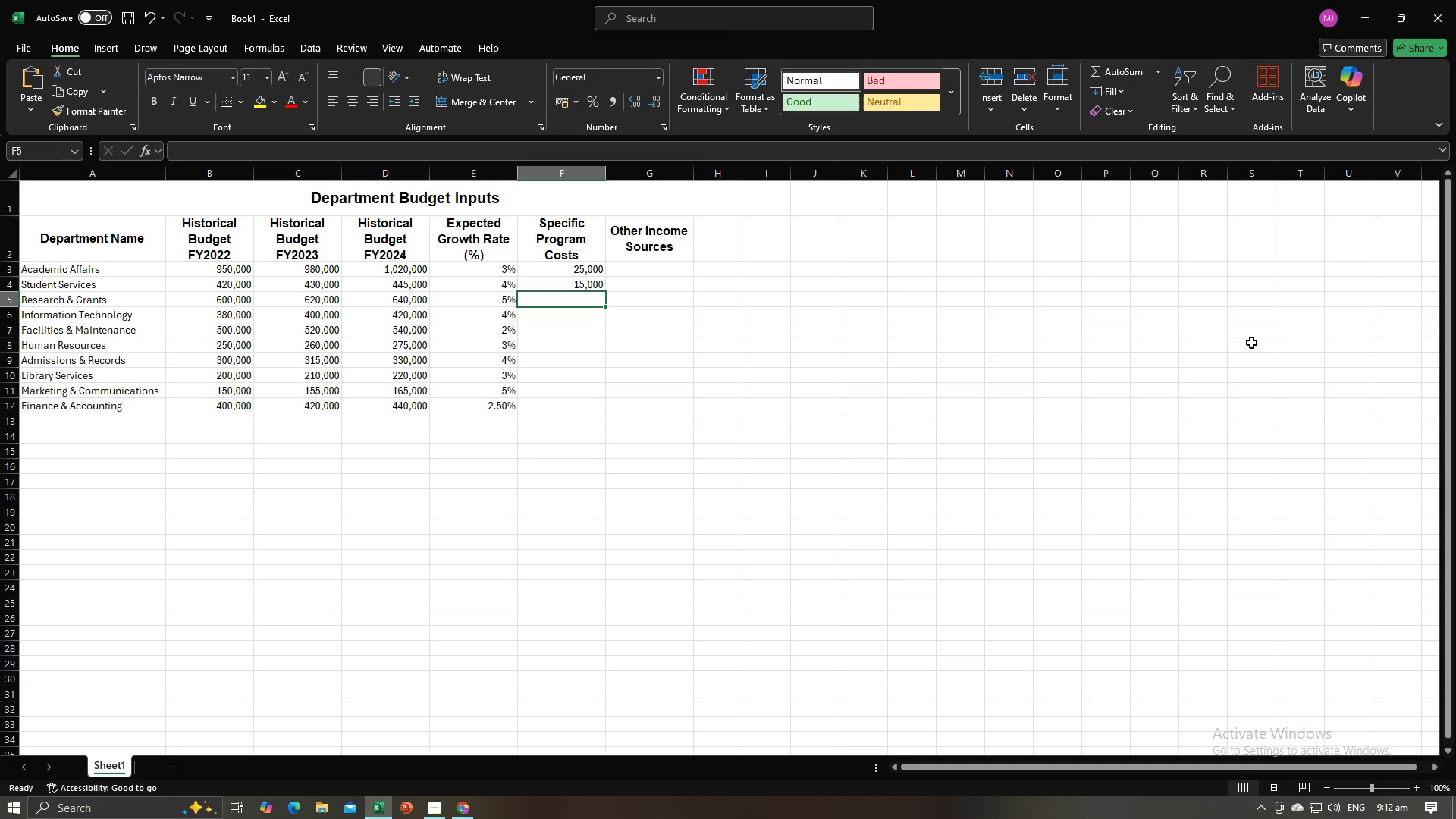 
key(Control+V)
 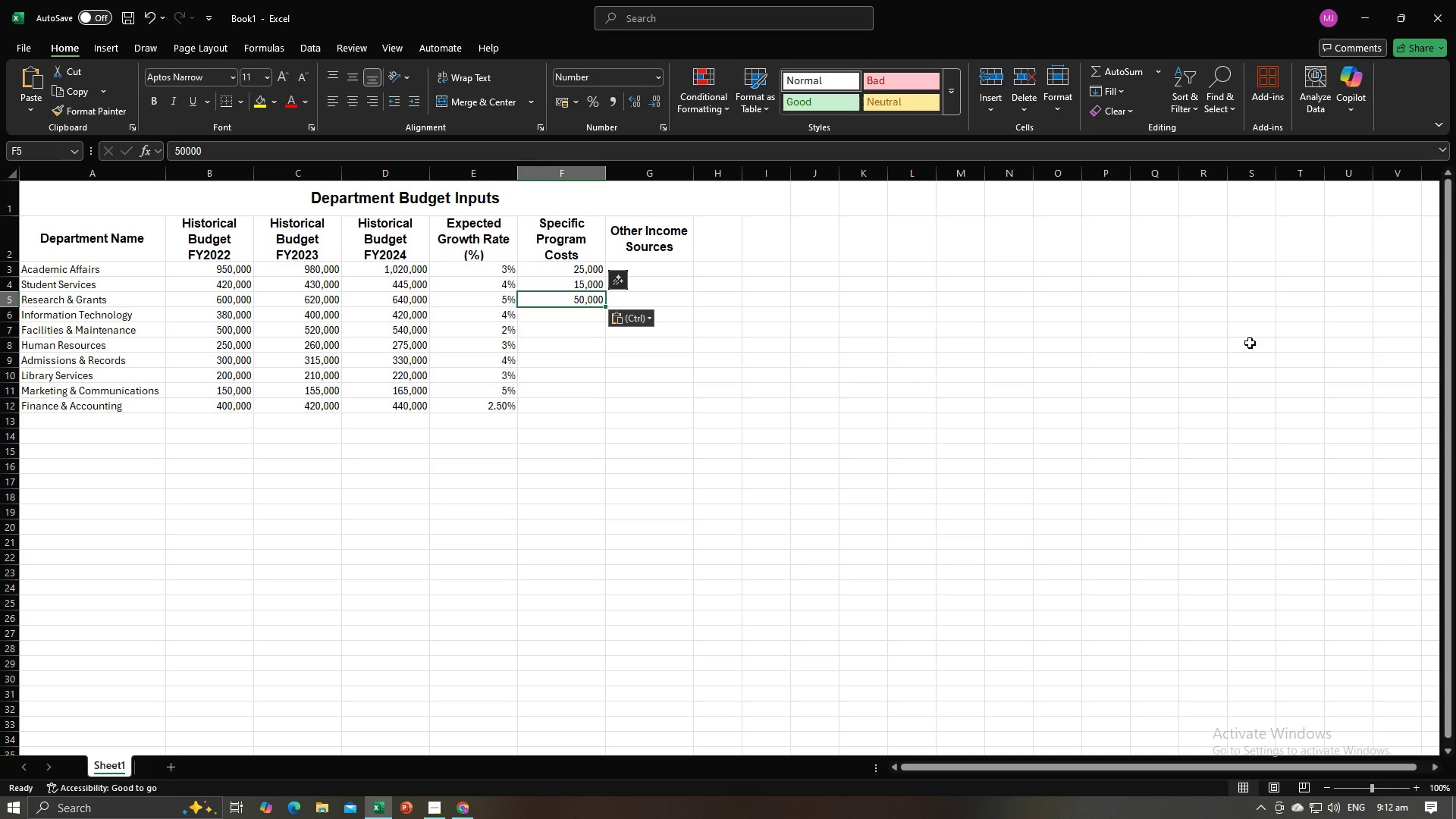 
key(NumpadEnter)
 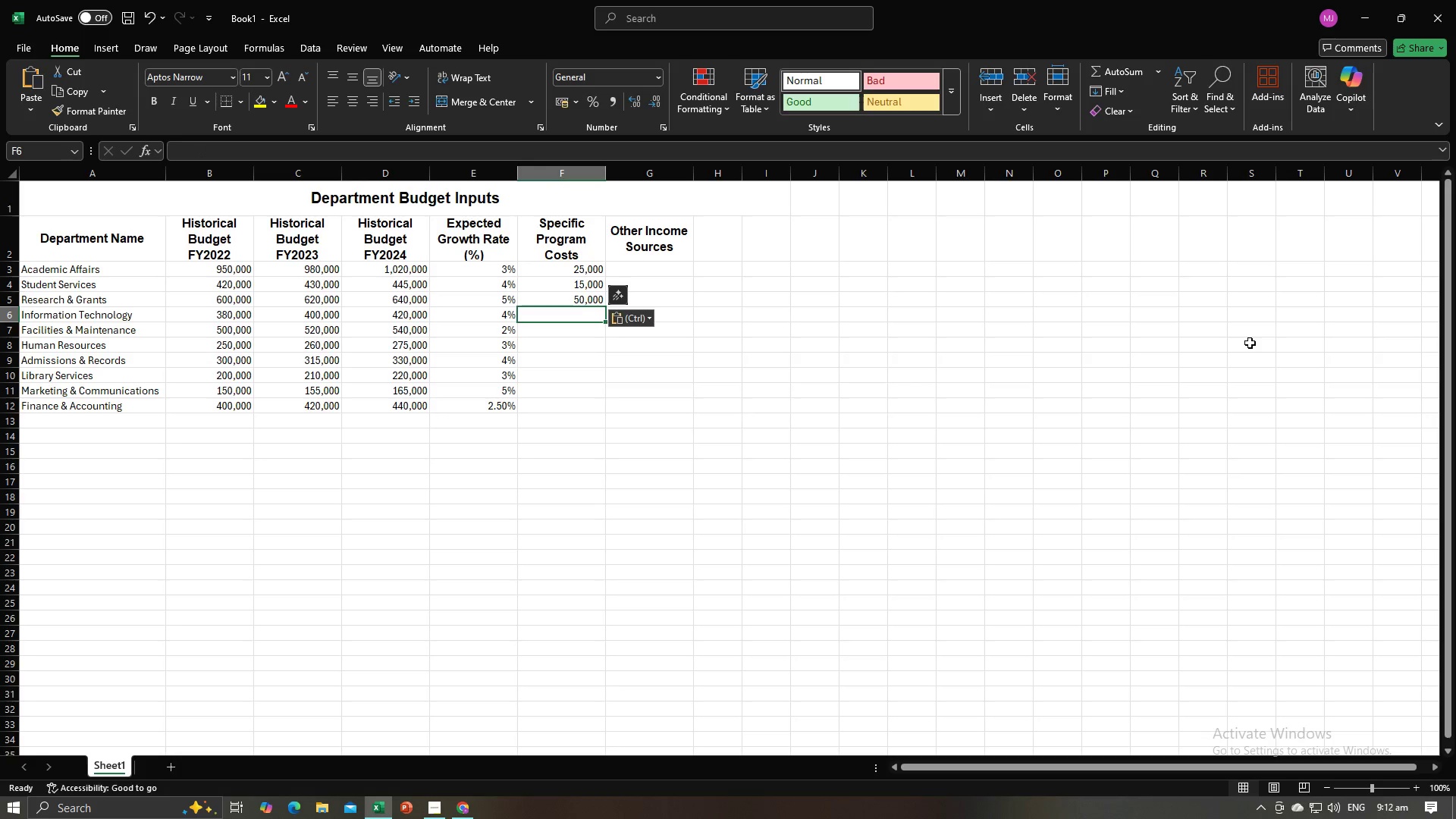 
key(Alt+AltLeft)
 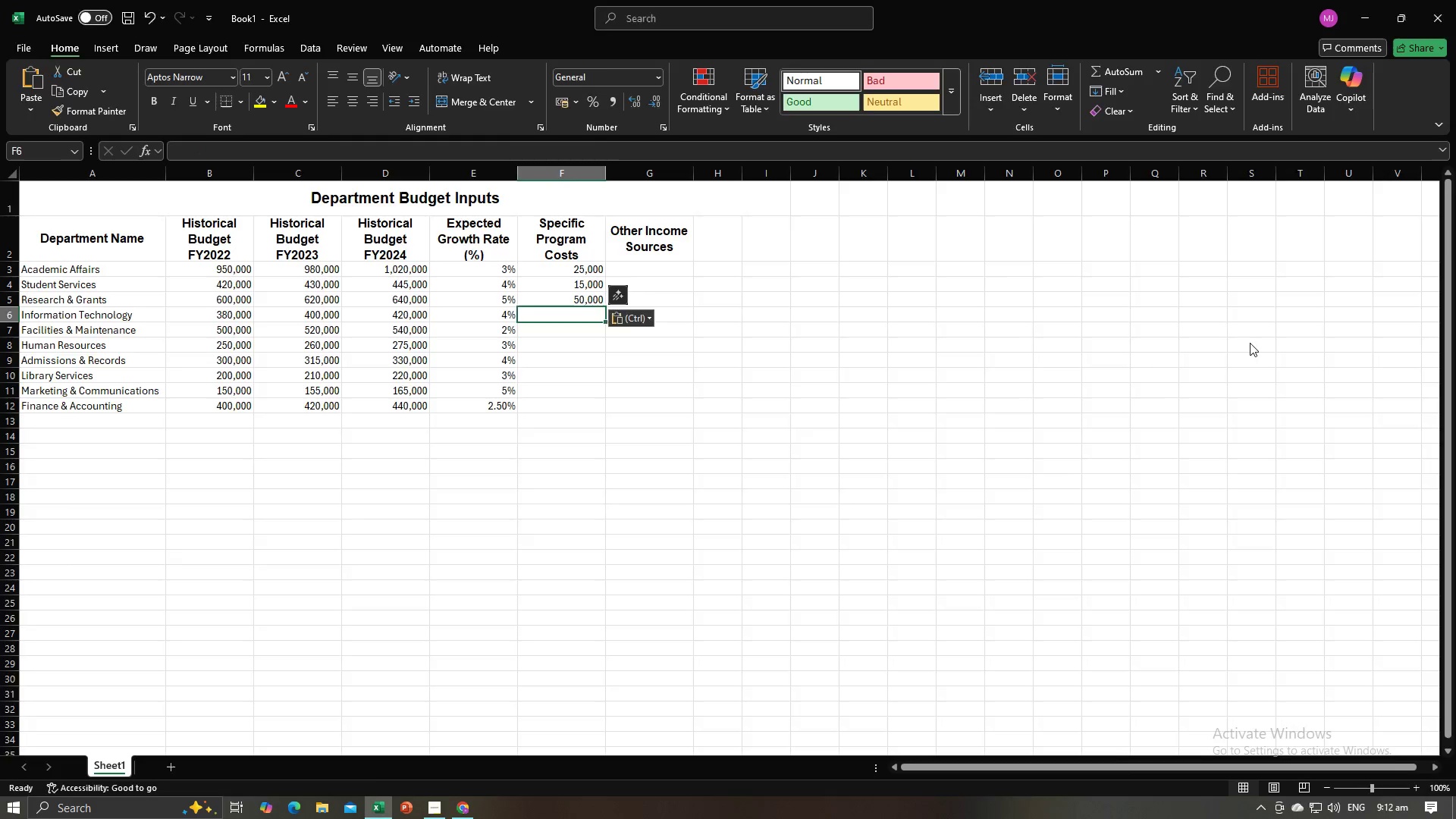 
key(Alt+Tab)
 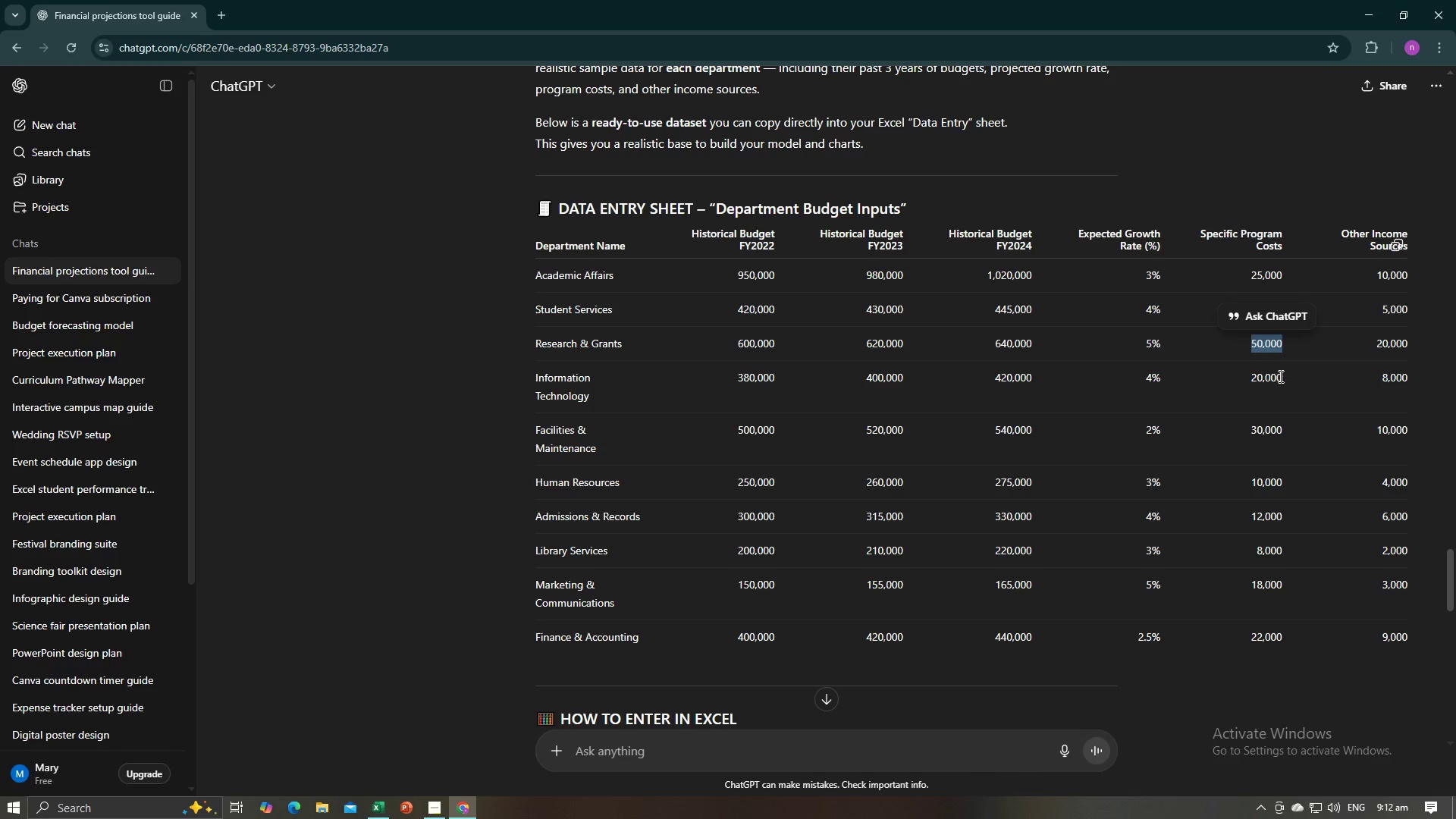 
left_click_drag(start_coordinate=[1282, 378], to_coordinate=[1254, 378])
 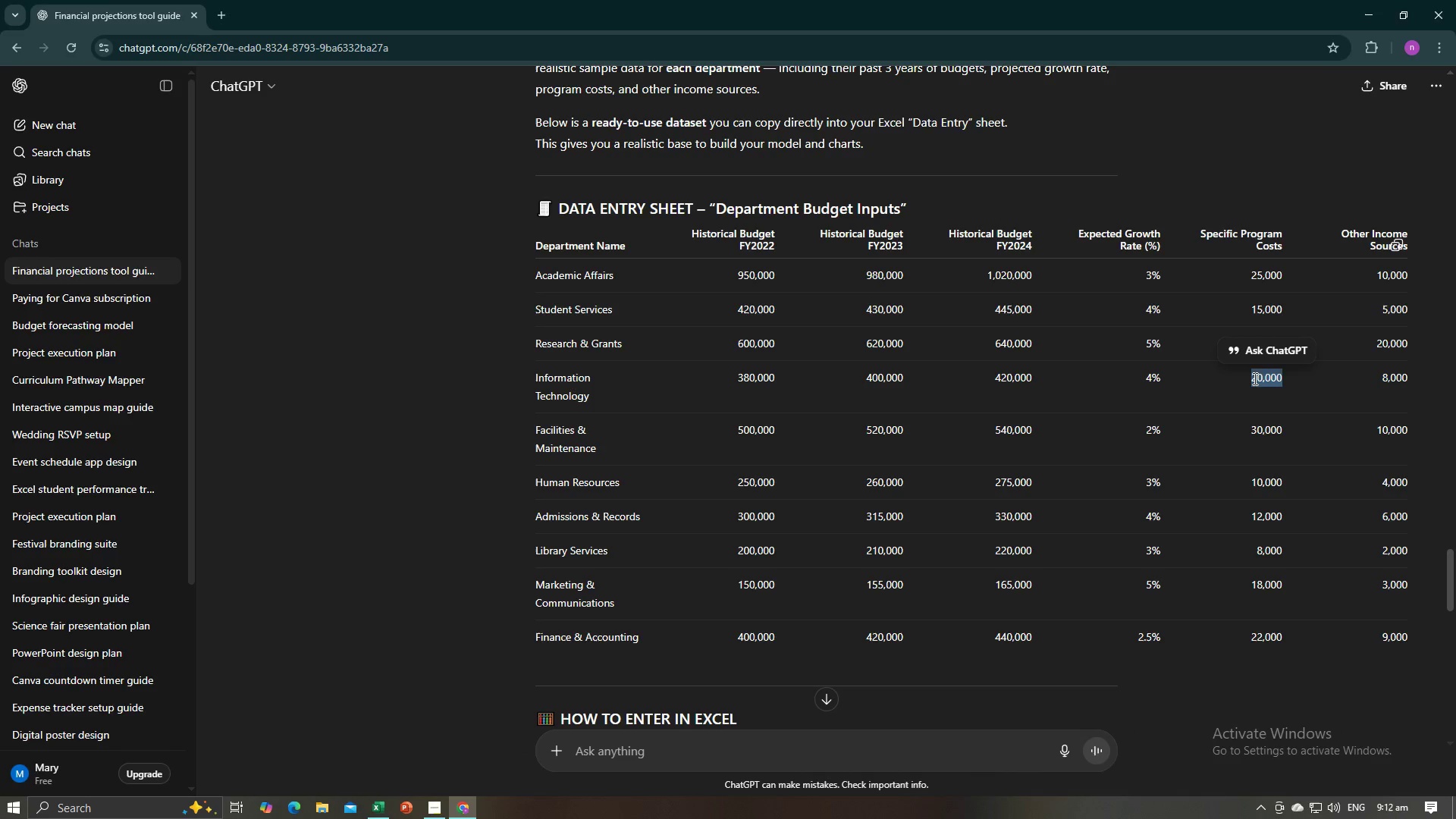 
key(Control+C)
 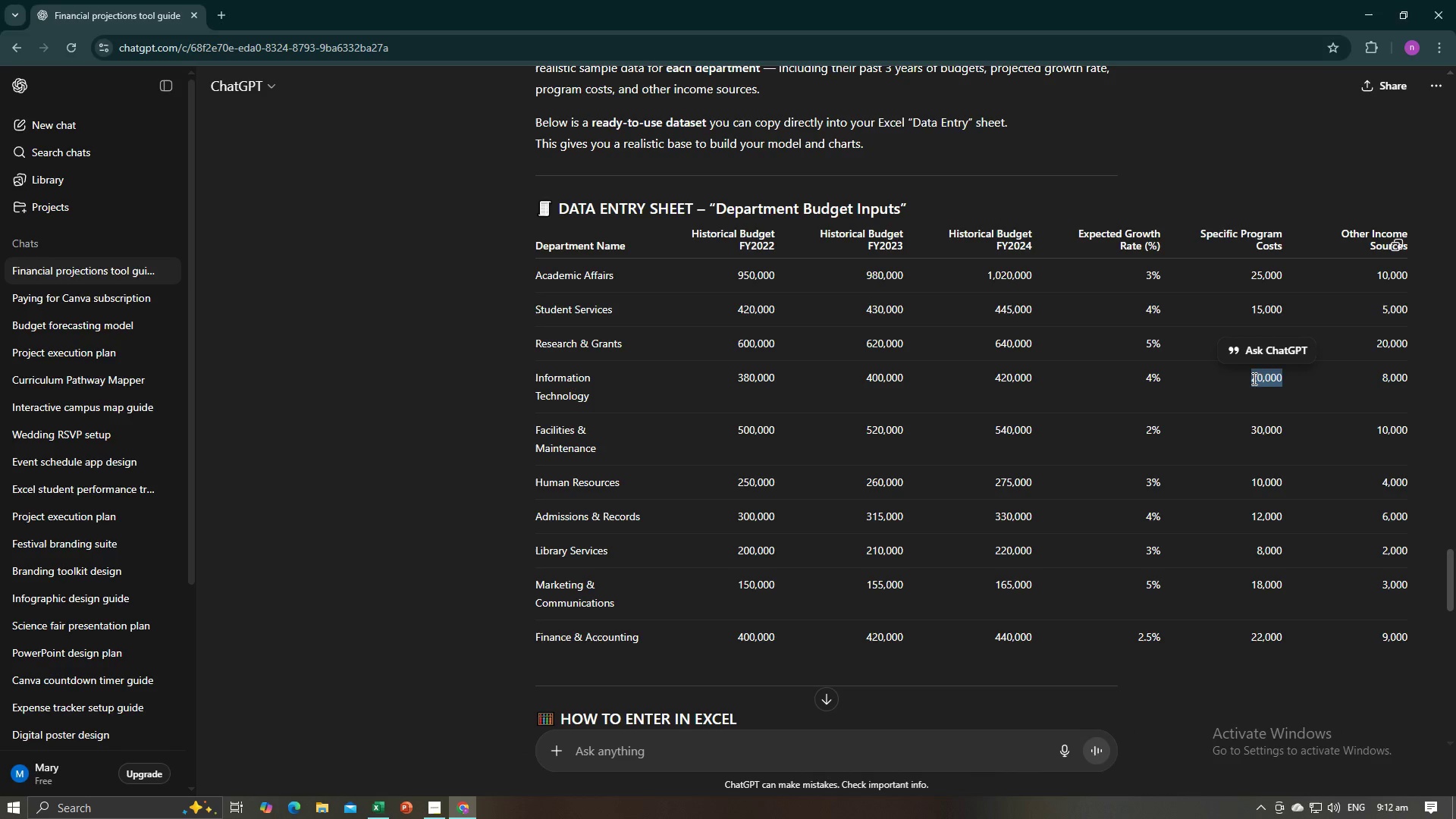 
key(Alt+AltLeft)
 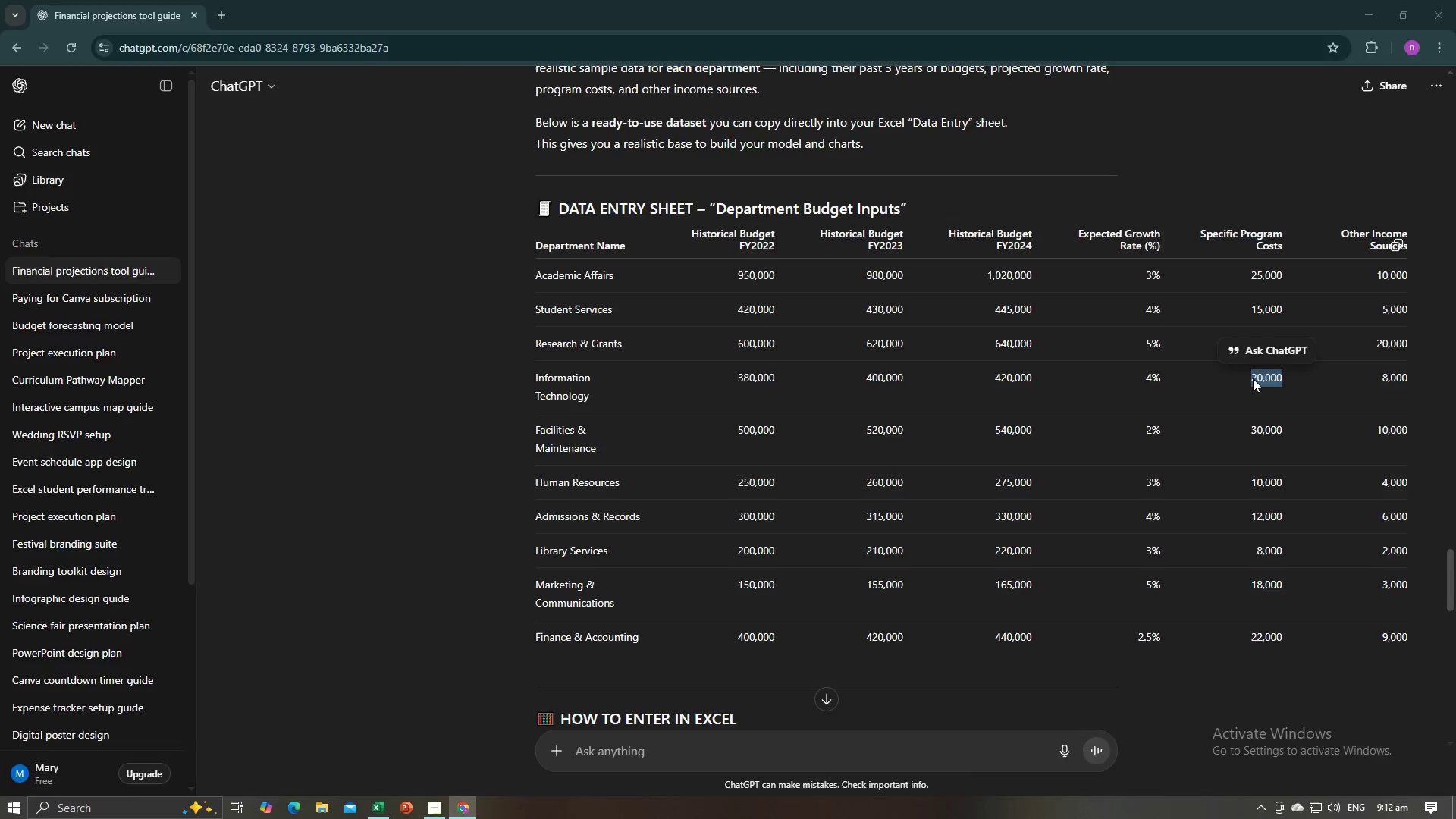 
key(Alt+Tab)
 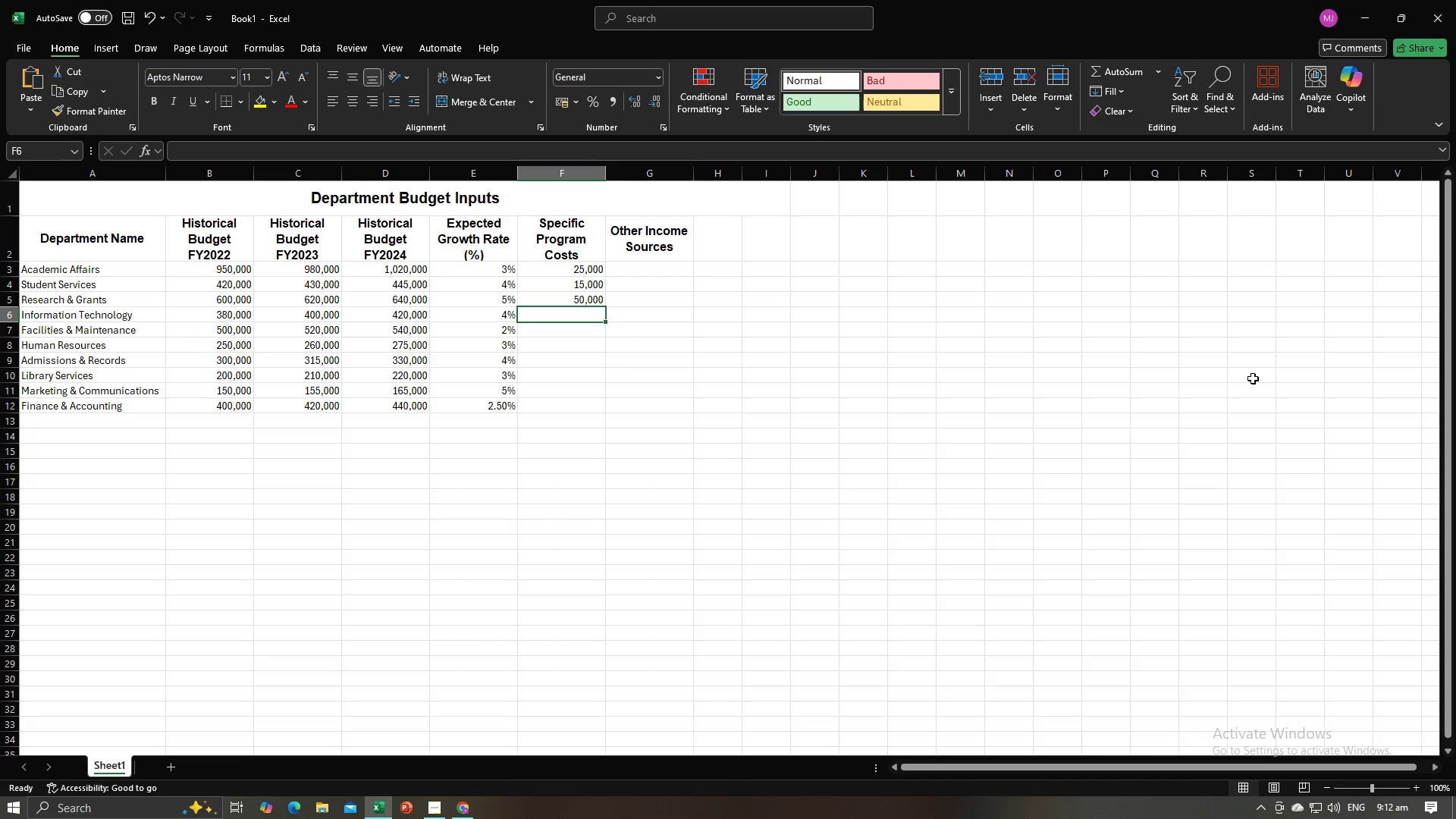 
key(Control+V)
 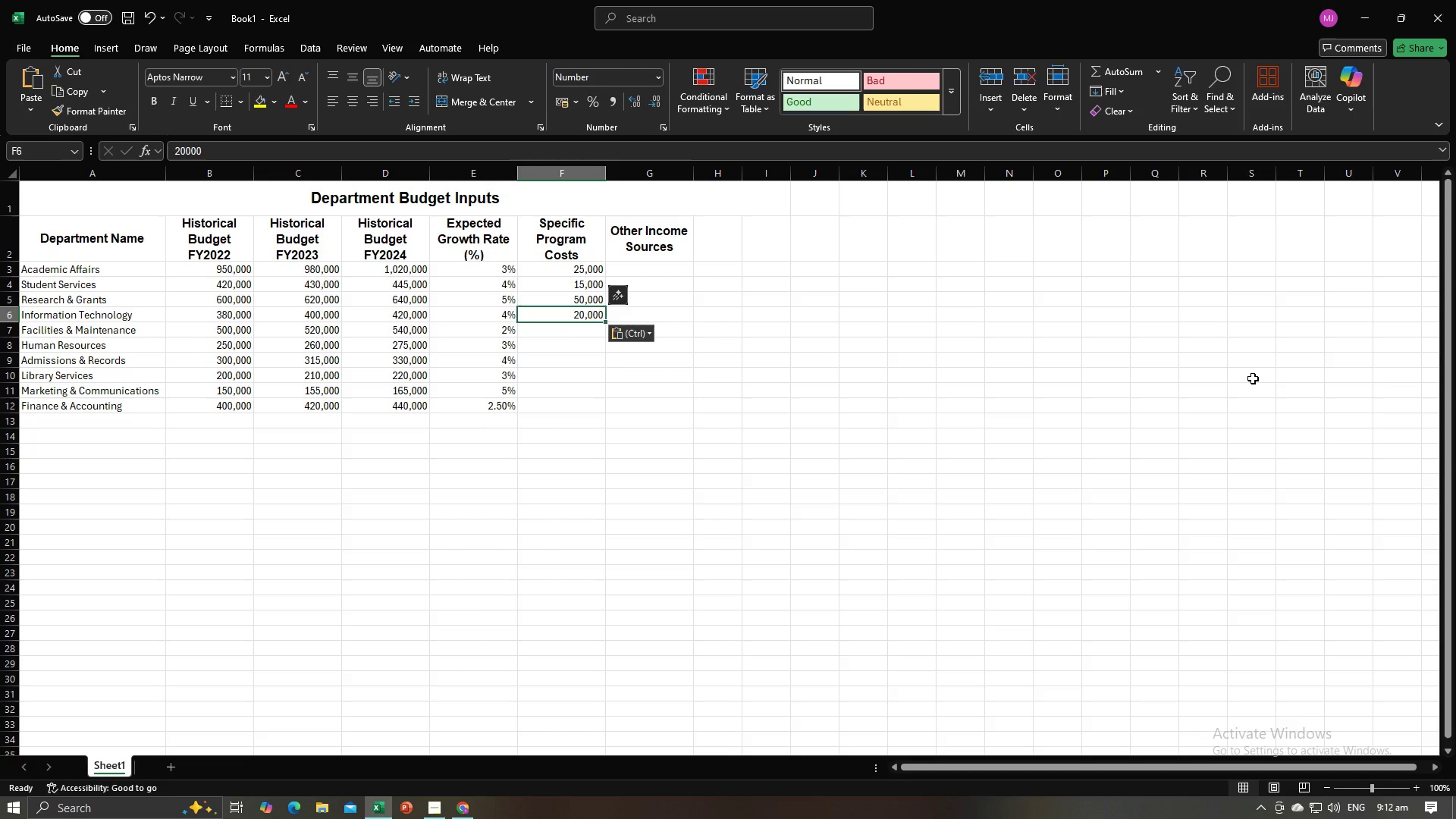 
key(NumpadEnter)
 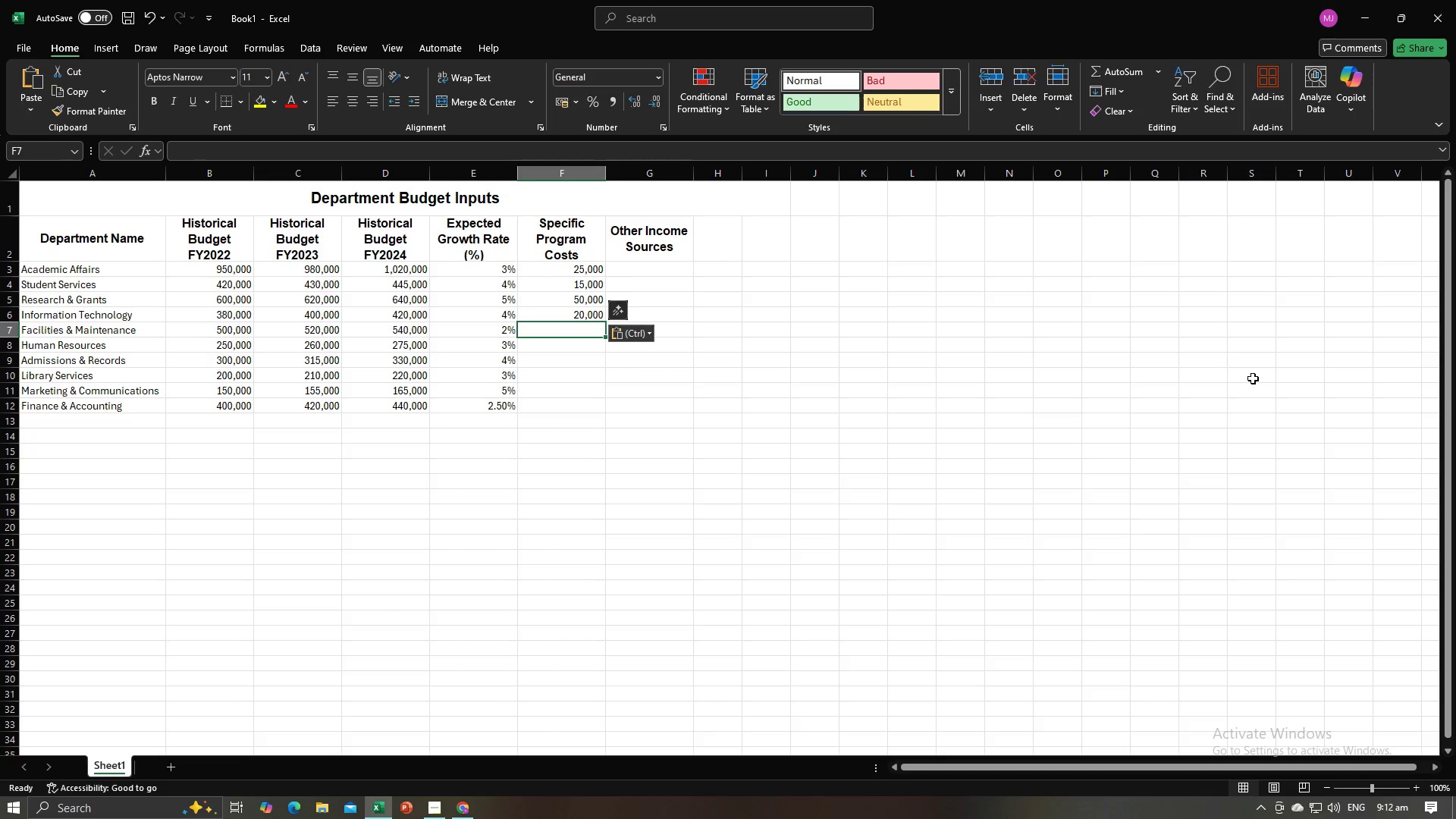 
key(Alt+AltLeft)
 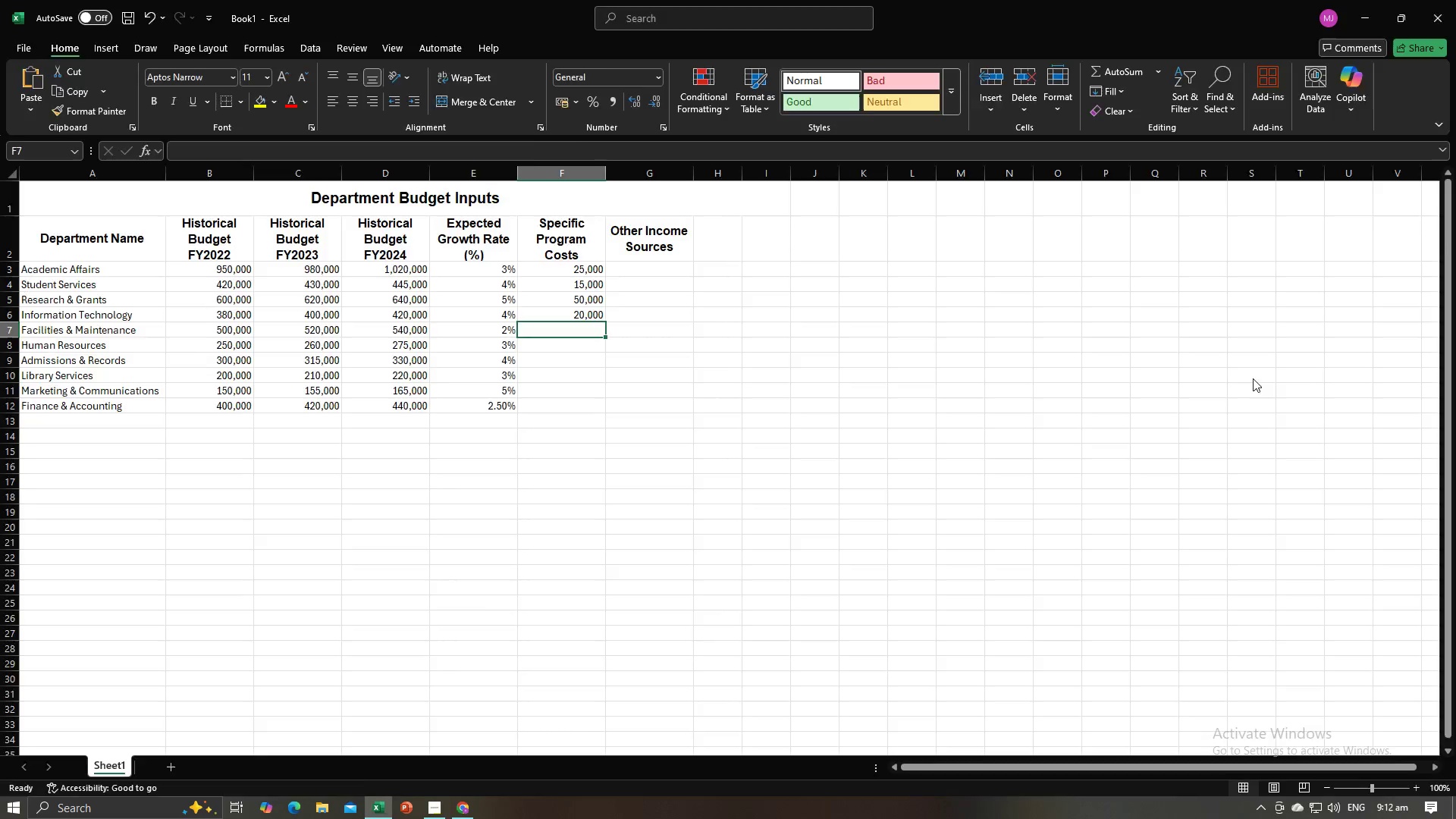 
key(Alt+Tab)
 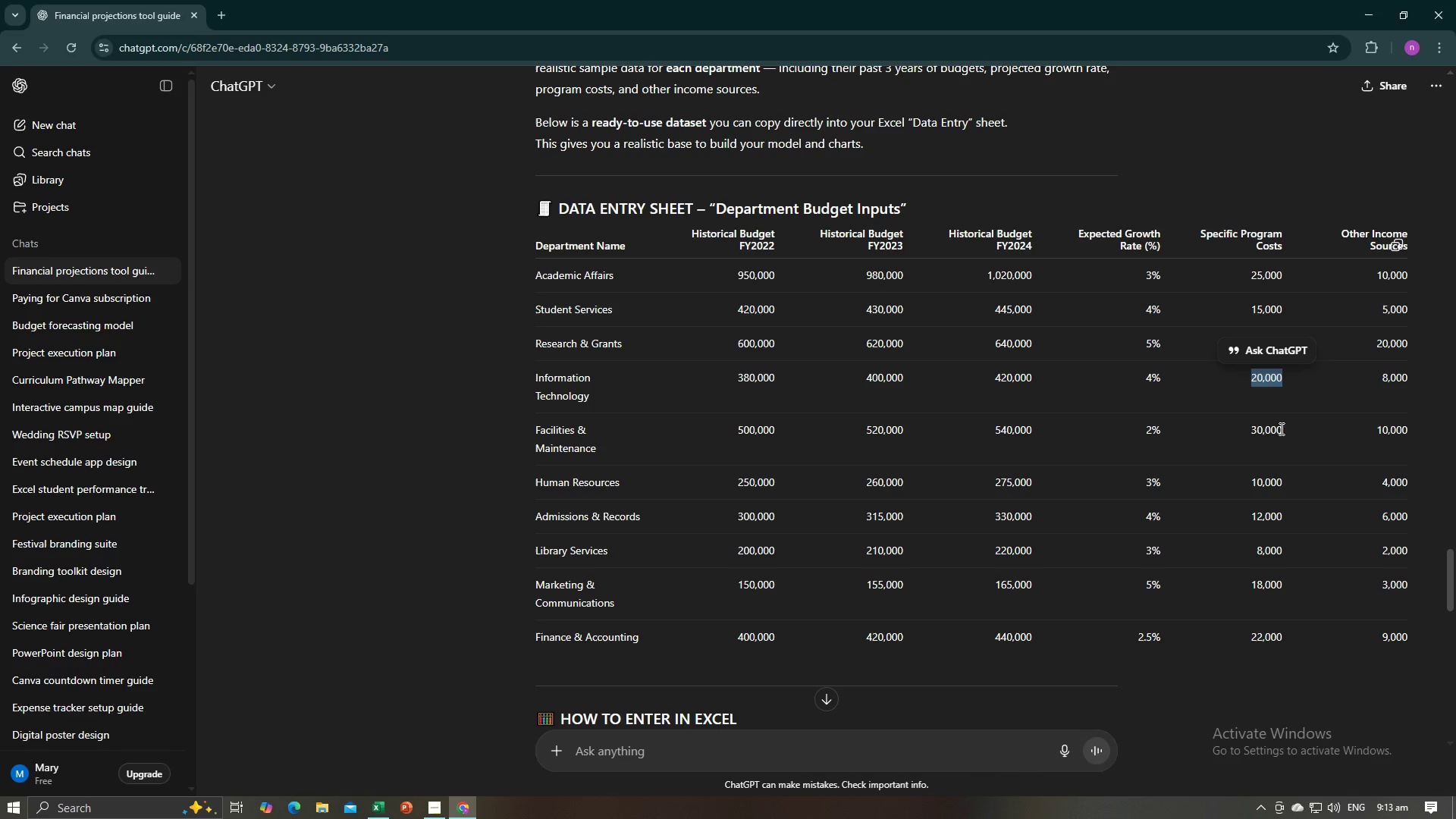 
left_click_drag(start_coordinate=[1285, 431], to_coordinate=[1250, 431])
 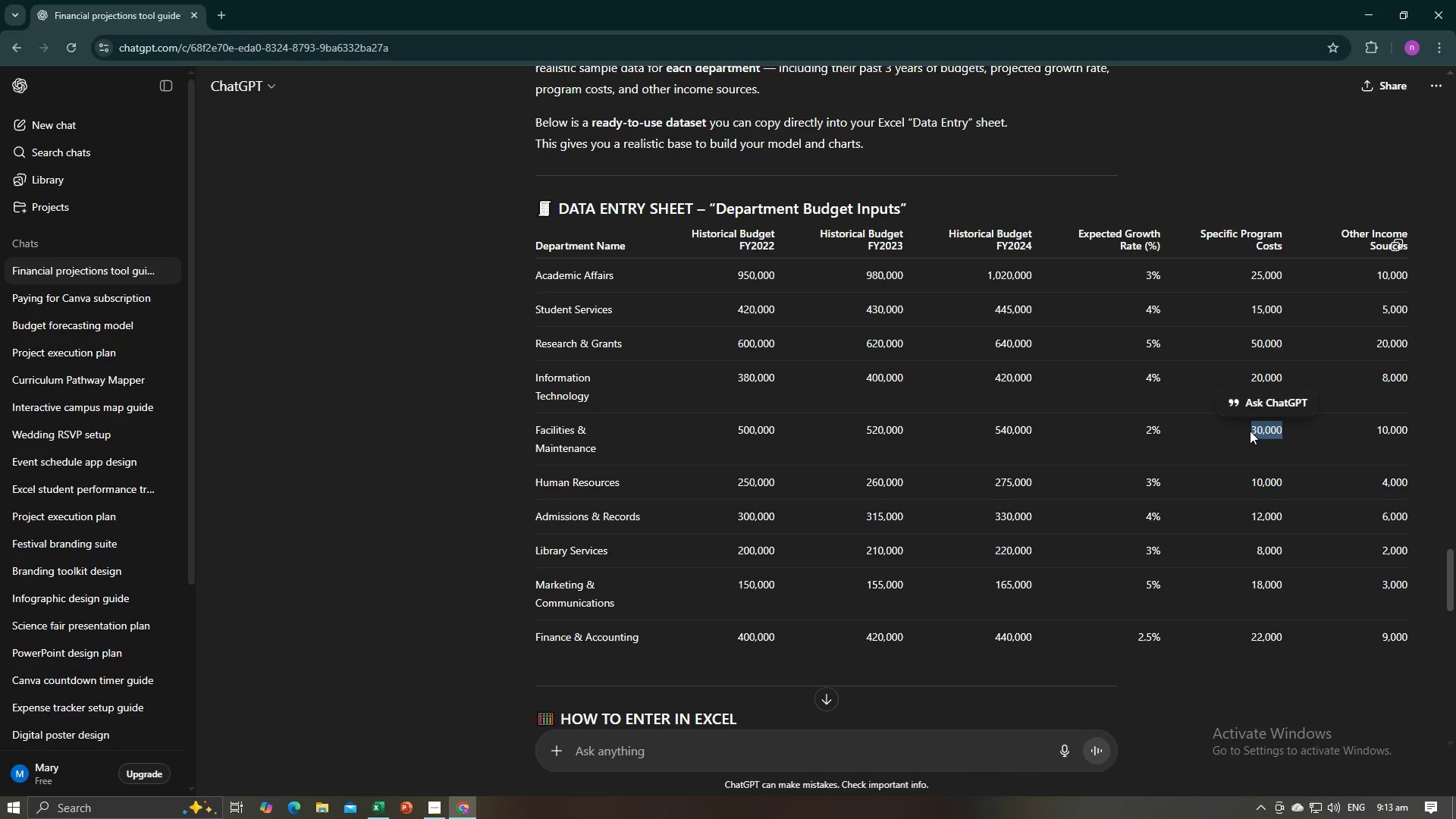 
key(Control+C)
 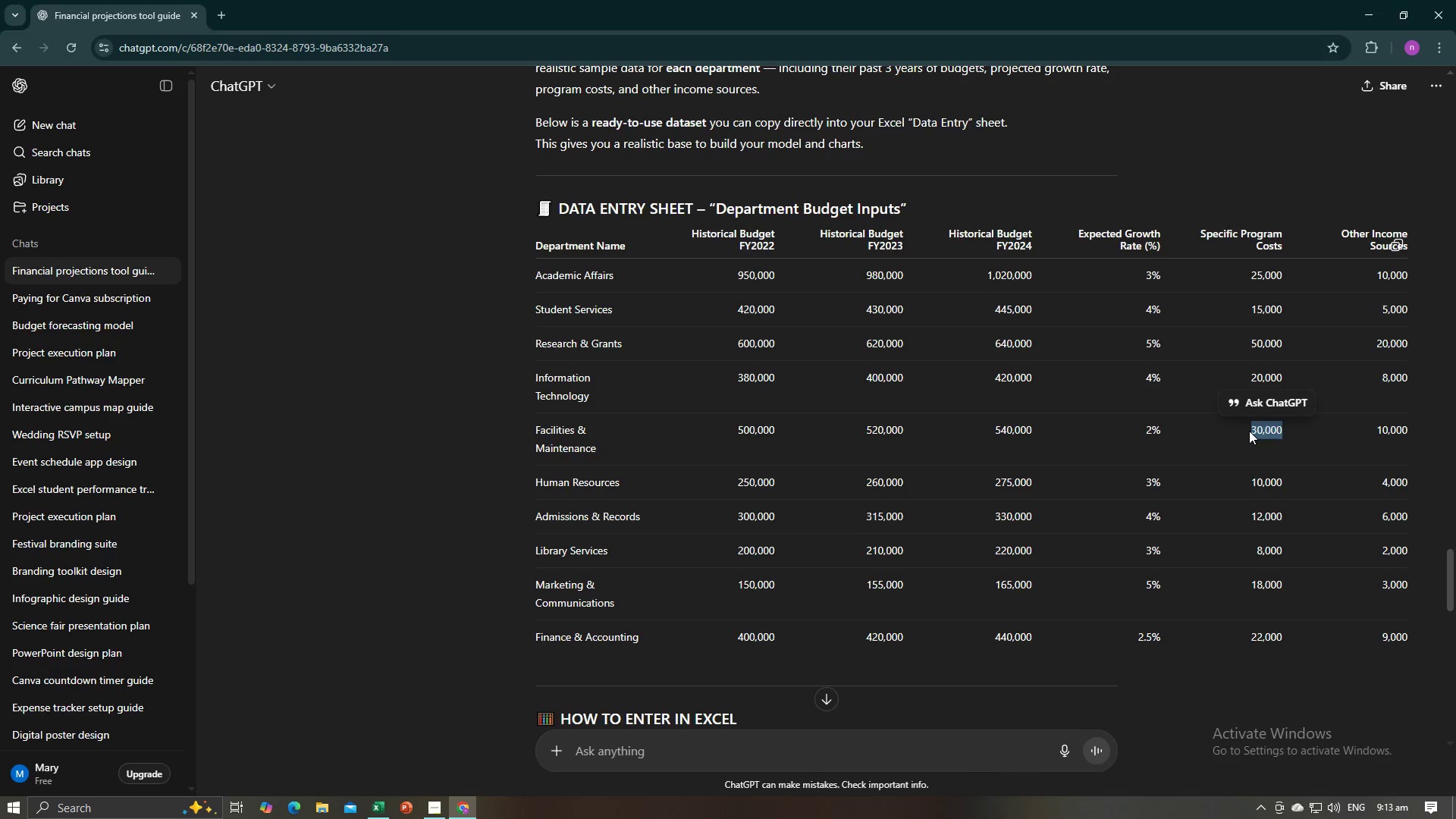 
key(Alt+AltLeft)
 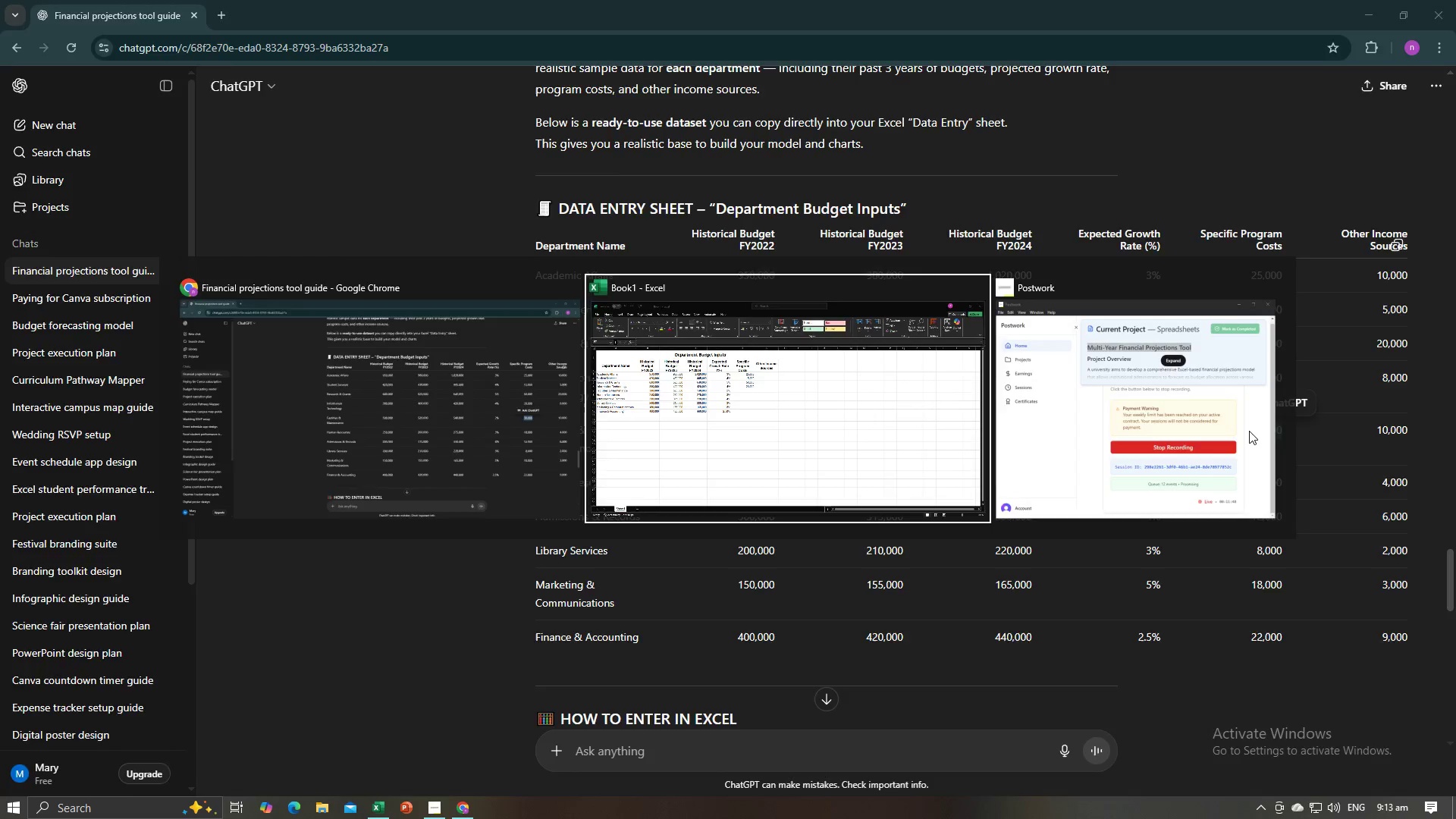 
key(Alt+Tab)
 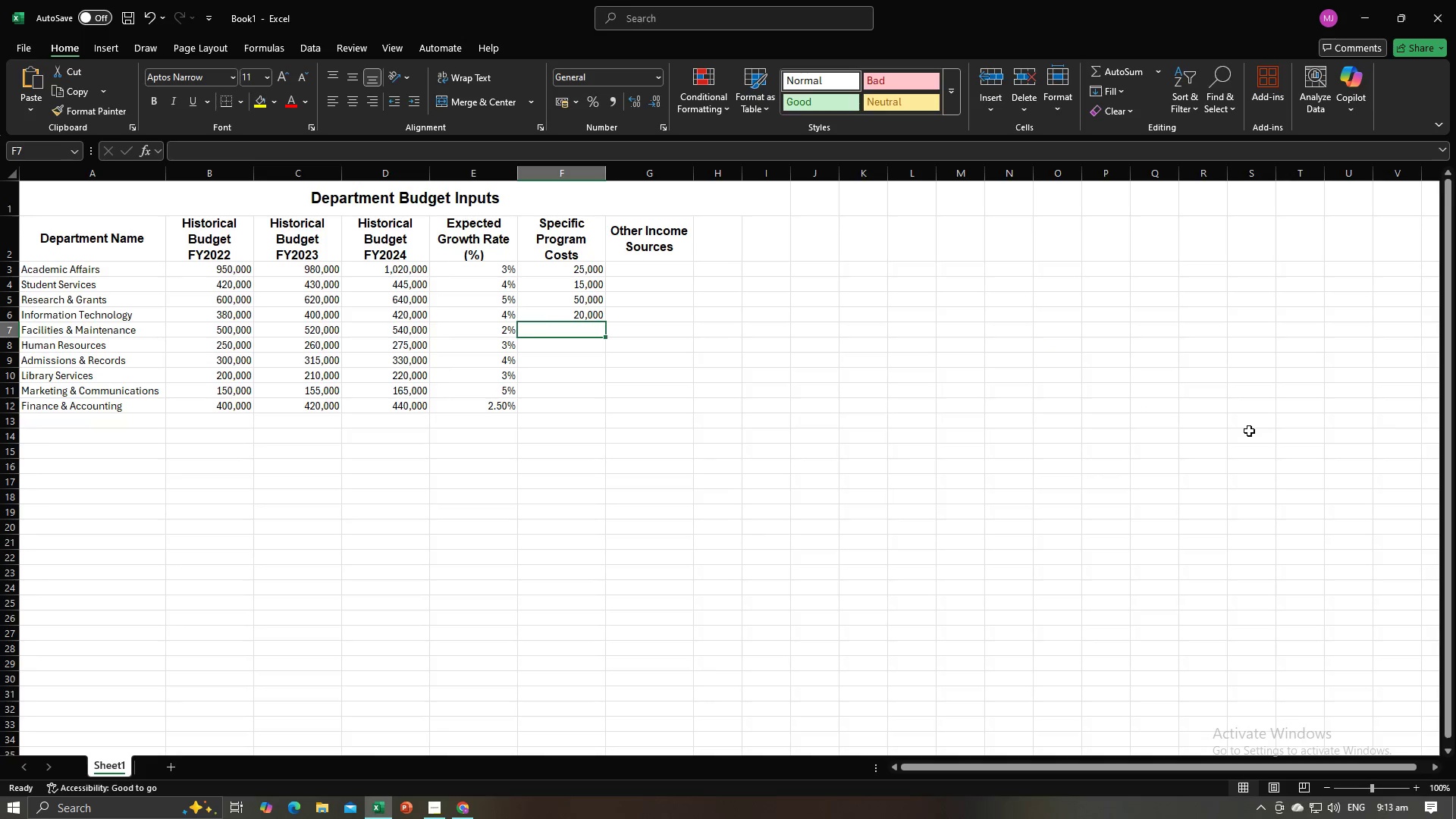 
key(Control+V)
 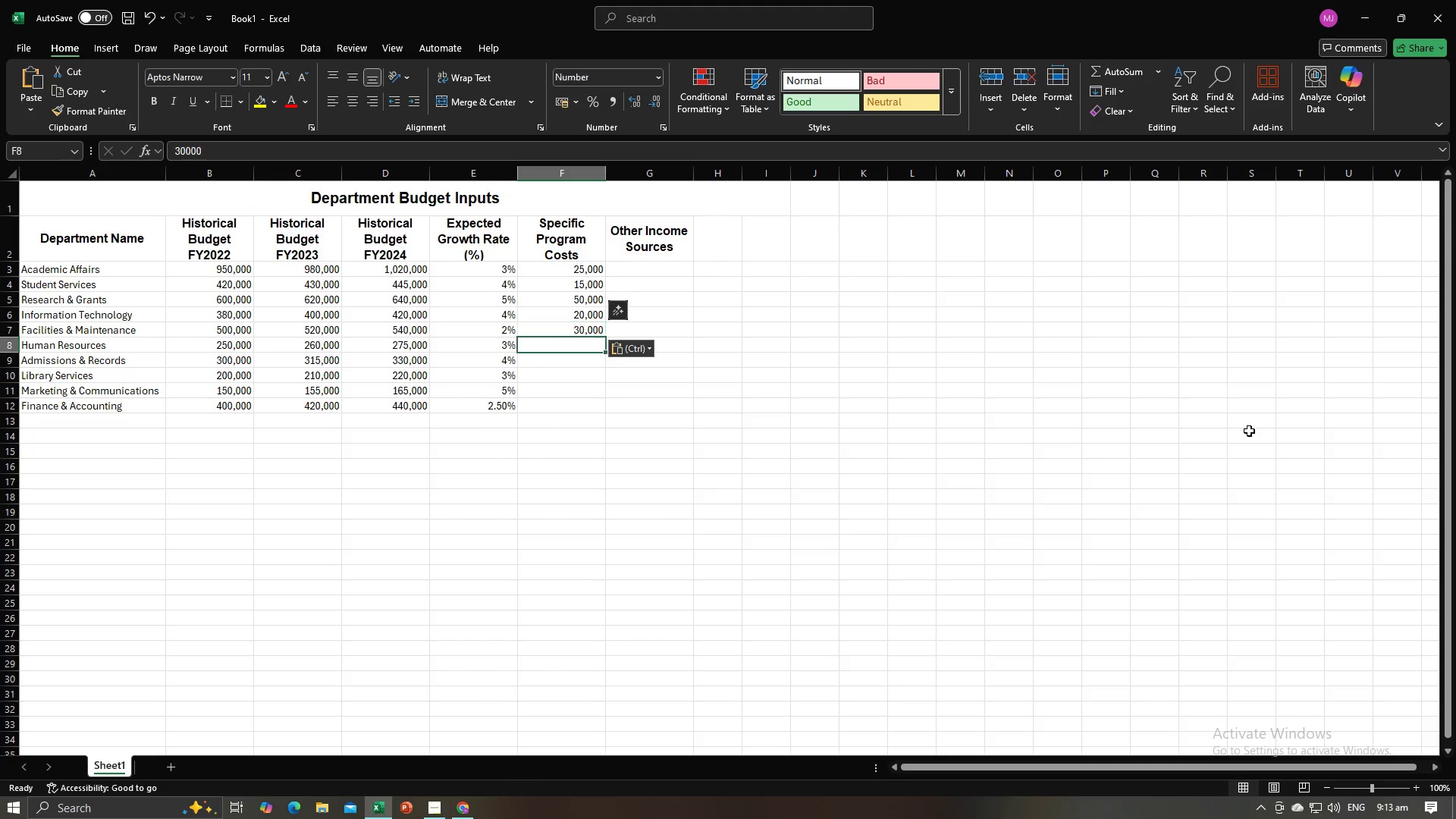 
key(NumpadEnter)
 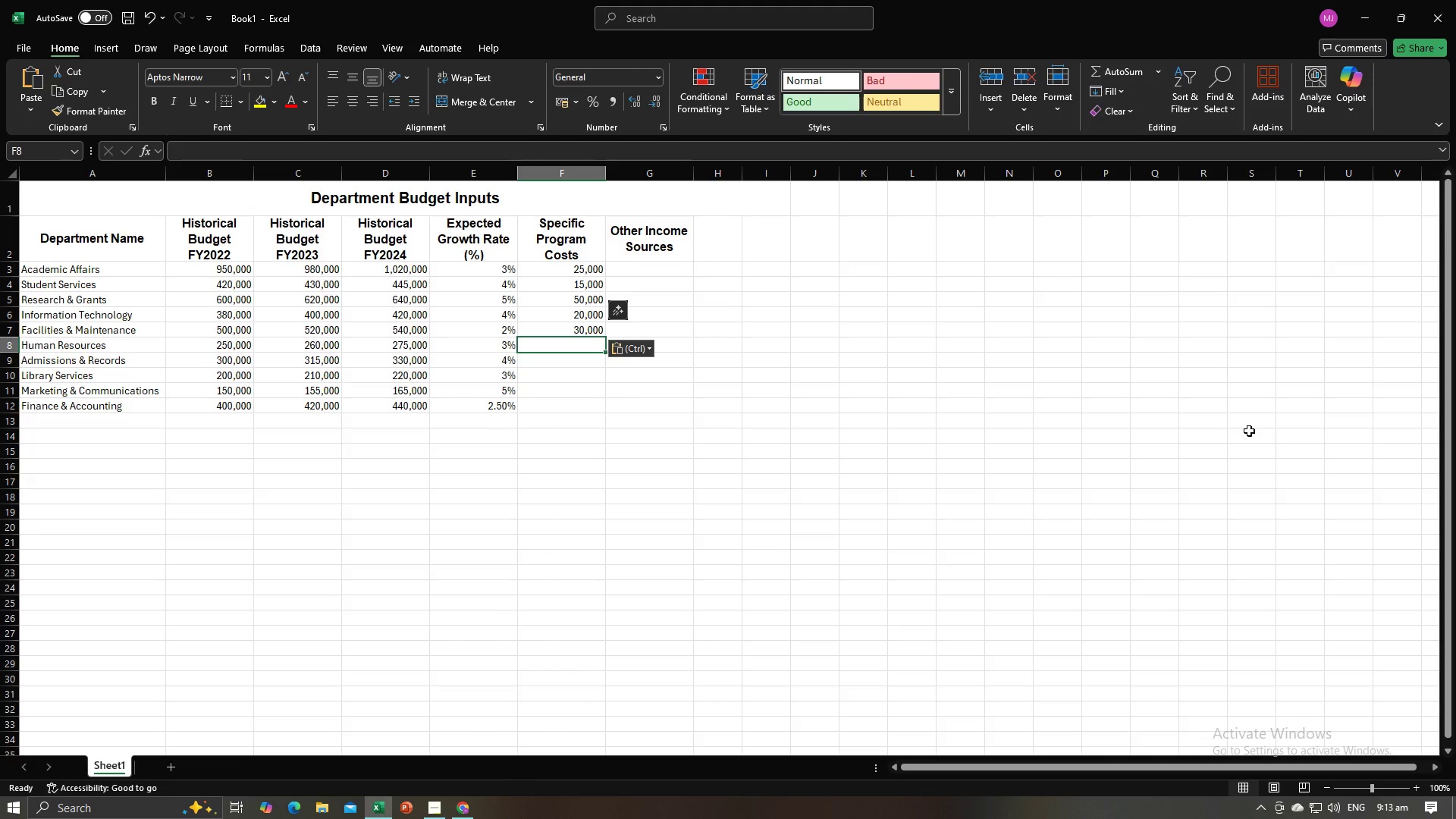 
key(Alt+AltLeft)
 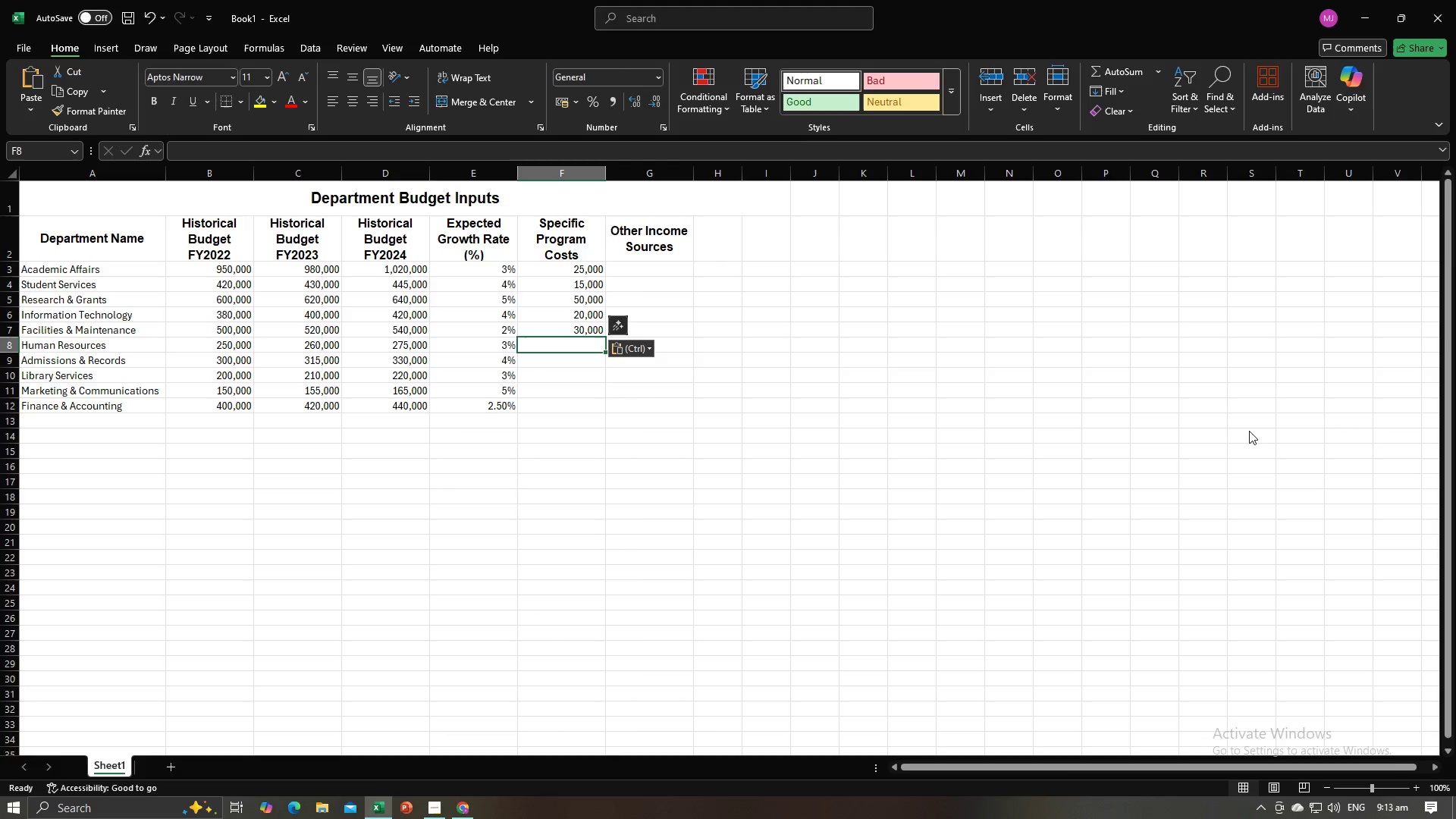 
key(Alt+Tab)
 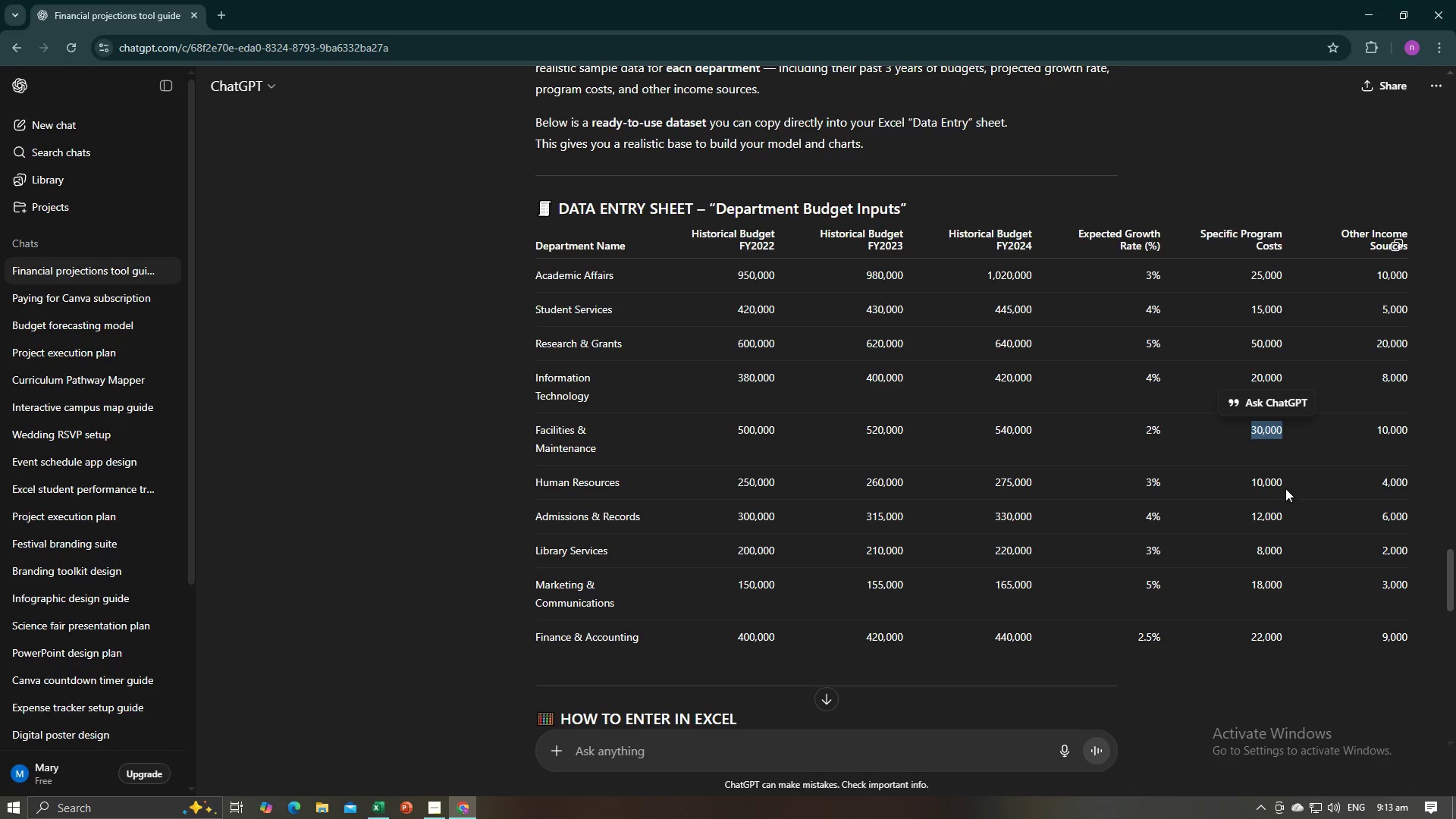 
left_click_drag(start_coordinate=[1283, 484], to_coordinate=[1248, 478])
 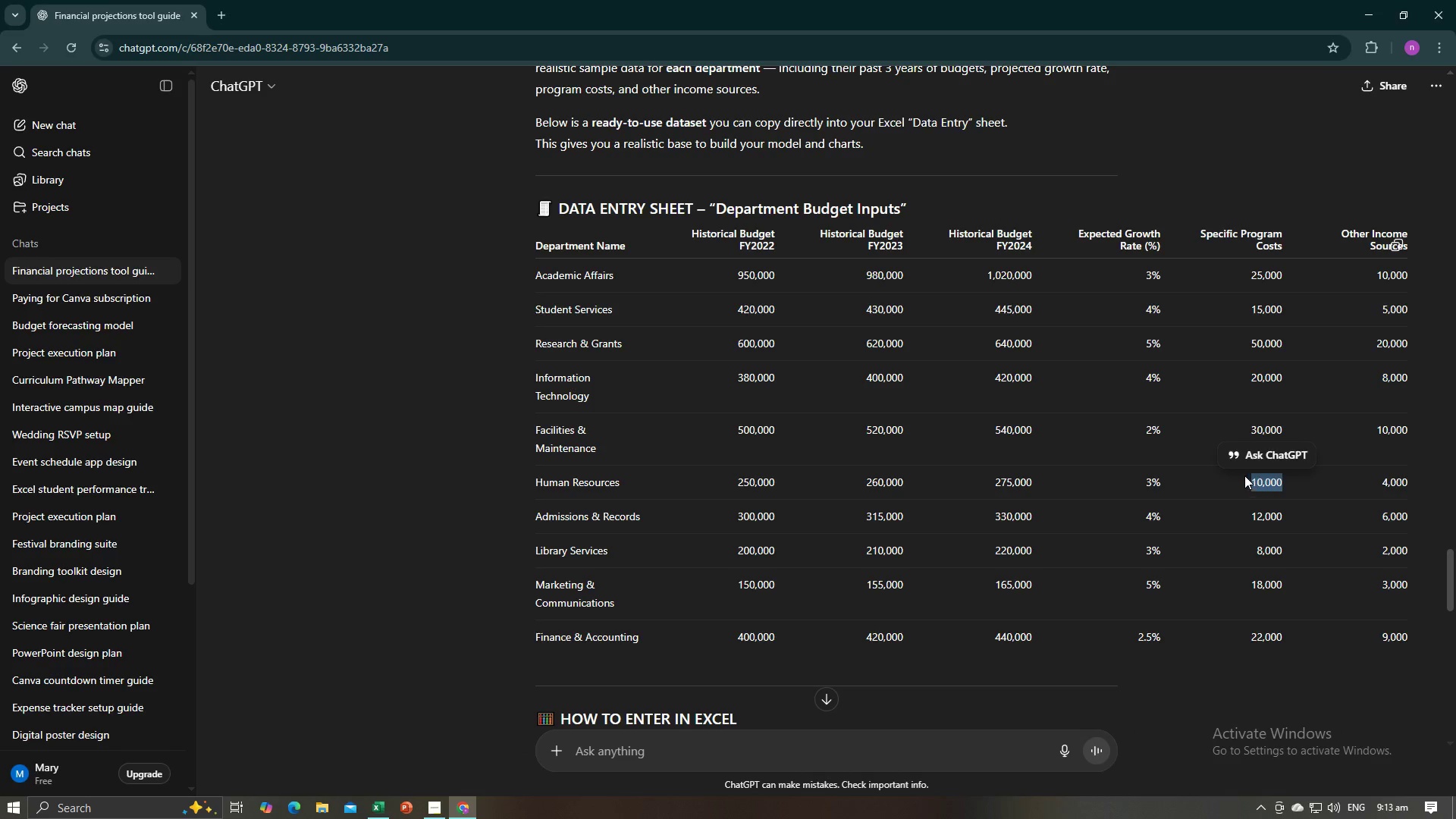 
key(Control+C)
 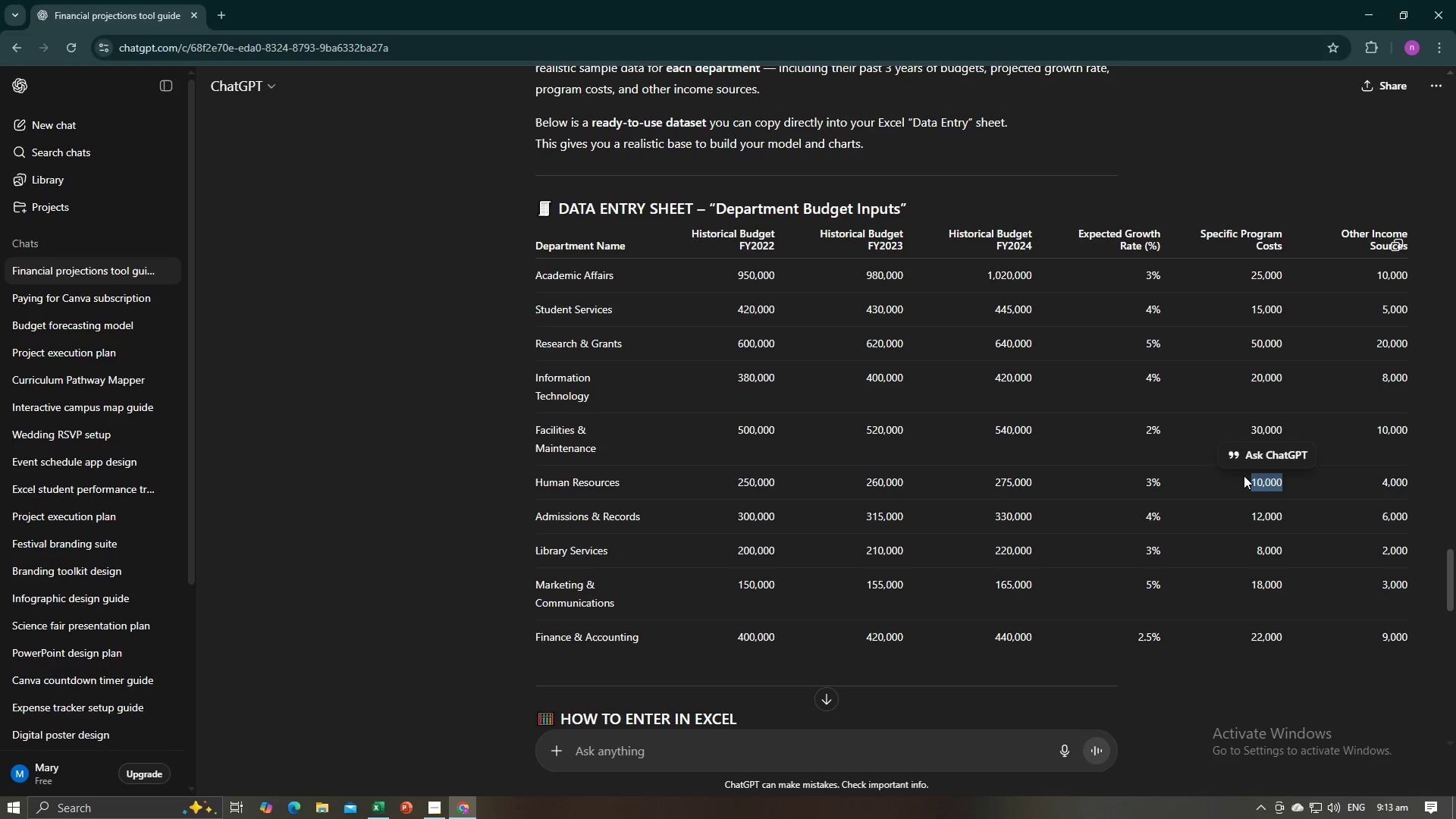 
key(Alt+AltLeft)
 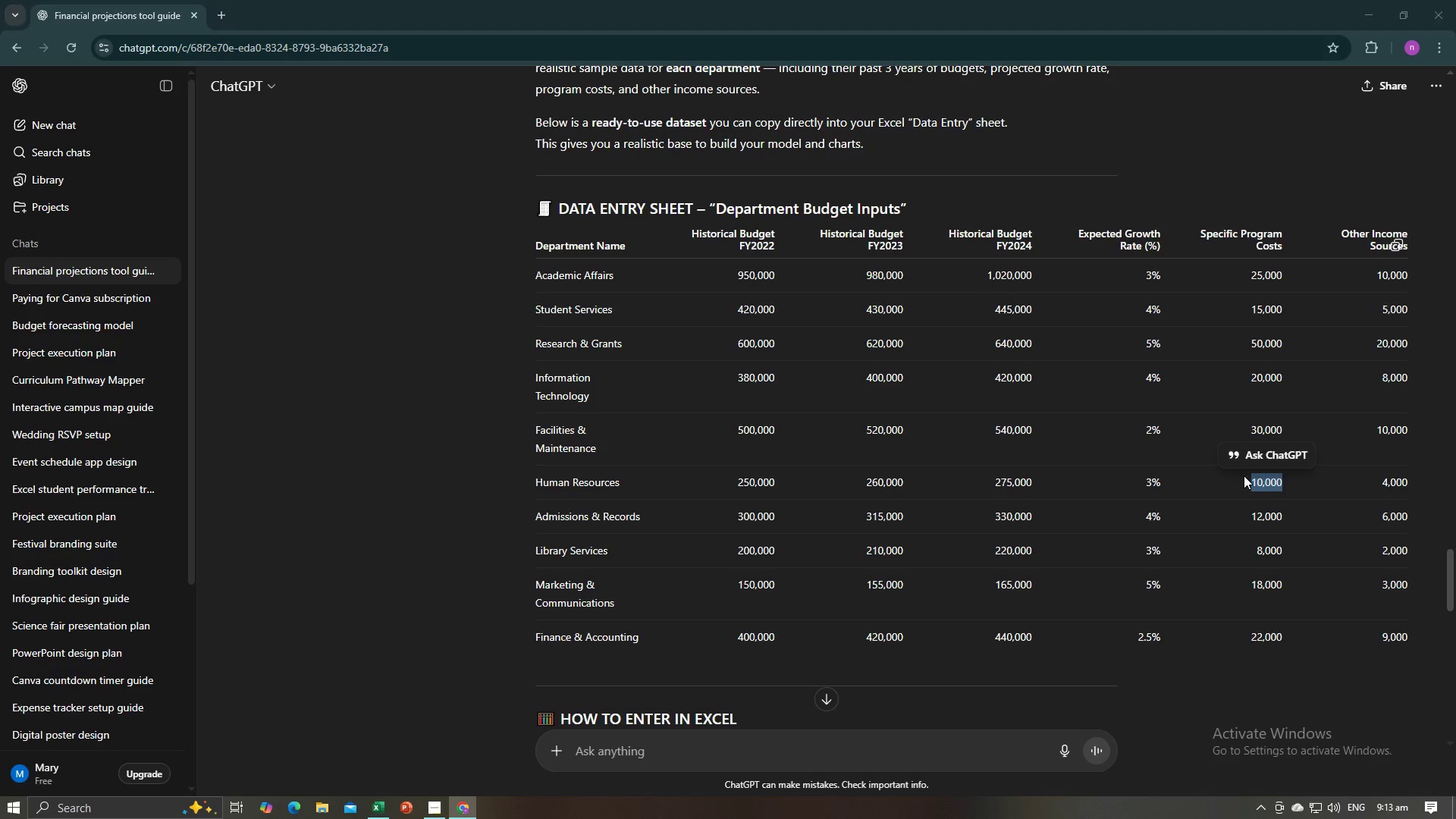 
key(Alt+Tab)
 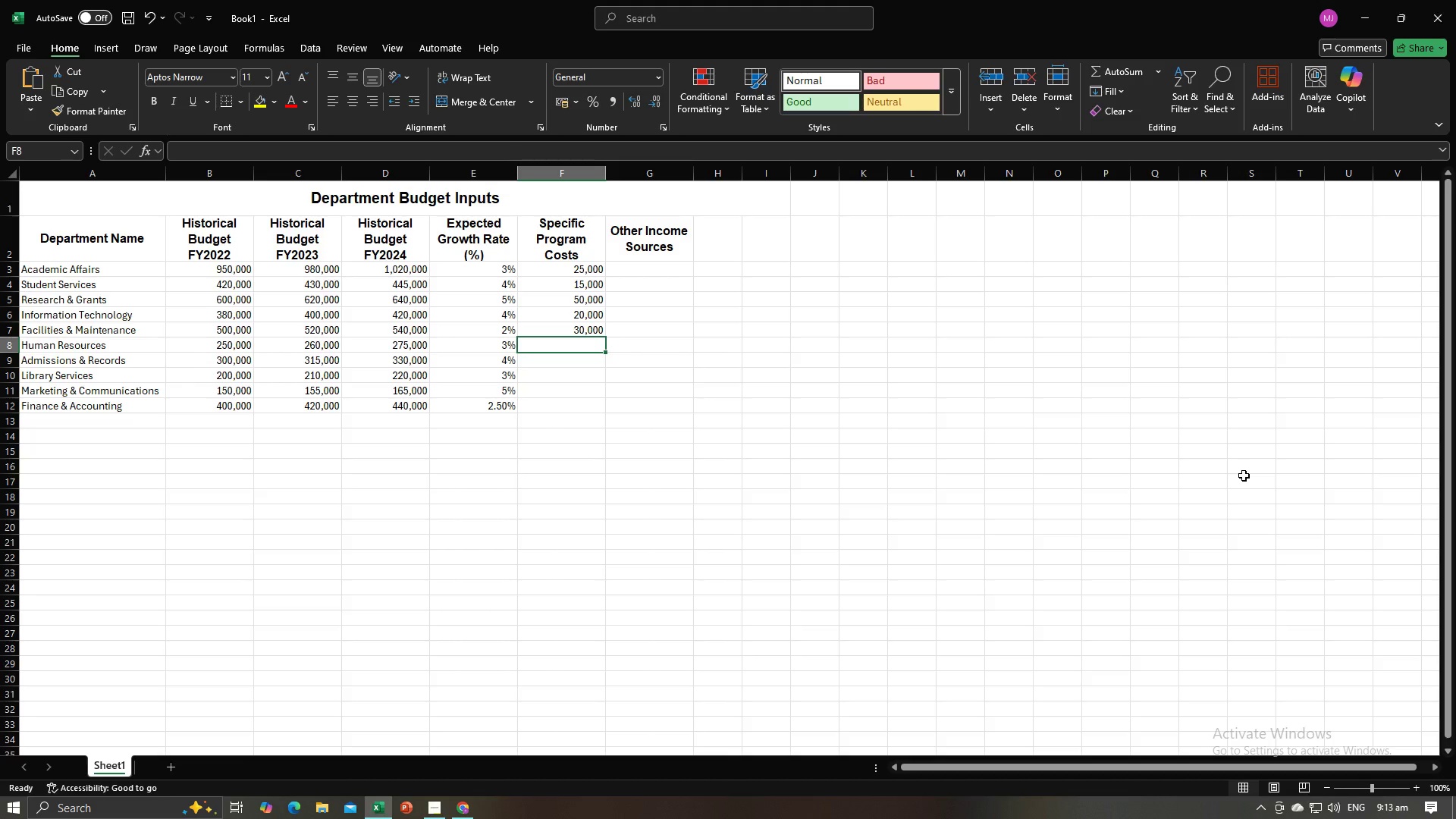 
key(Control+V)
 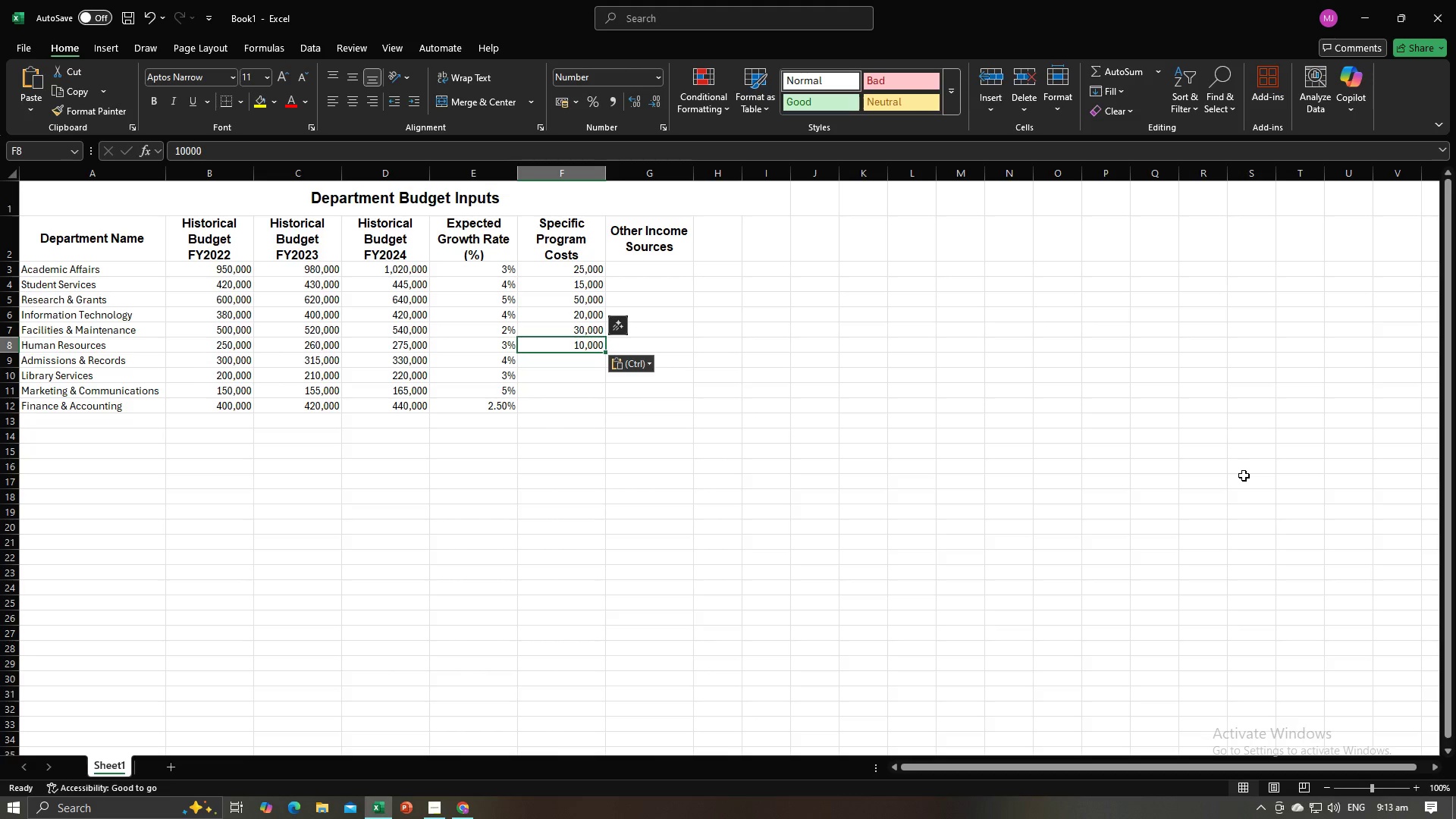 
key(NumpadEnter)
 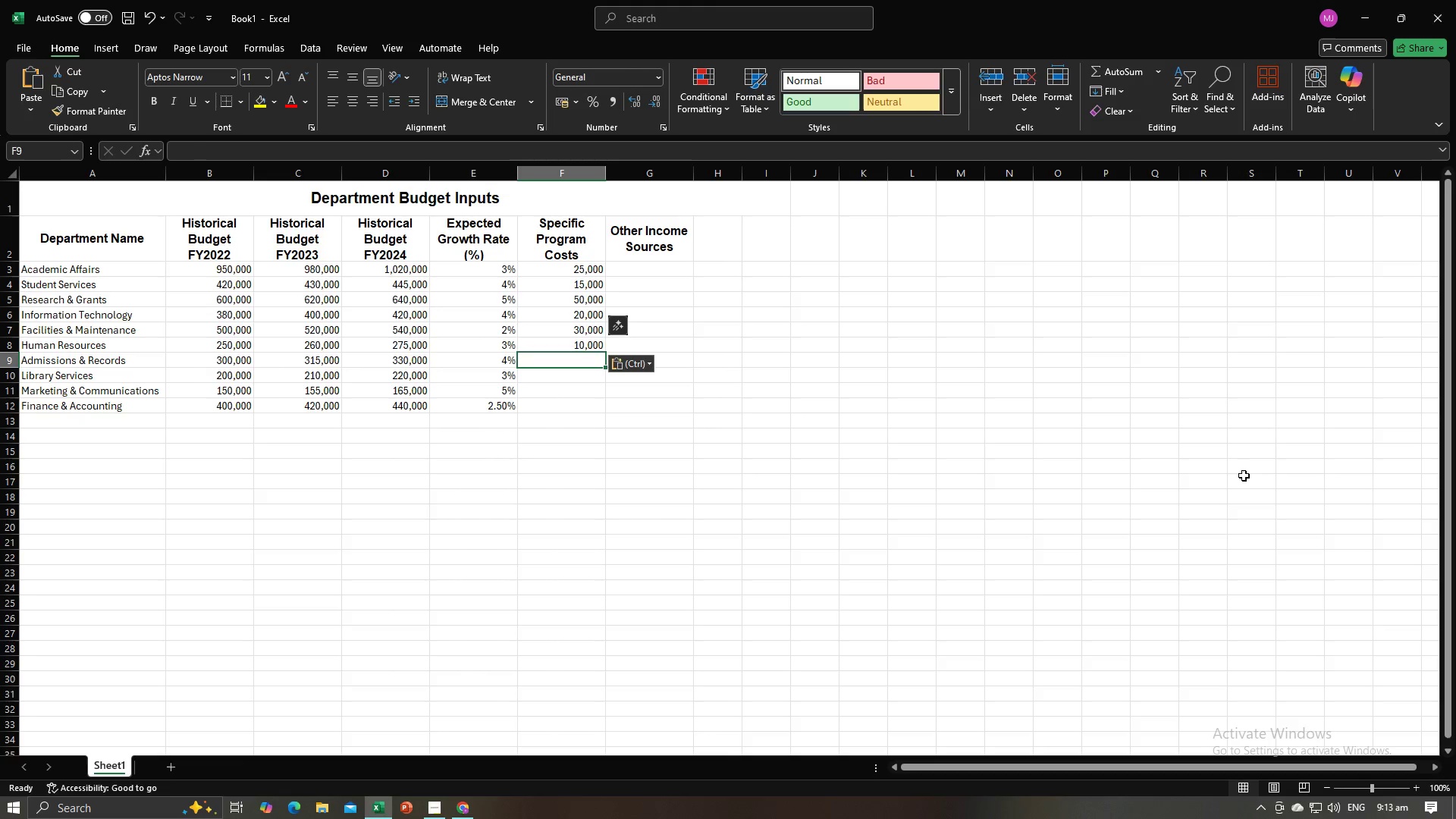 
key(Alt+AltLeft)
 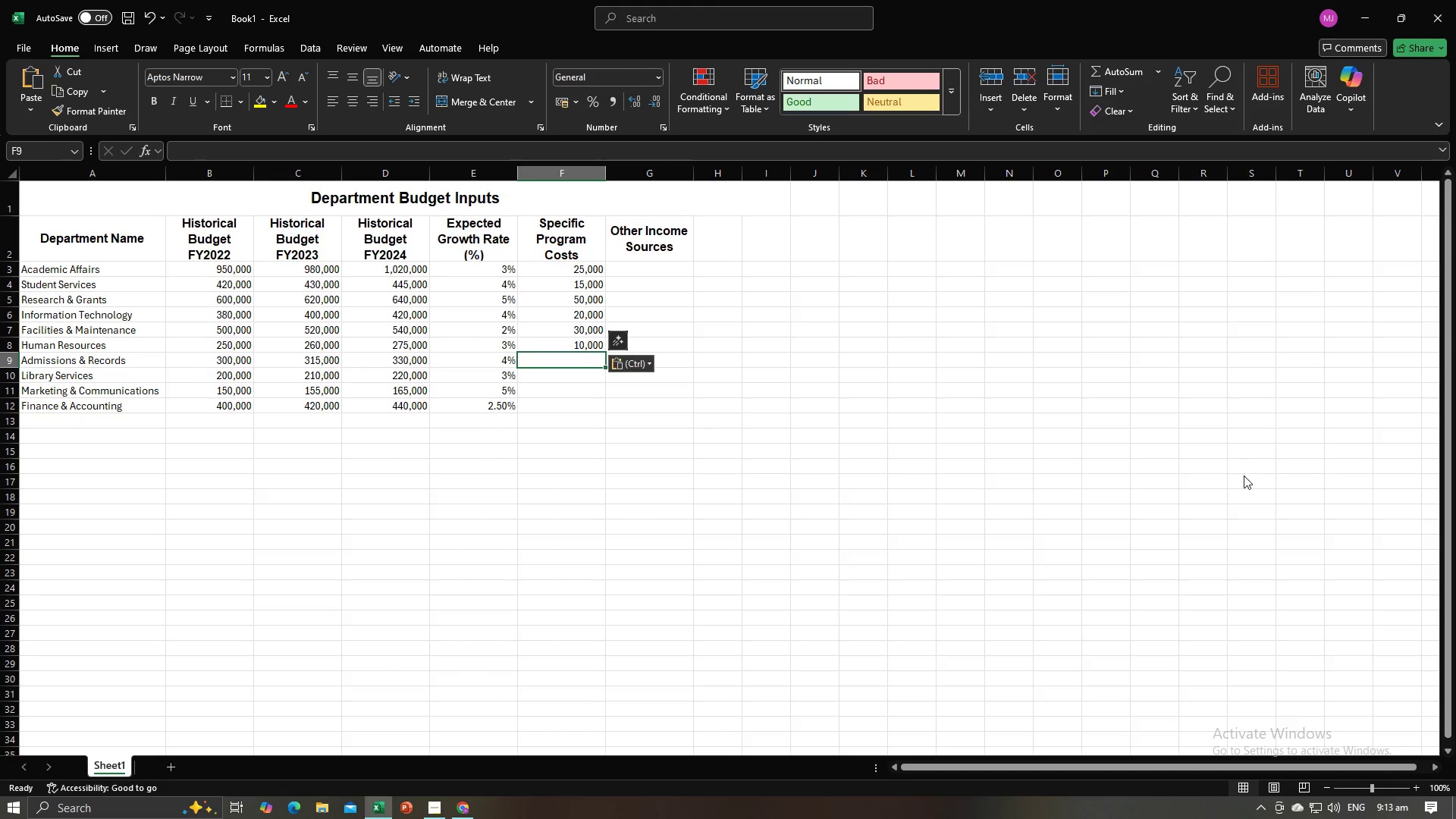 
key(Alt+Tab)
 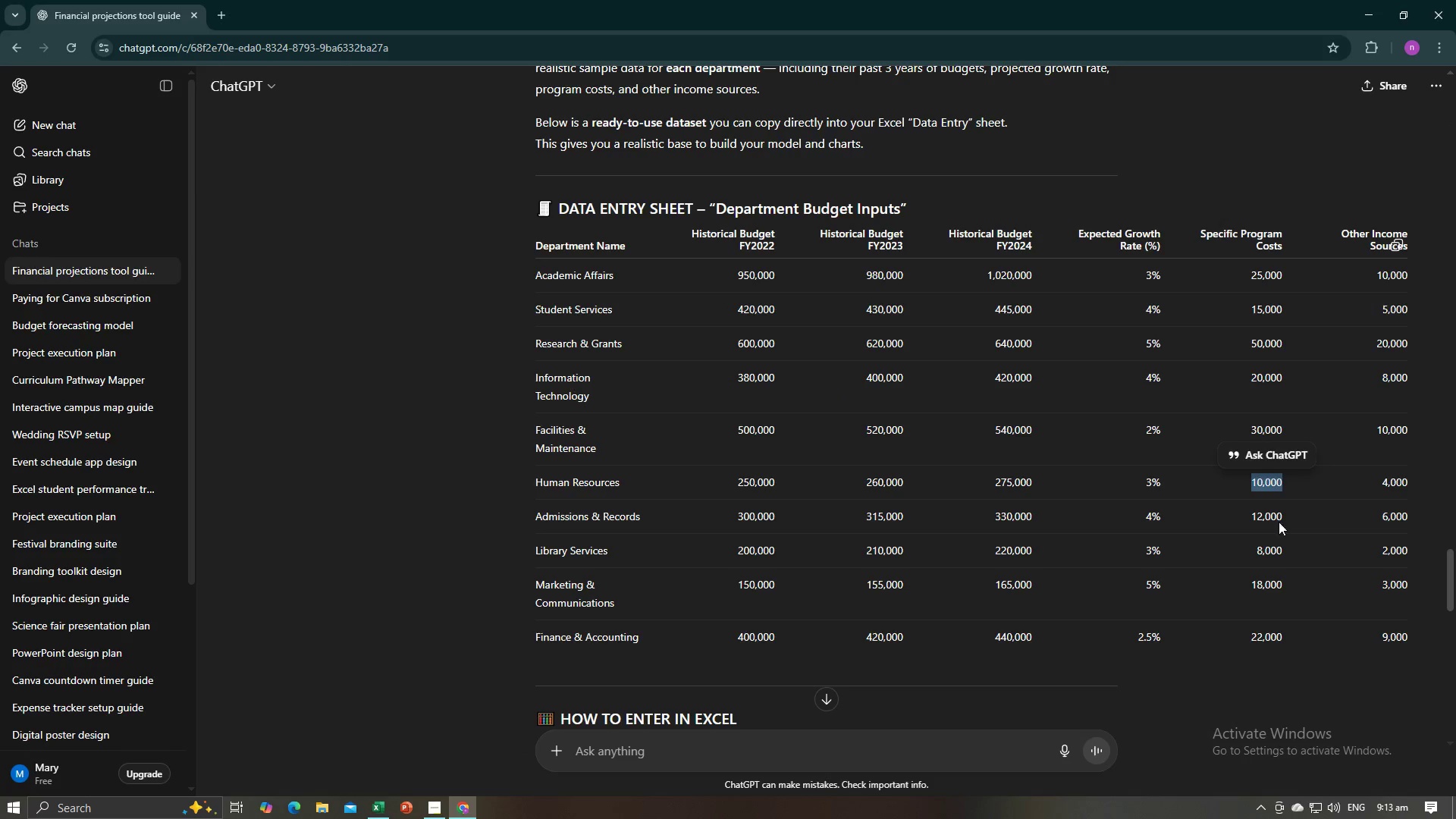 
left_click_drag(start_coordinate=[1281, 517], to_coordinate=[1252, 516])
 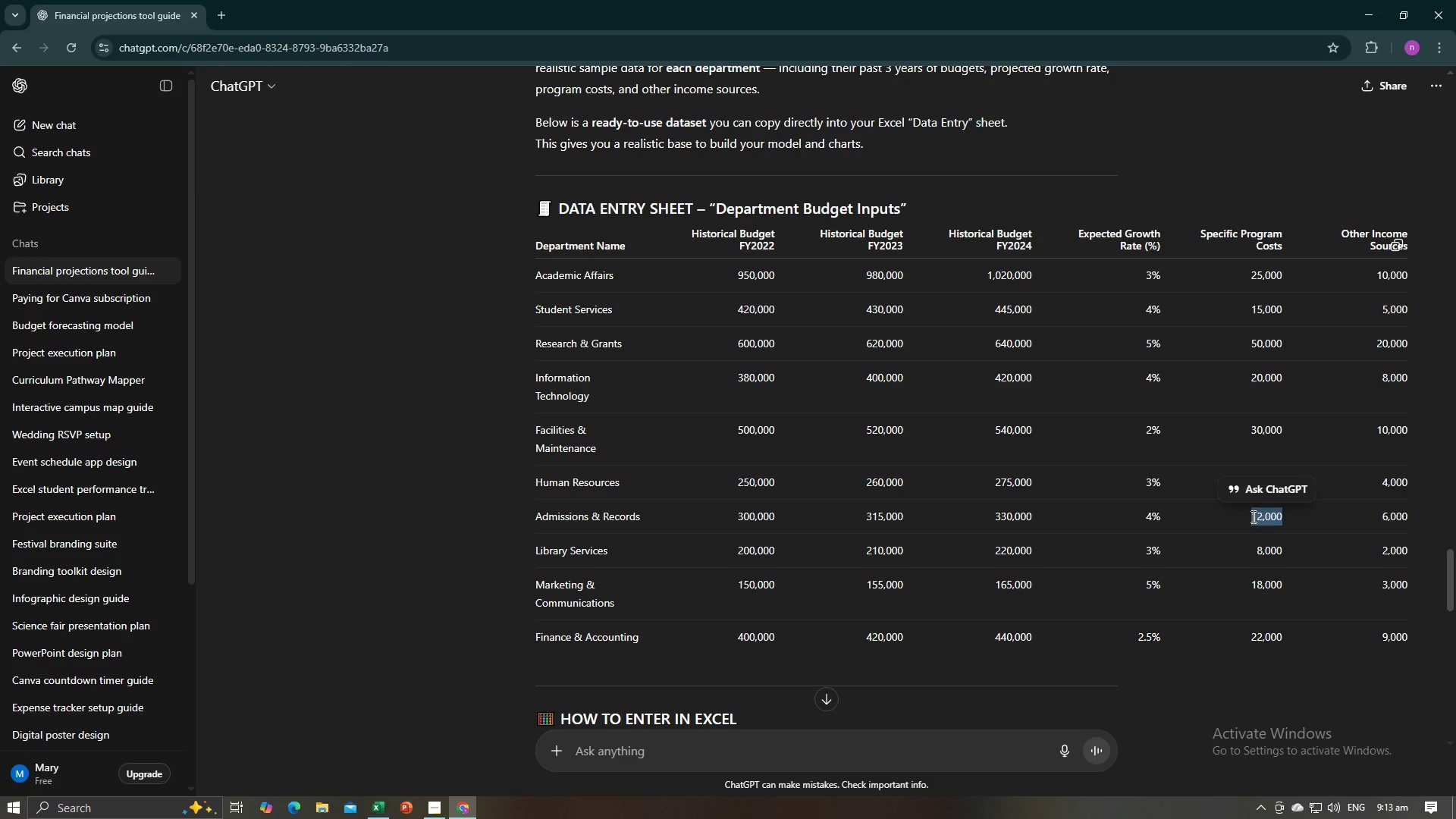 
key(Control+C)
 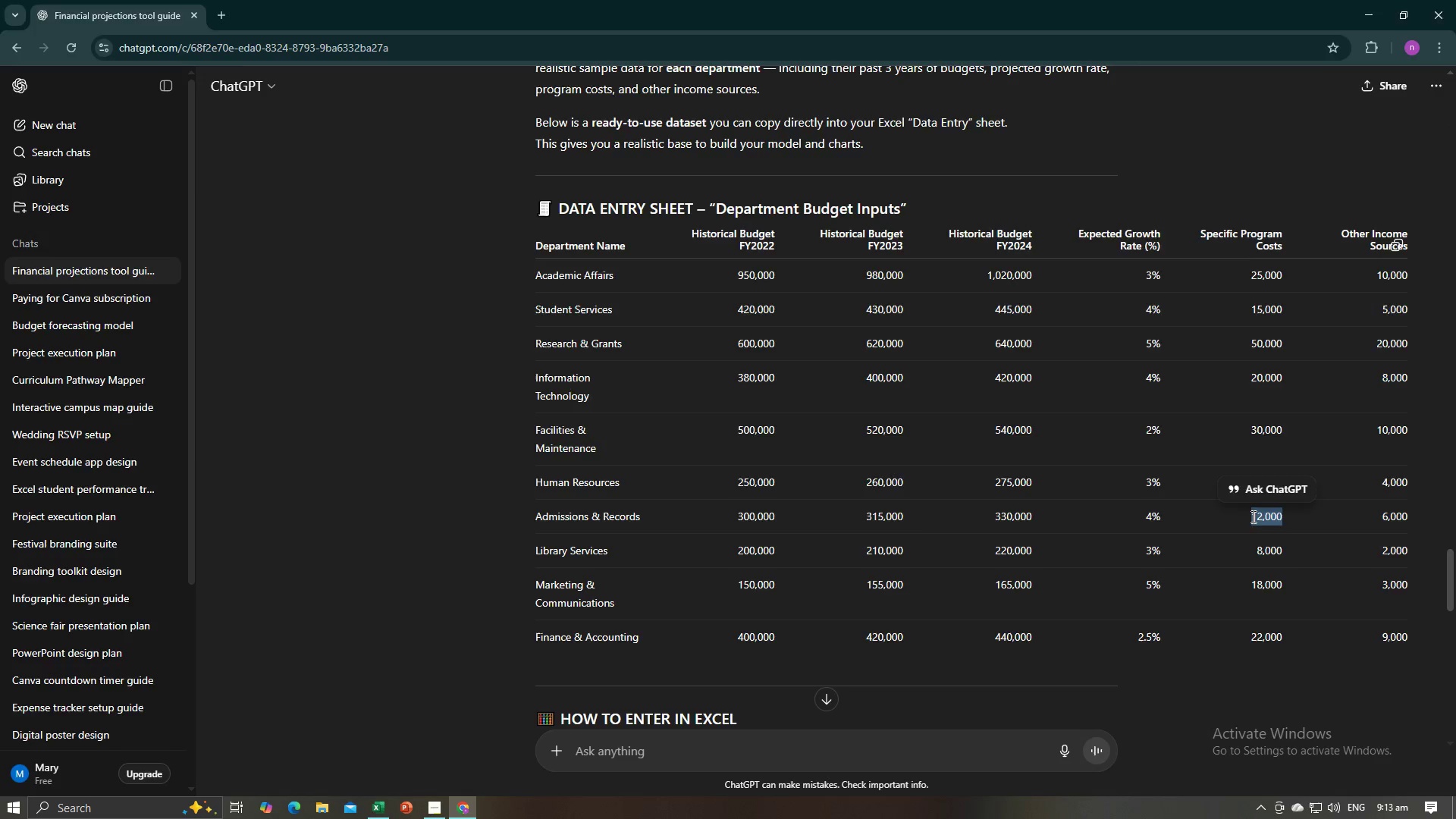 
key(Alt+AltLeft)
 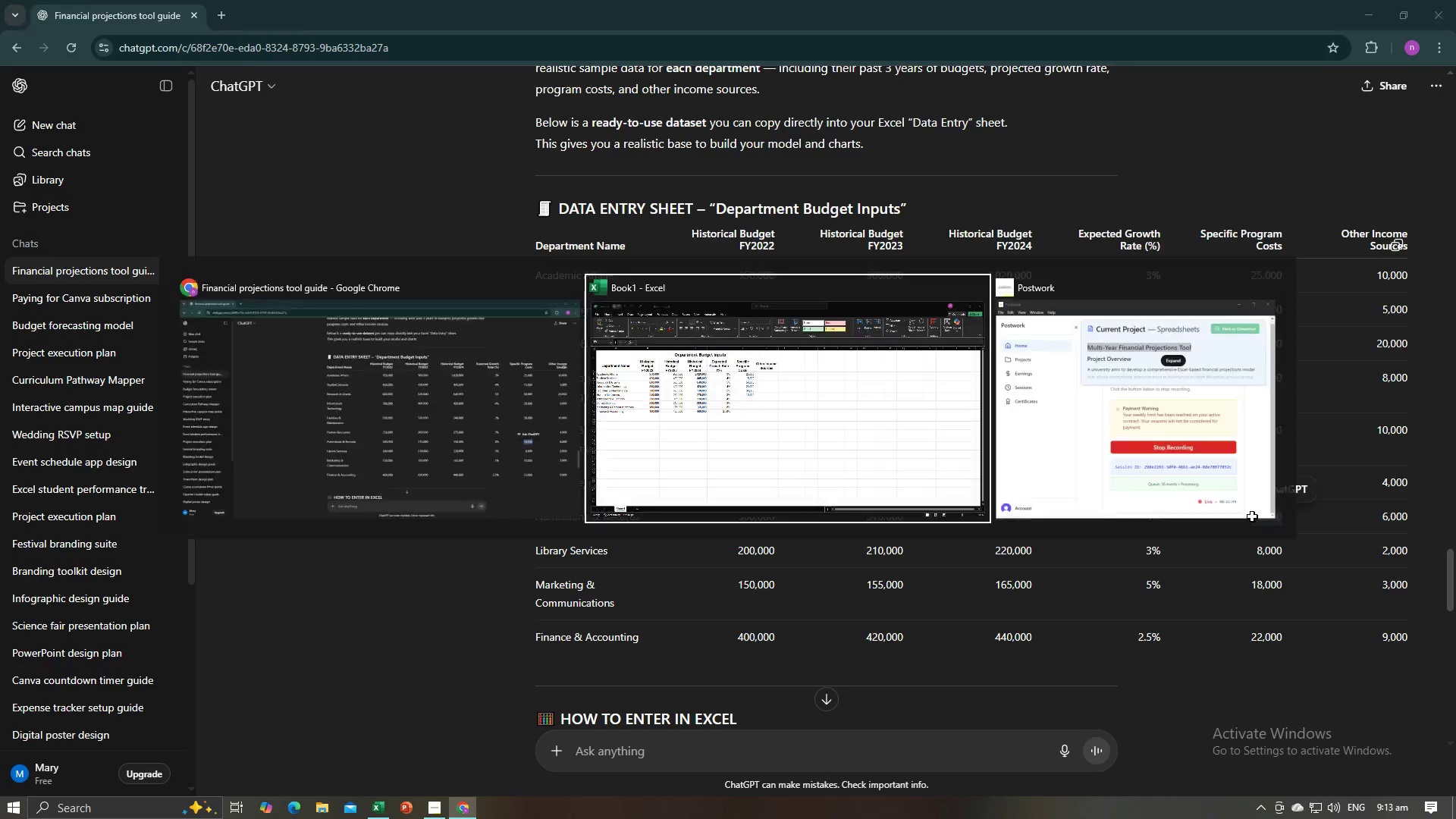 
key(Alt+Tab)
 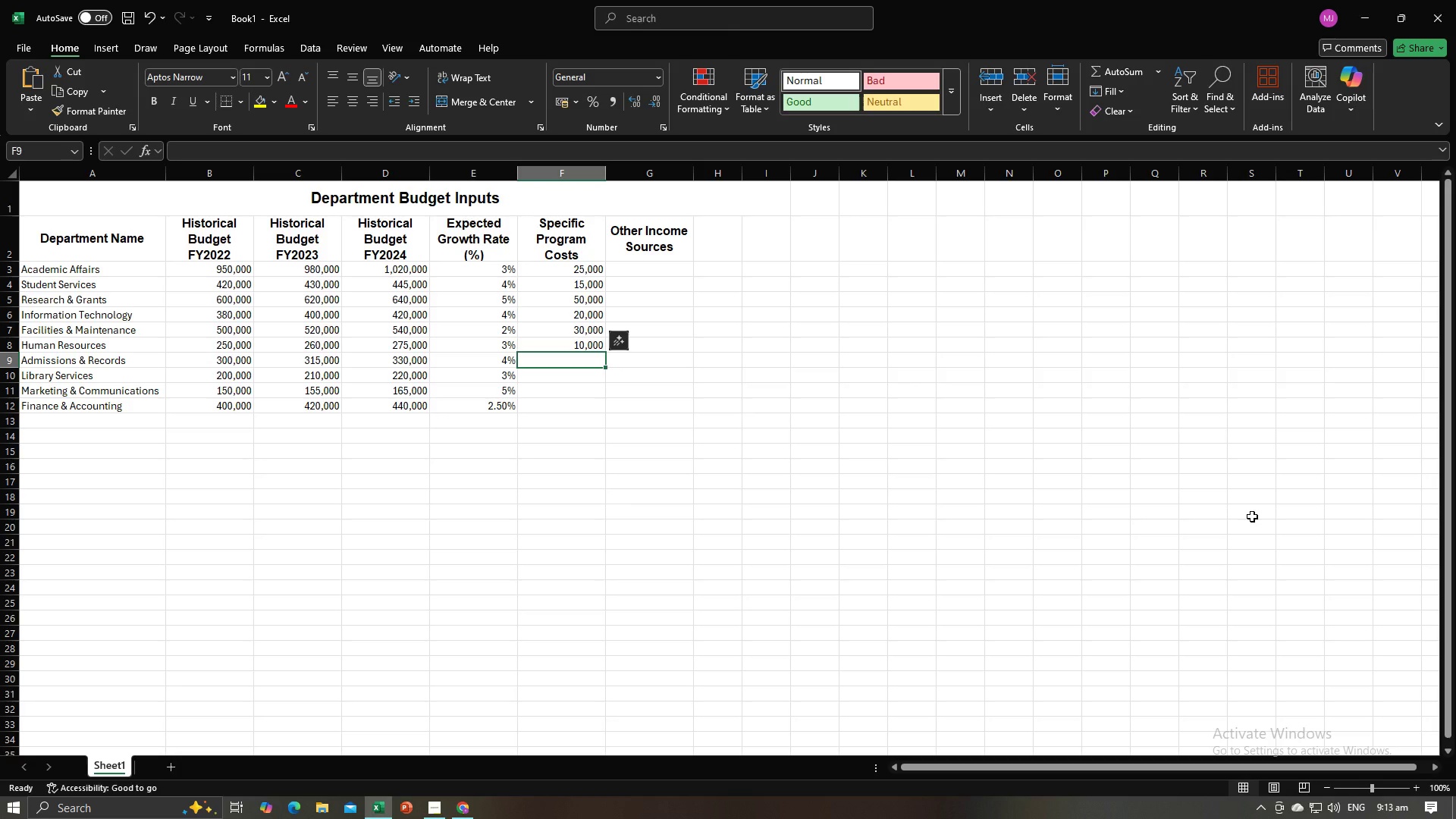 
key(Control+V)
 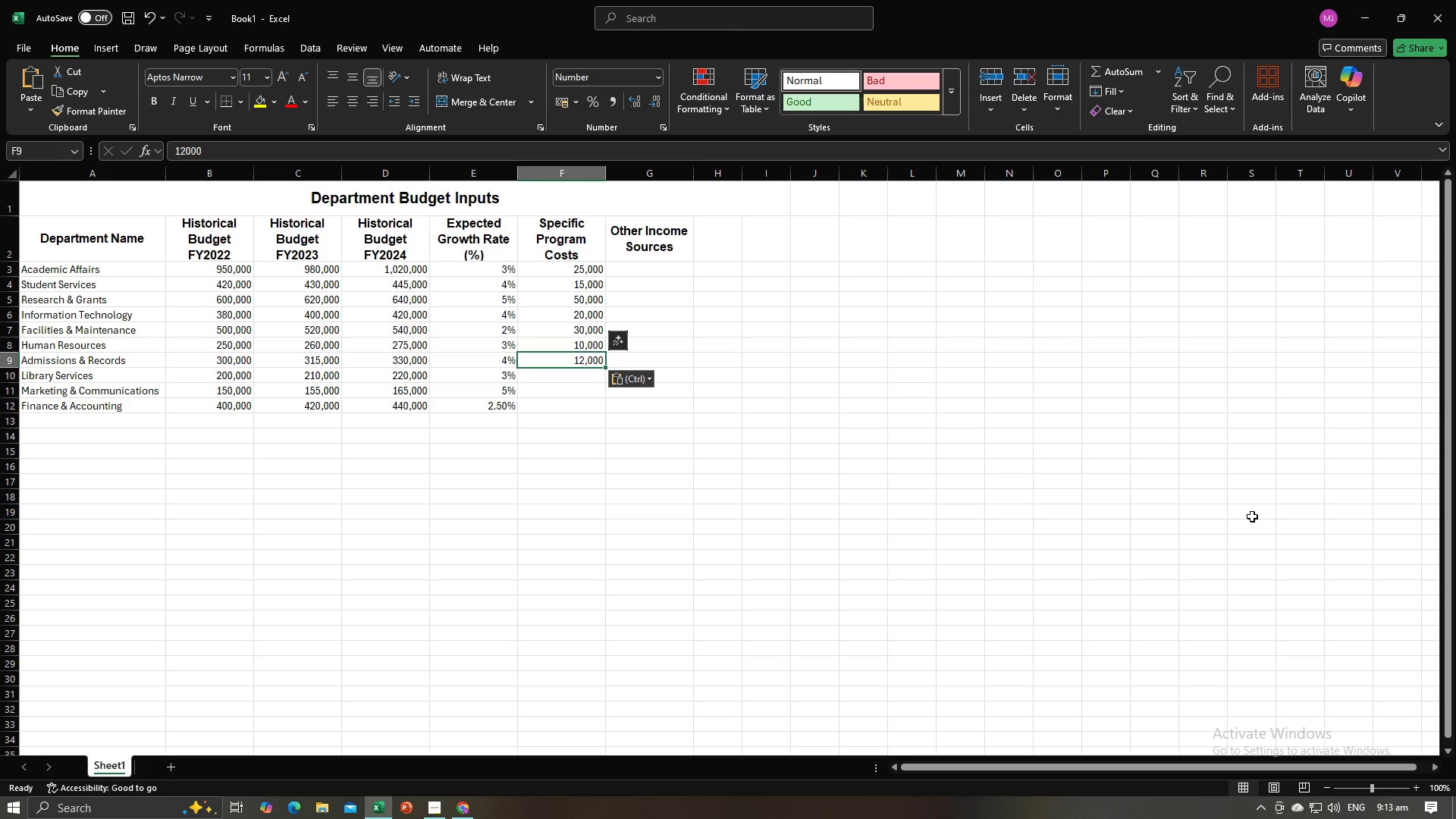 
key(NumpadEnter)
 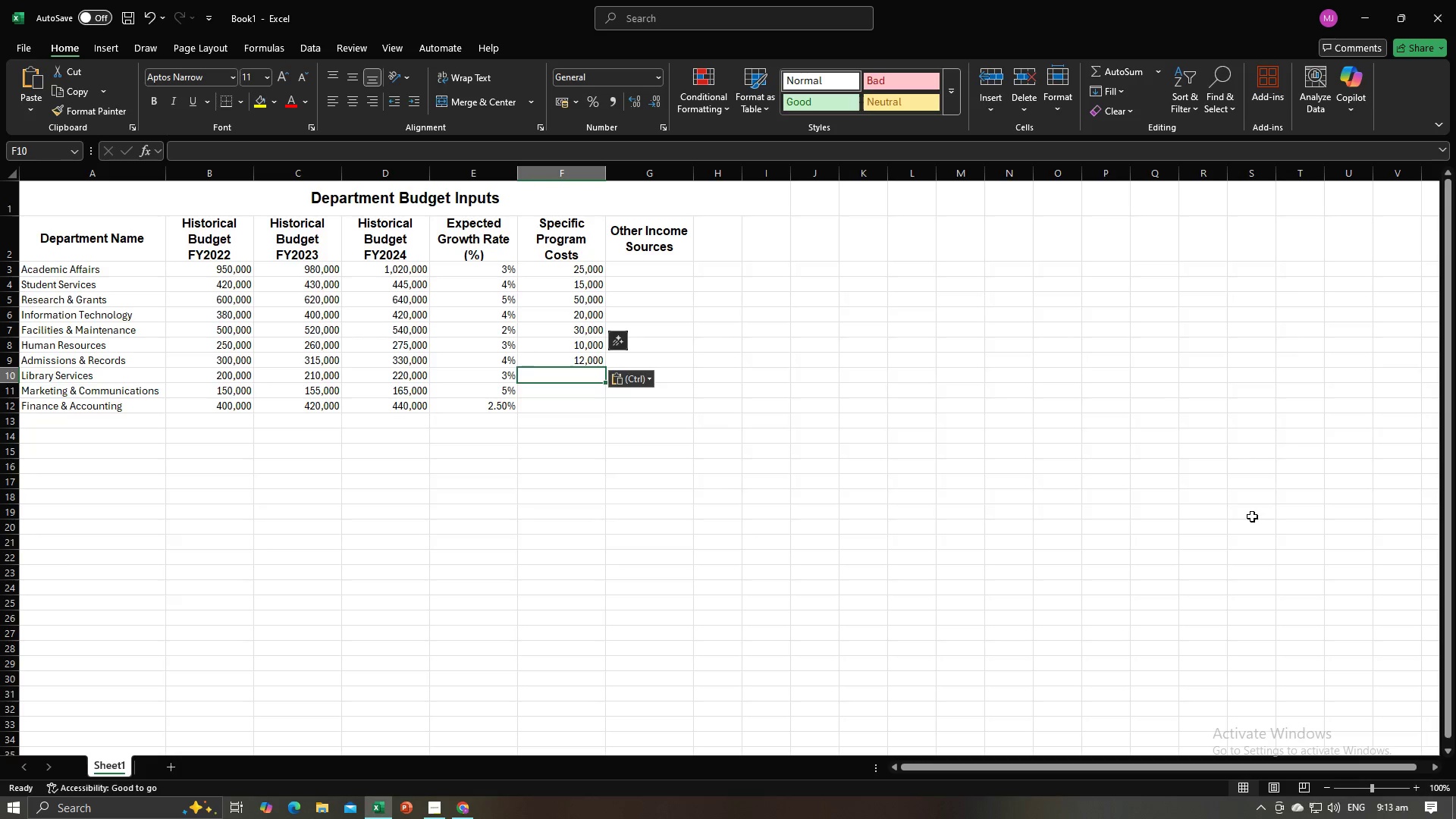 
key(Alt+AltLeft)
 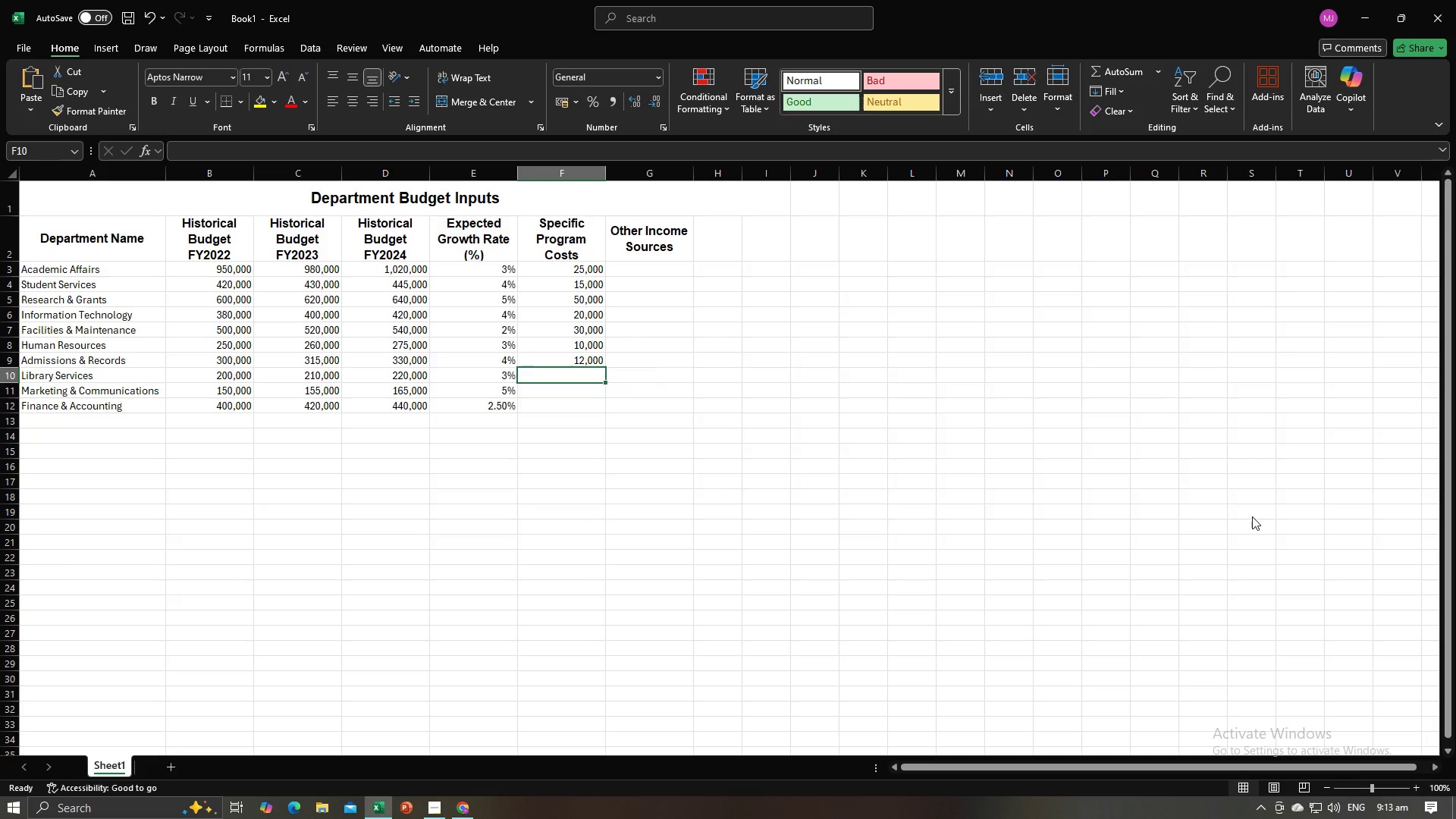 
key(Alt+Tab)
 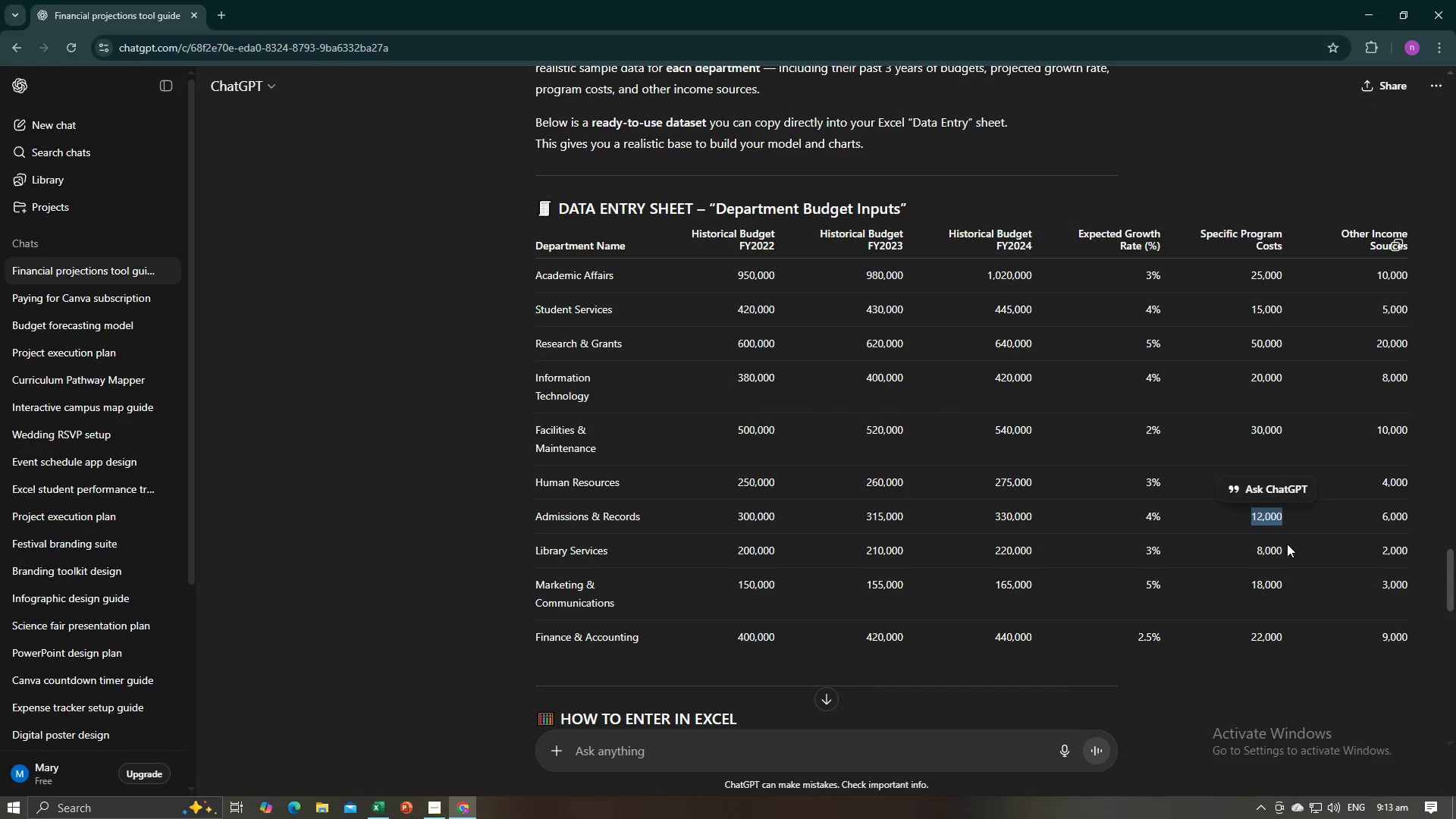 
left_click_drag(start_coordinate=[1287, 546], to_coordinate=[1257, 548])
 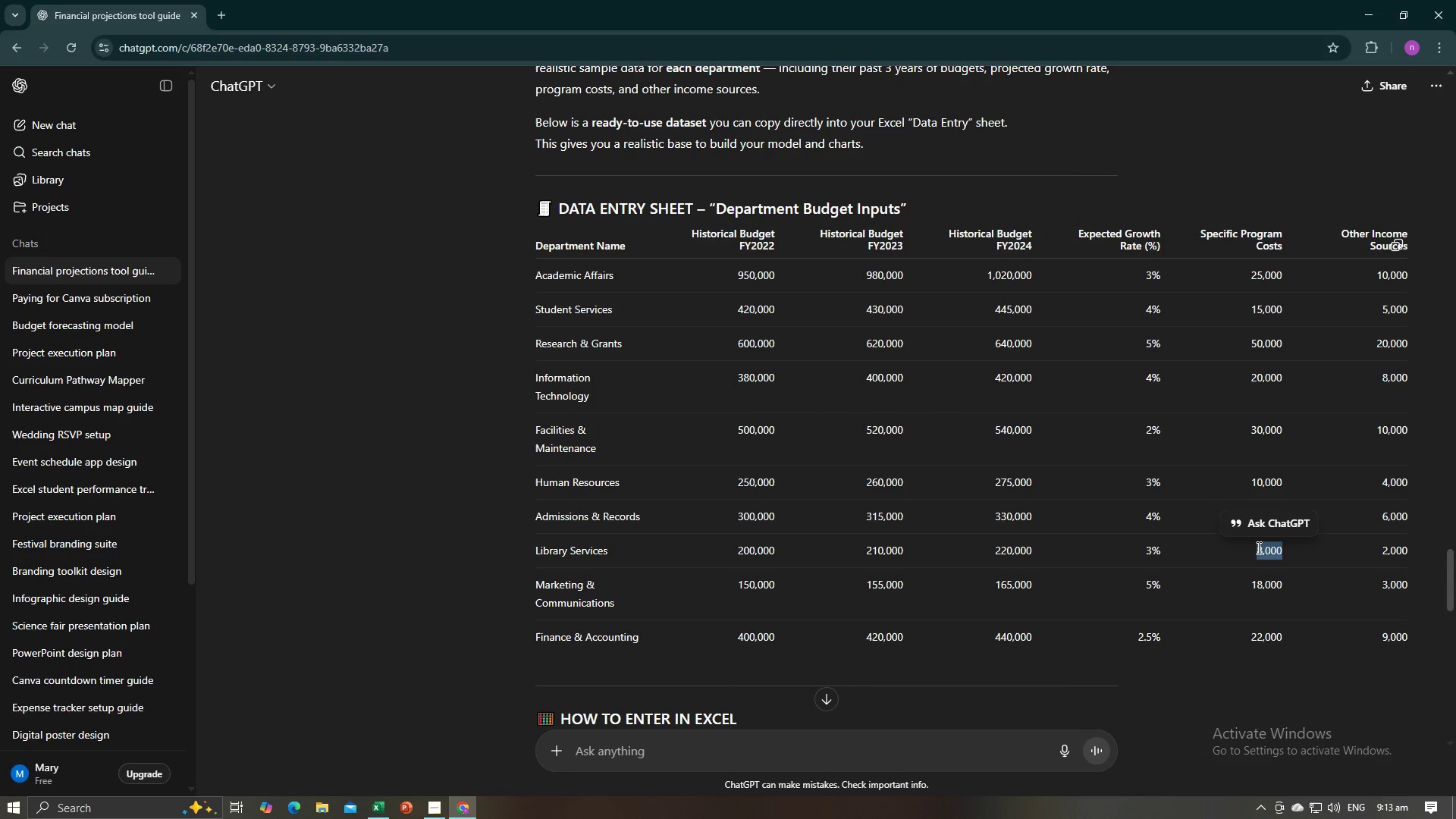 
key(Control+C)
 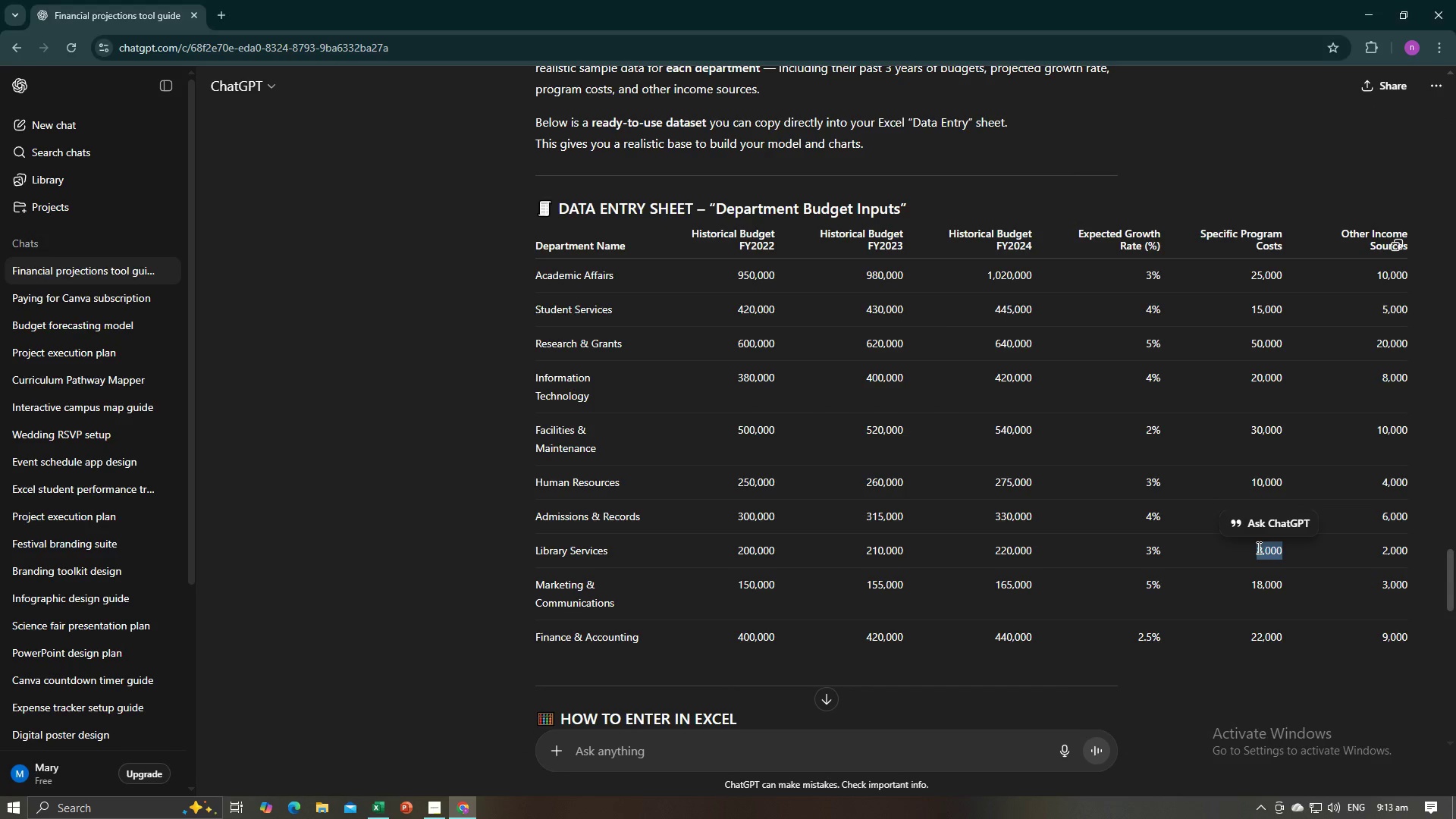 
key(Alt+AltLeft)
 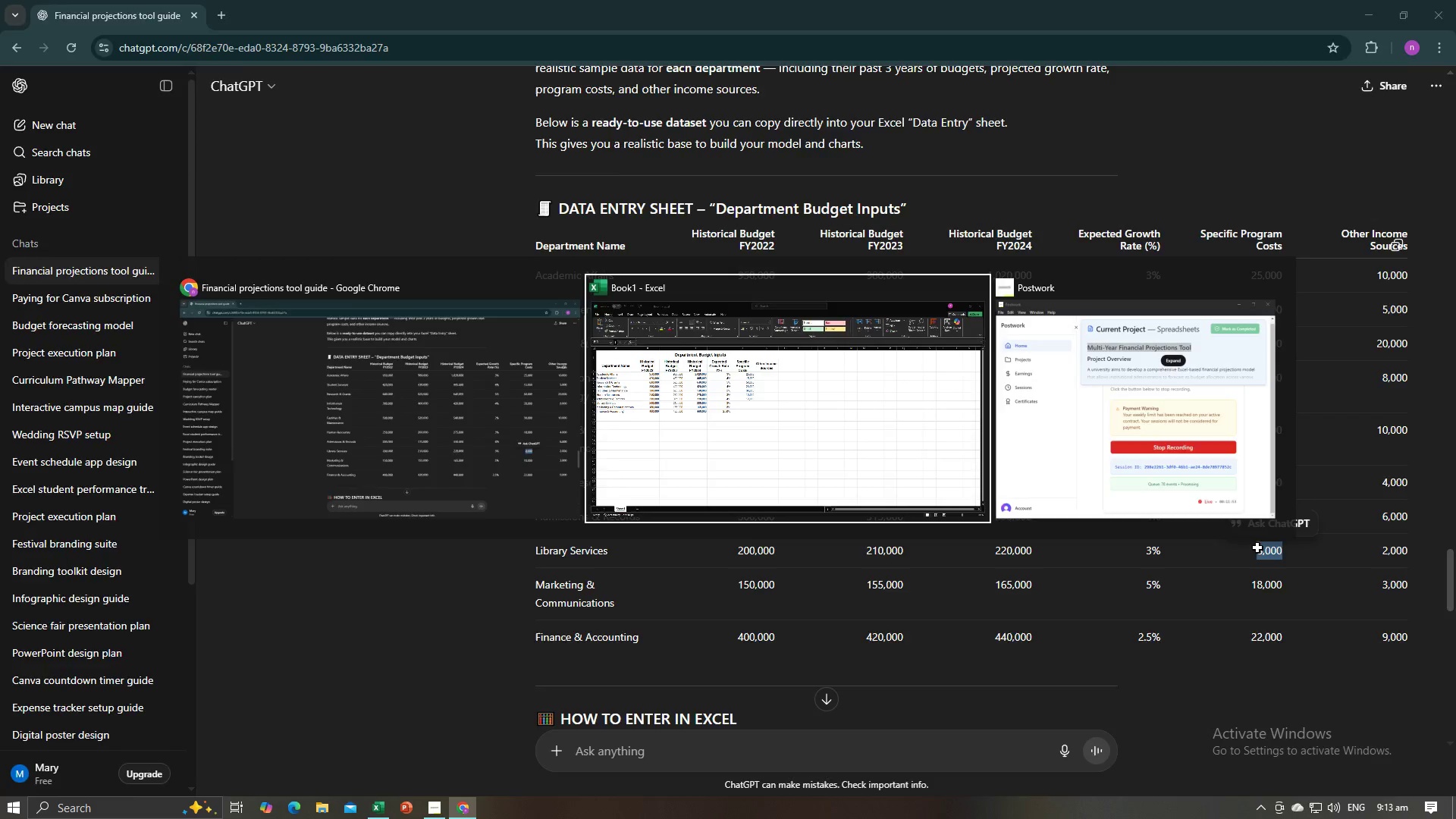 
key(Alt+Tab)
 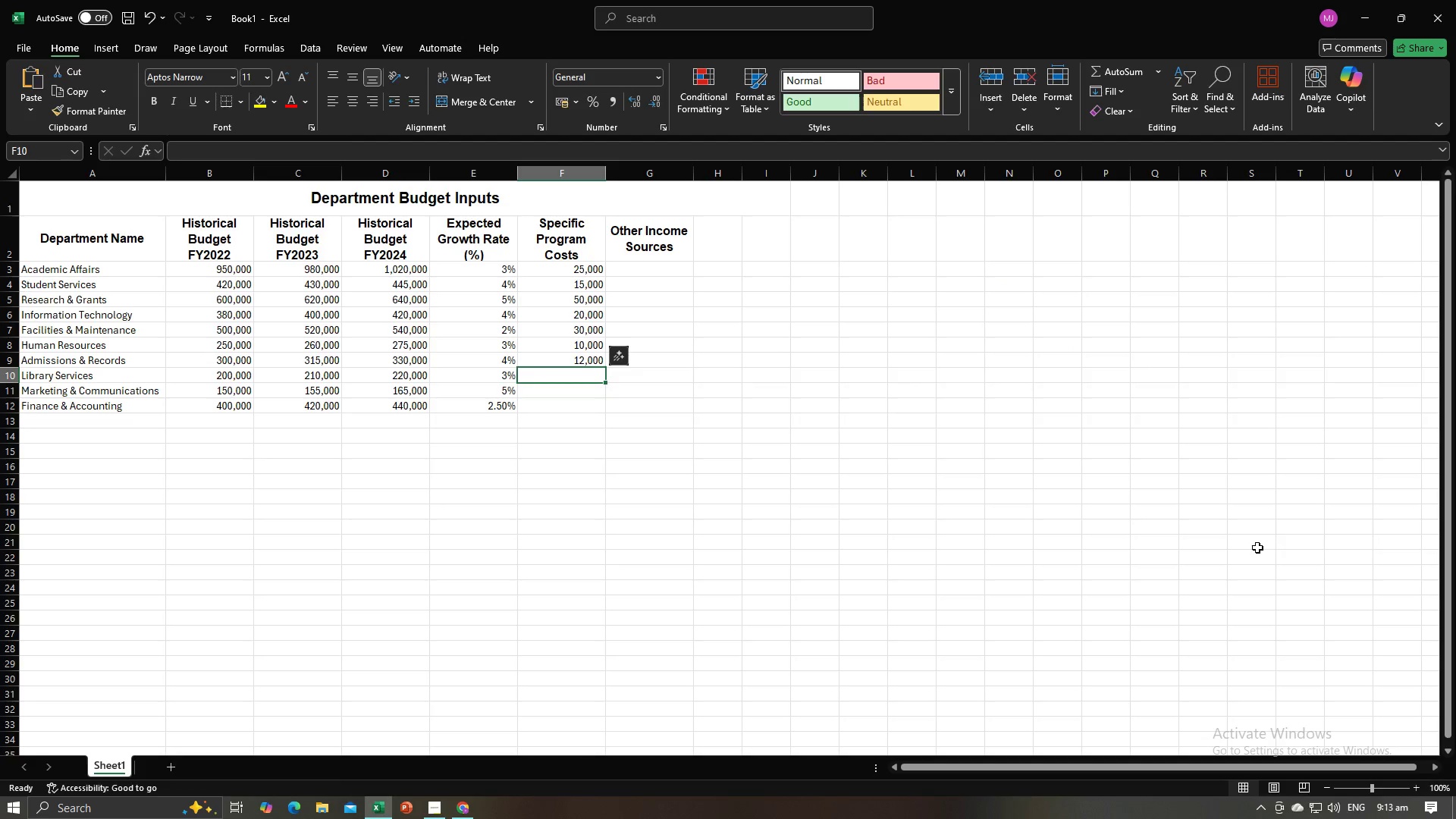 
key(Control+V)
 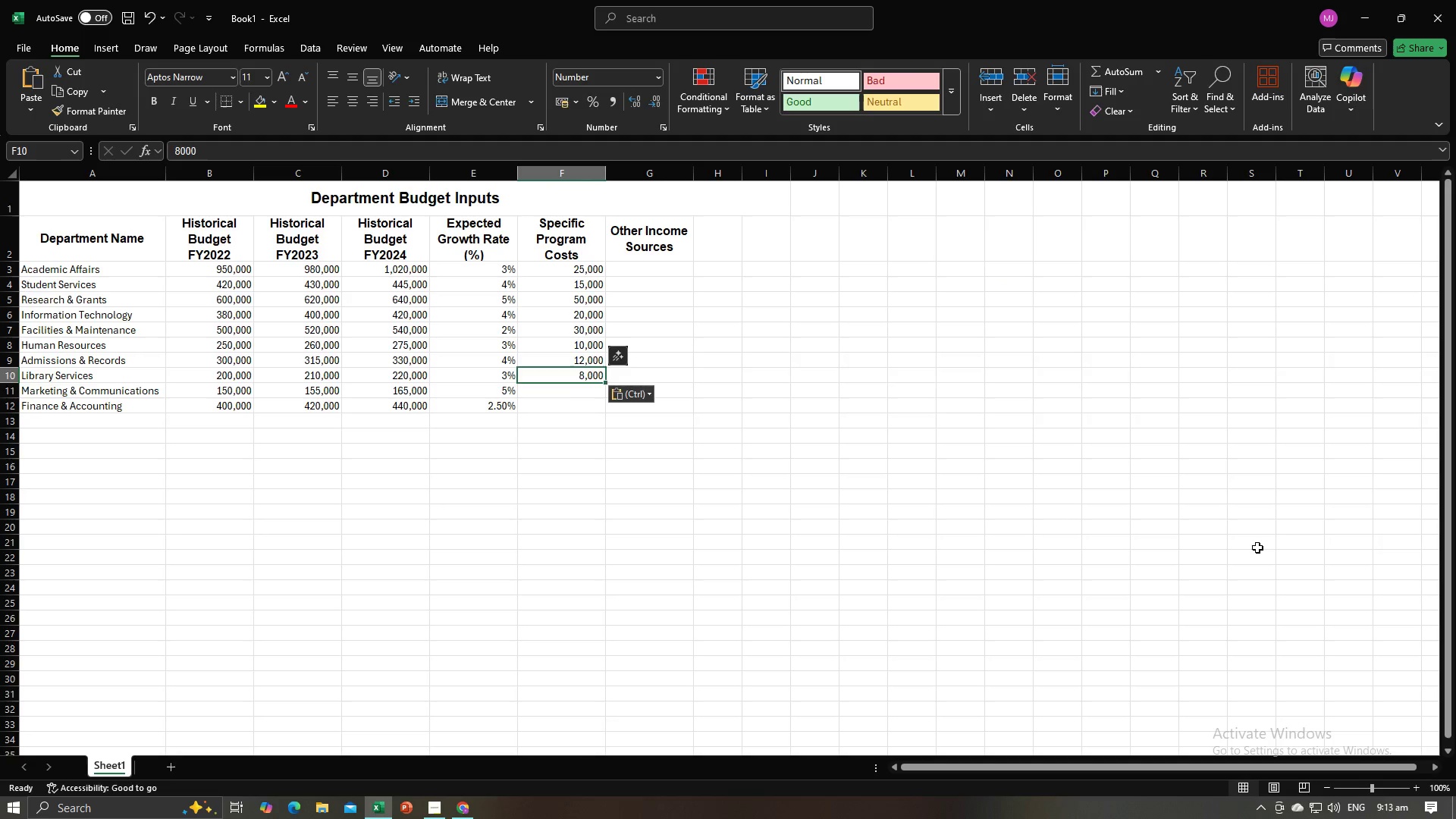 
key(NumpadEnter)
 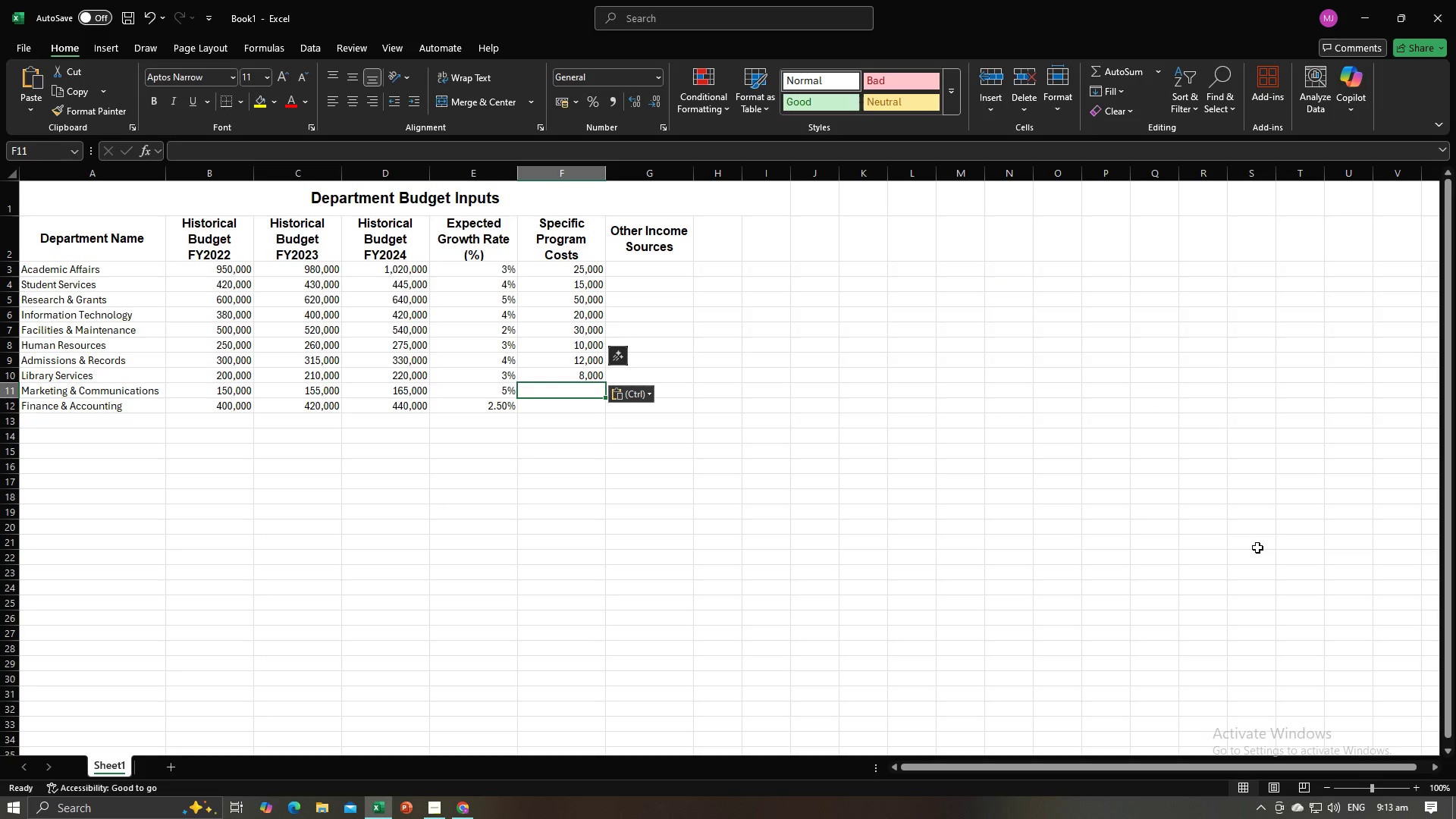 
key(Alt+AltLeft)
 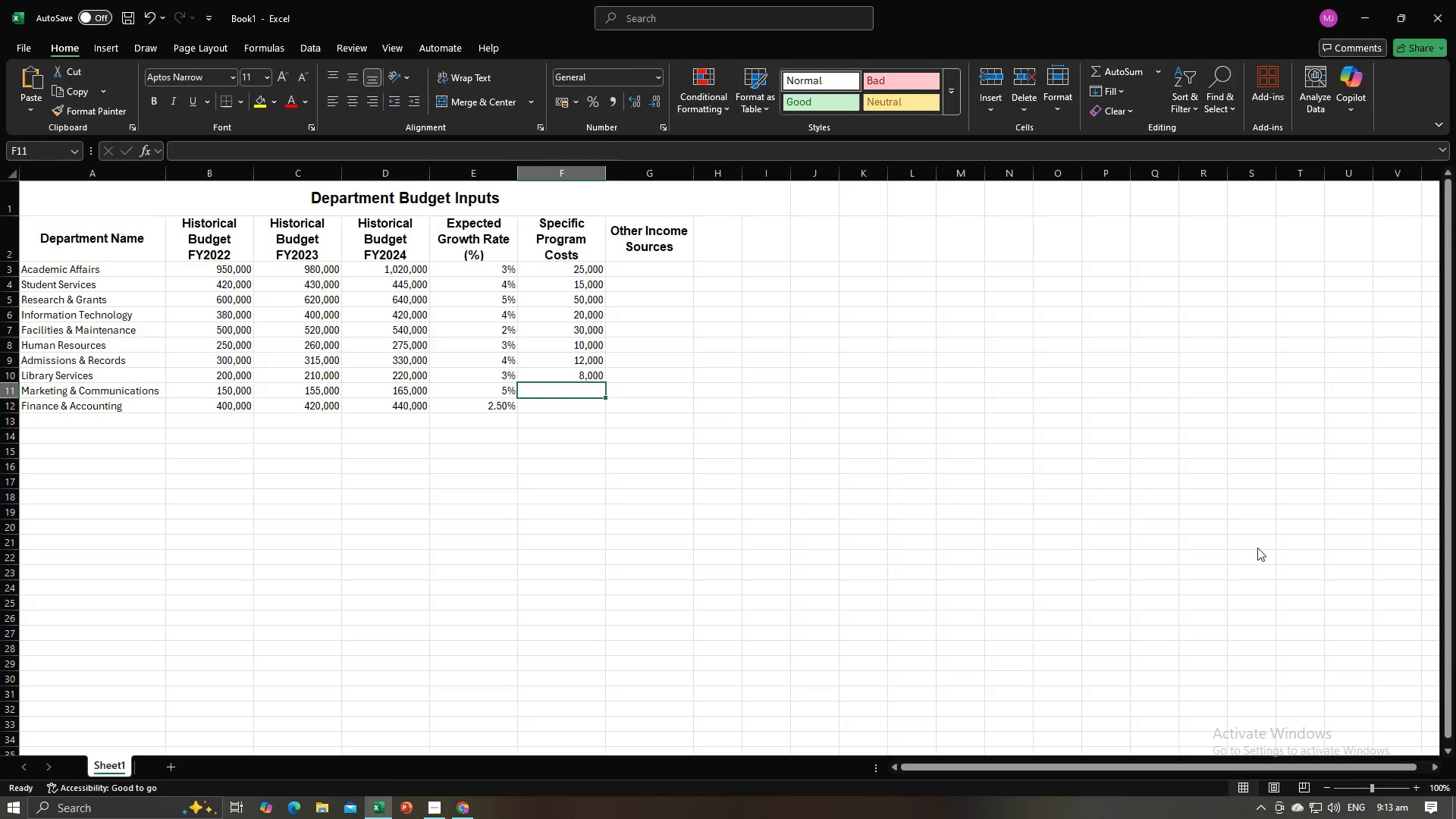 
key(Alt+Tab)
 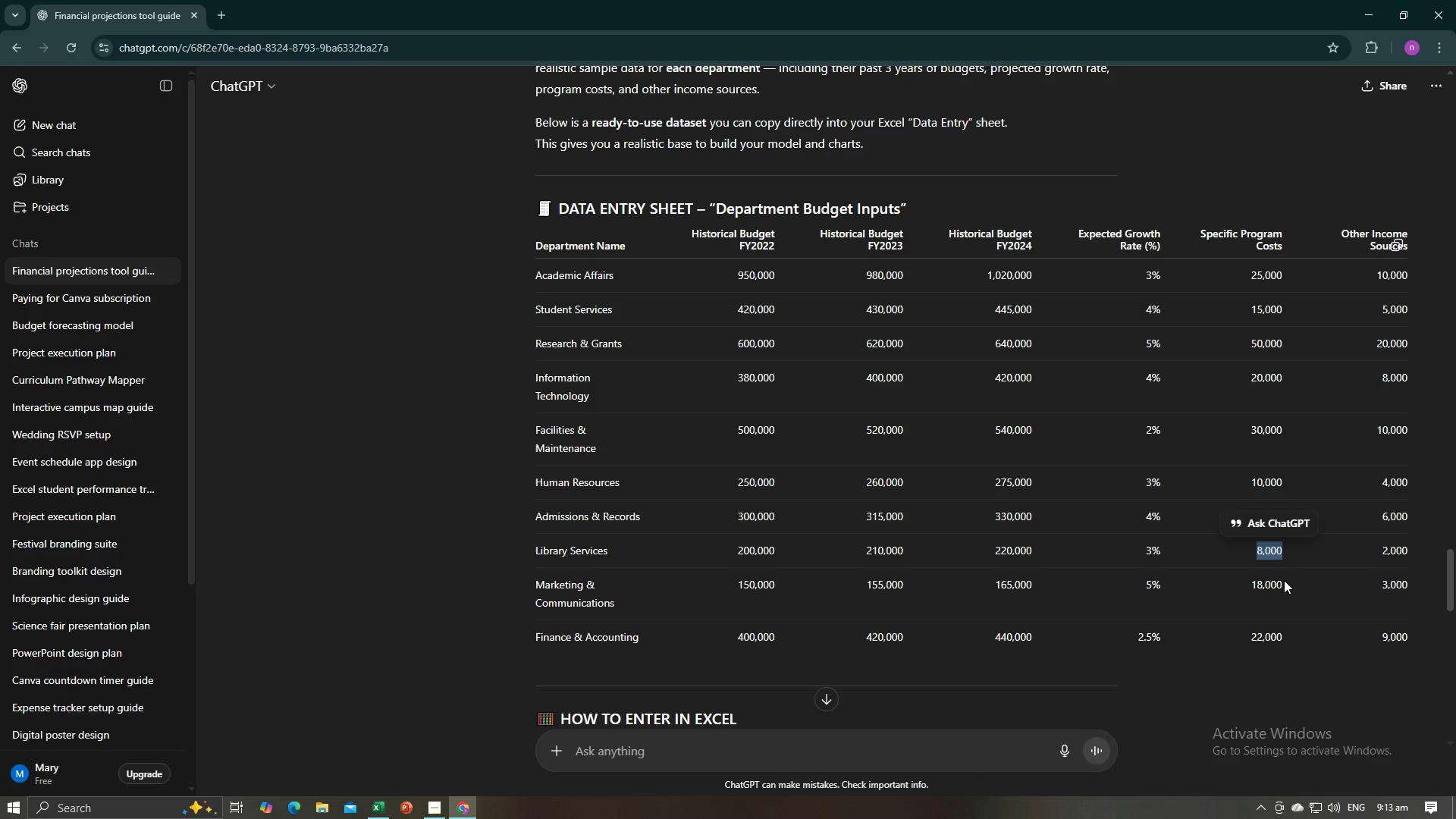 
left_click_drag(start_coordinate=[1285, 584], to_coordinate=[1250, 585])
 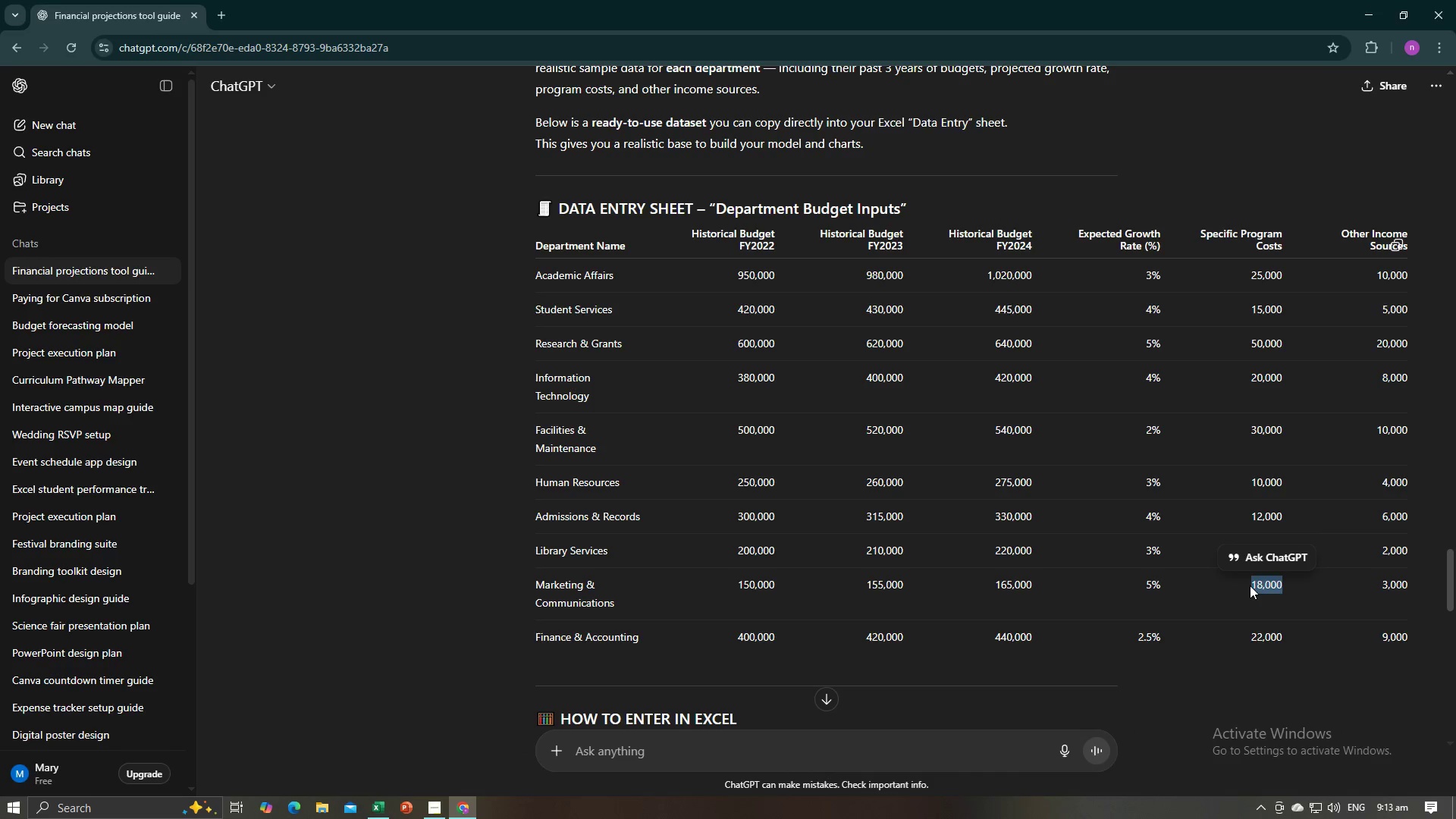 
key(Control+C)
 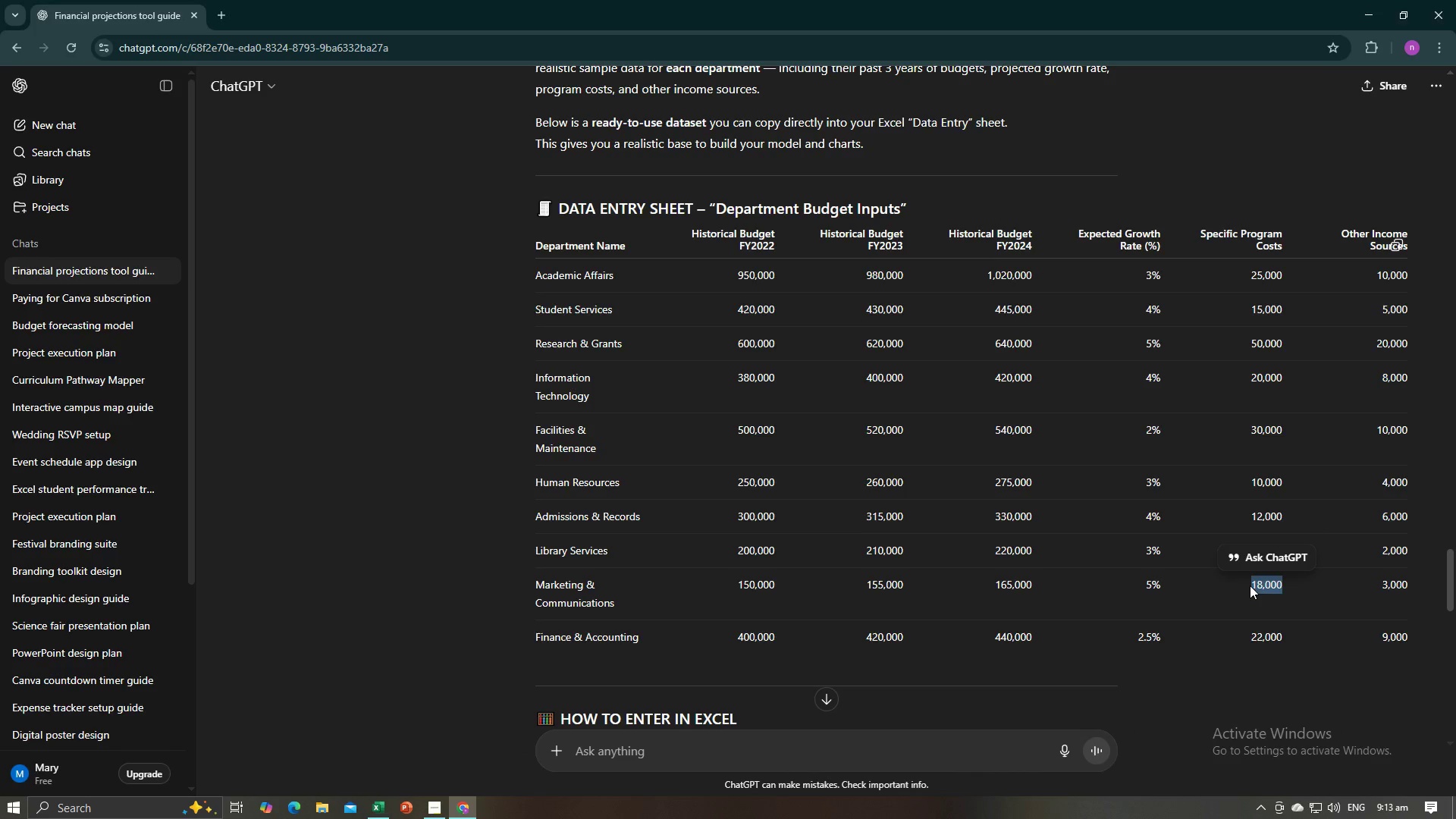 
key(Alt+AltLeft)
 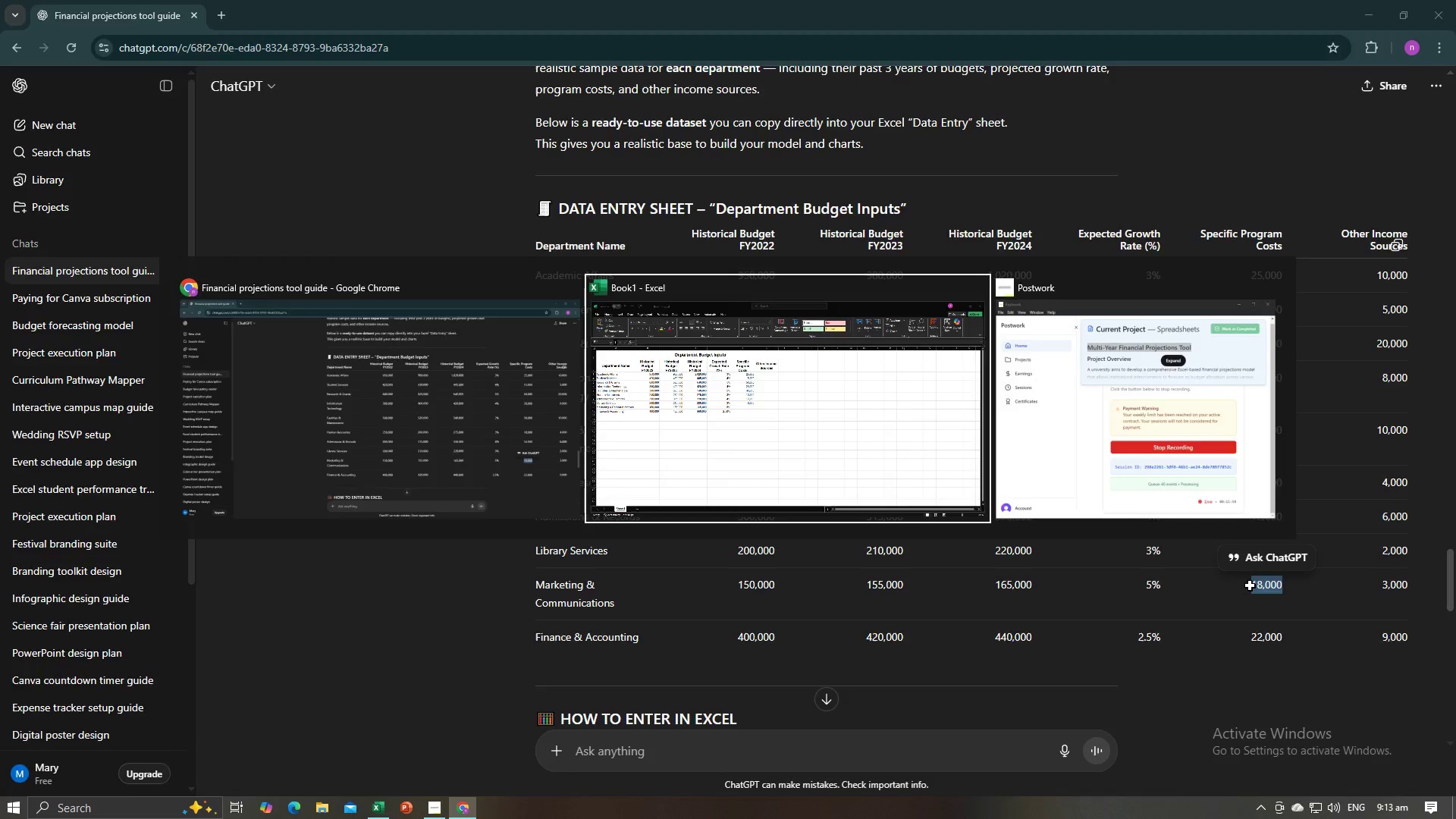 
key(Alt+Tab)
 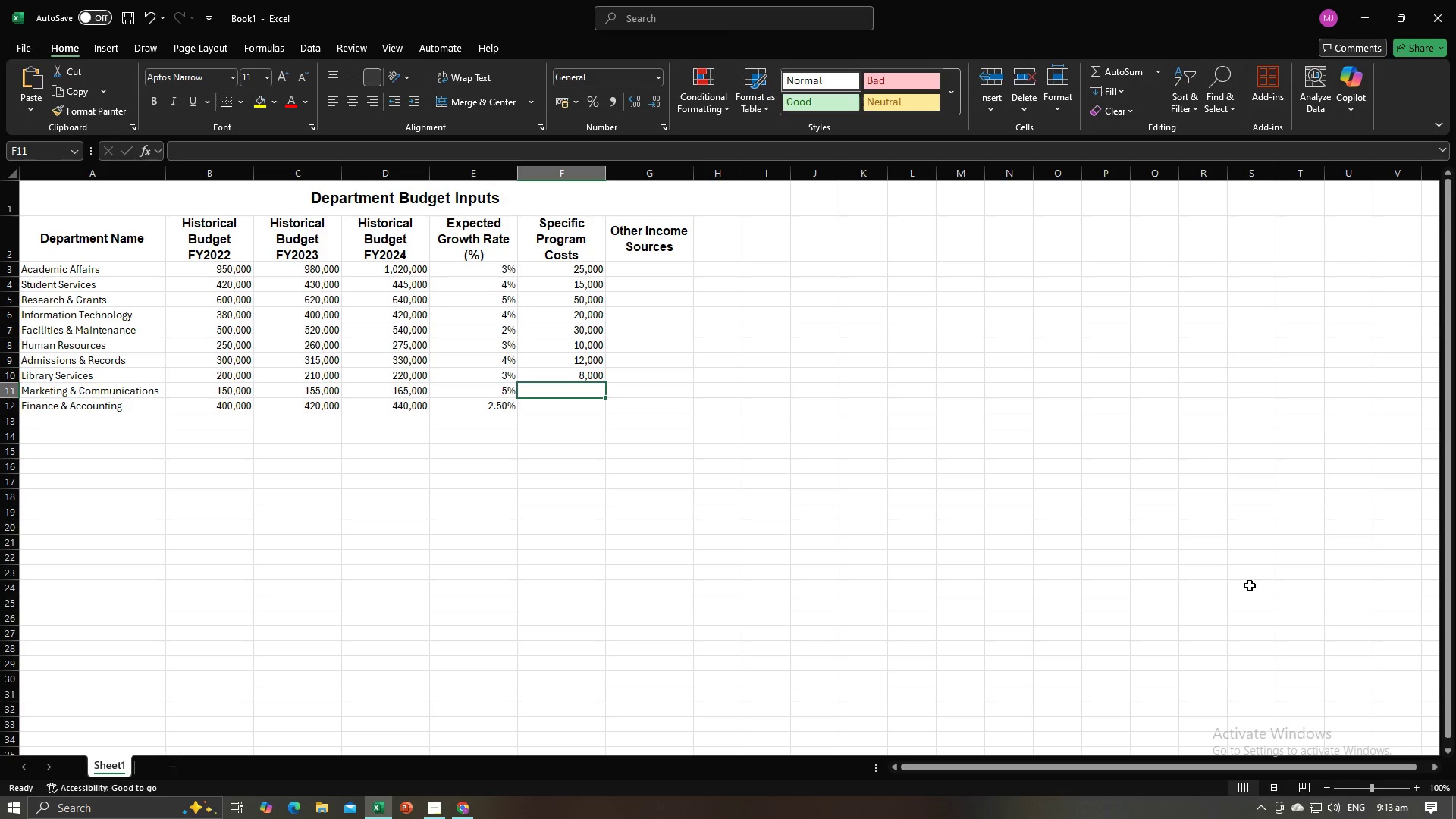 
key(Control+V)
 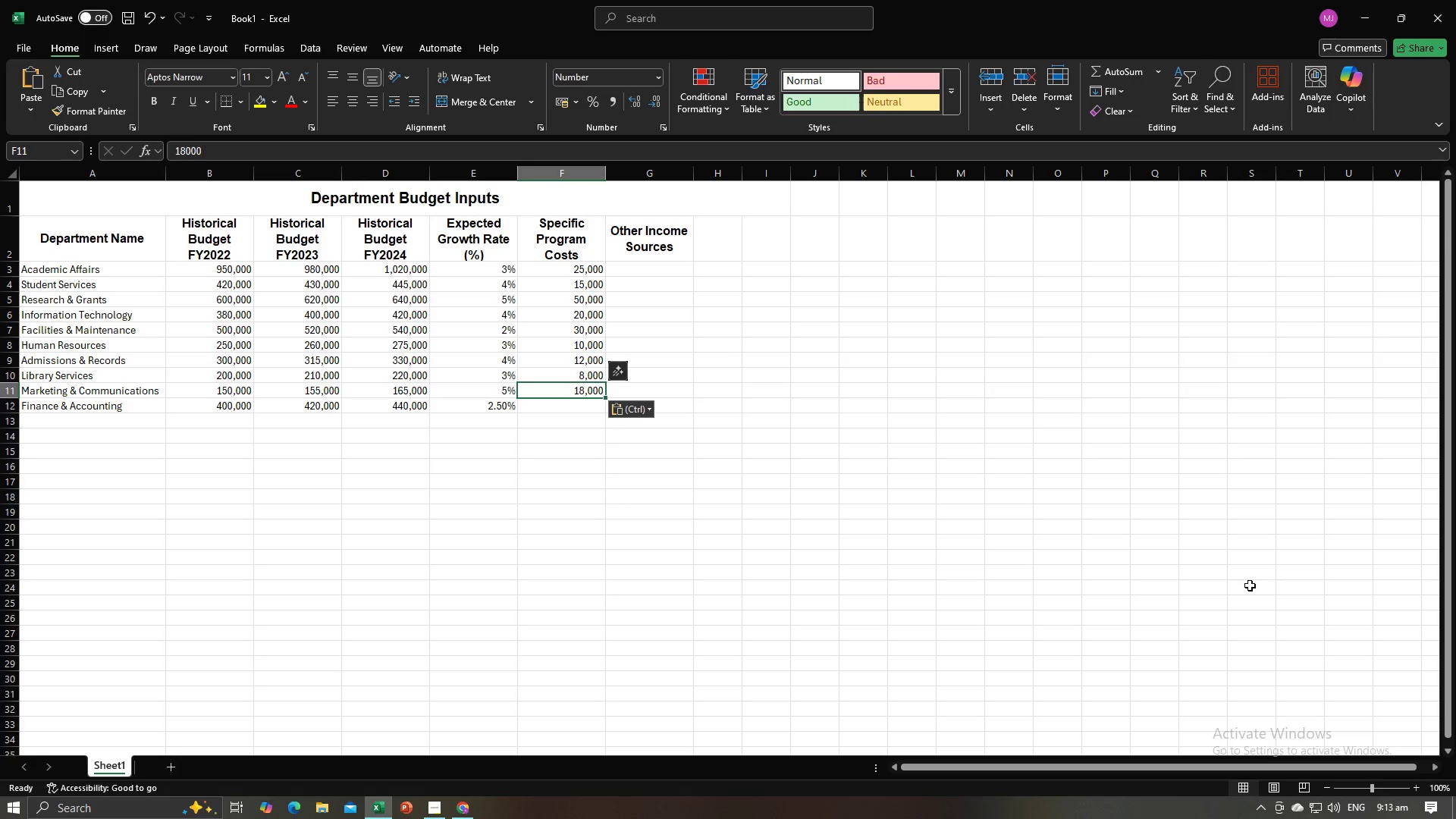 
key(NumpadEnter)
 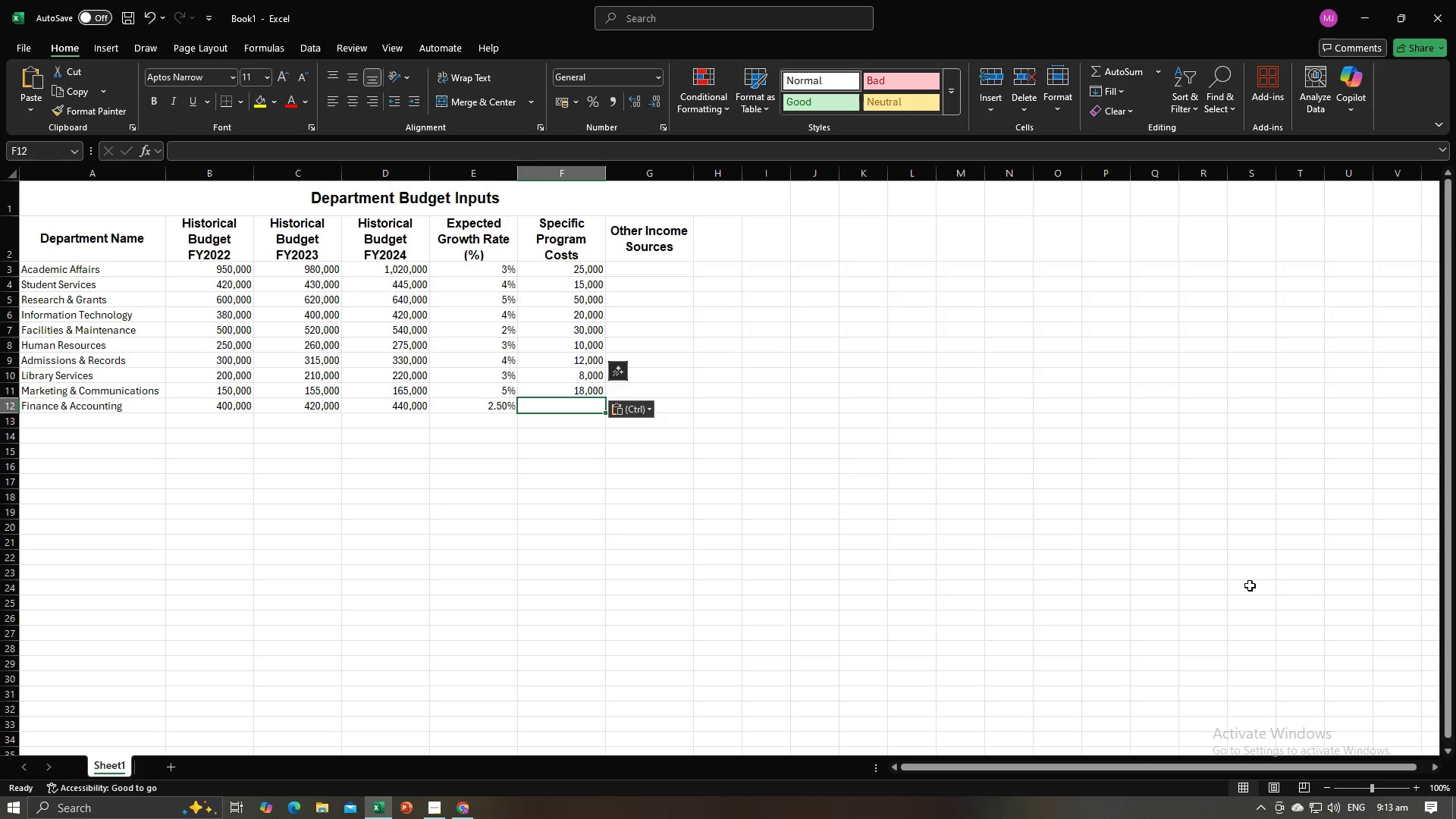 
key(Alt+AltLeft)
 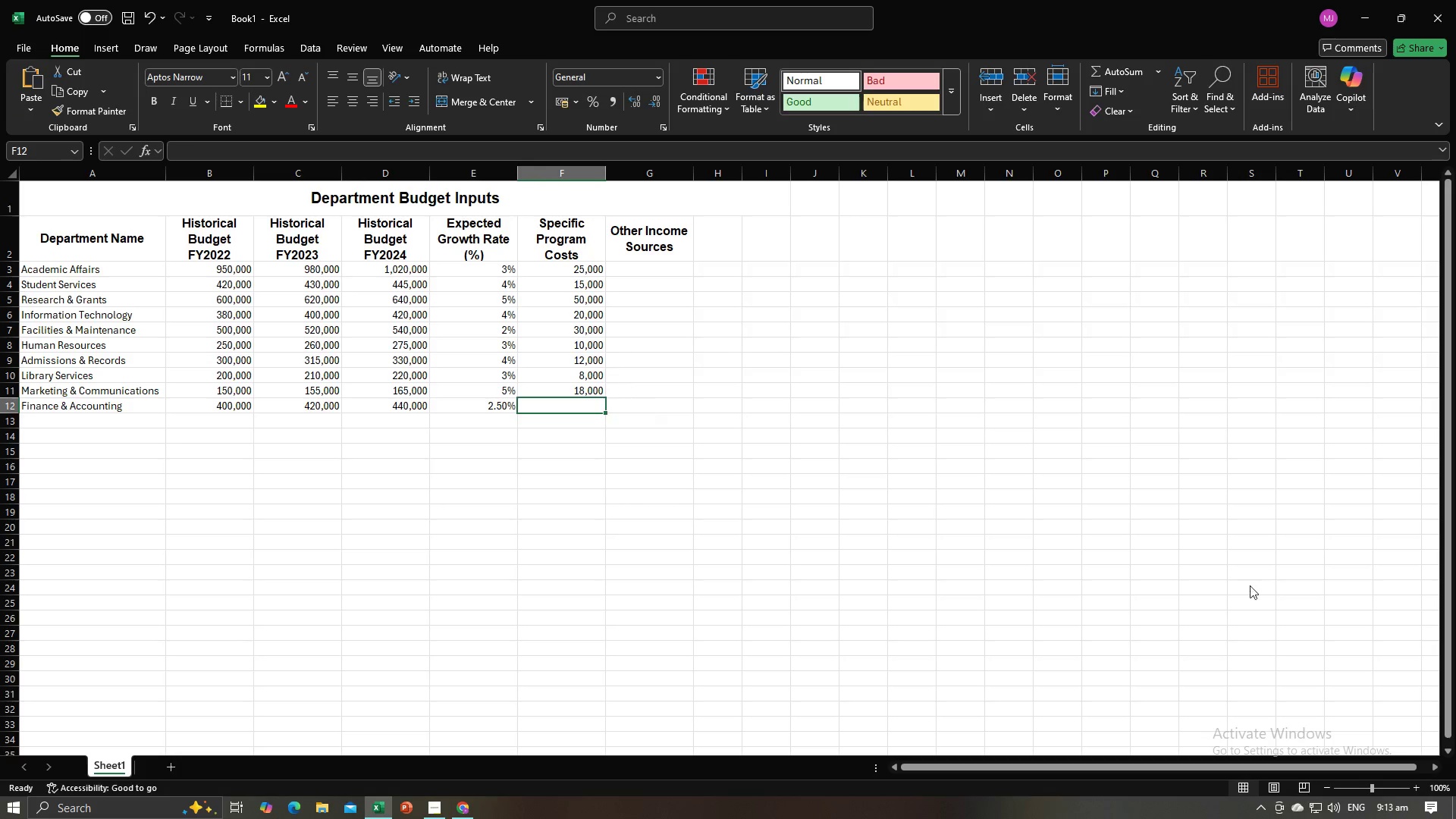 
key(Alt+Tab)
 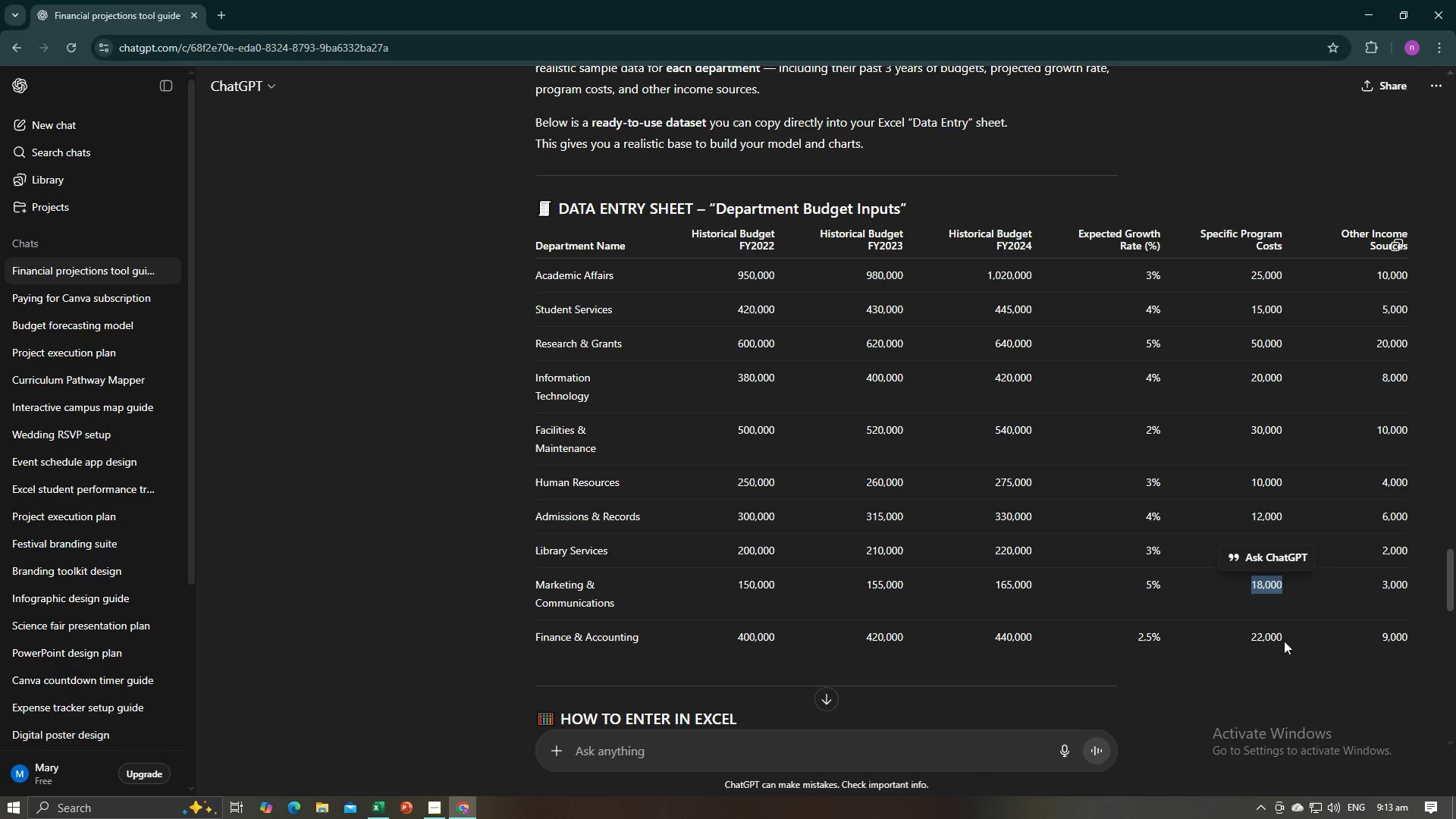 
left_click_drag(start_coordinate=[1284, 640], to_coordinate=[1244, 640])
 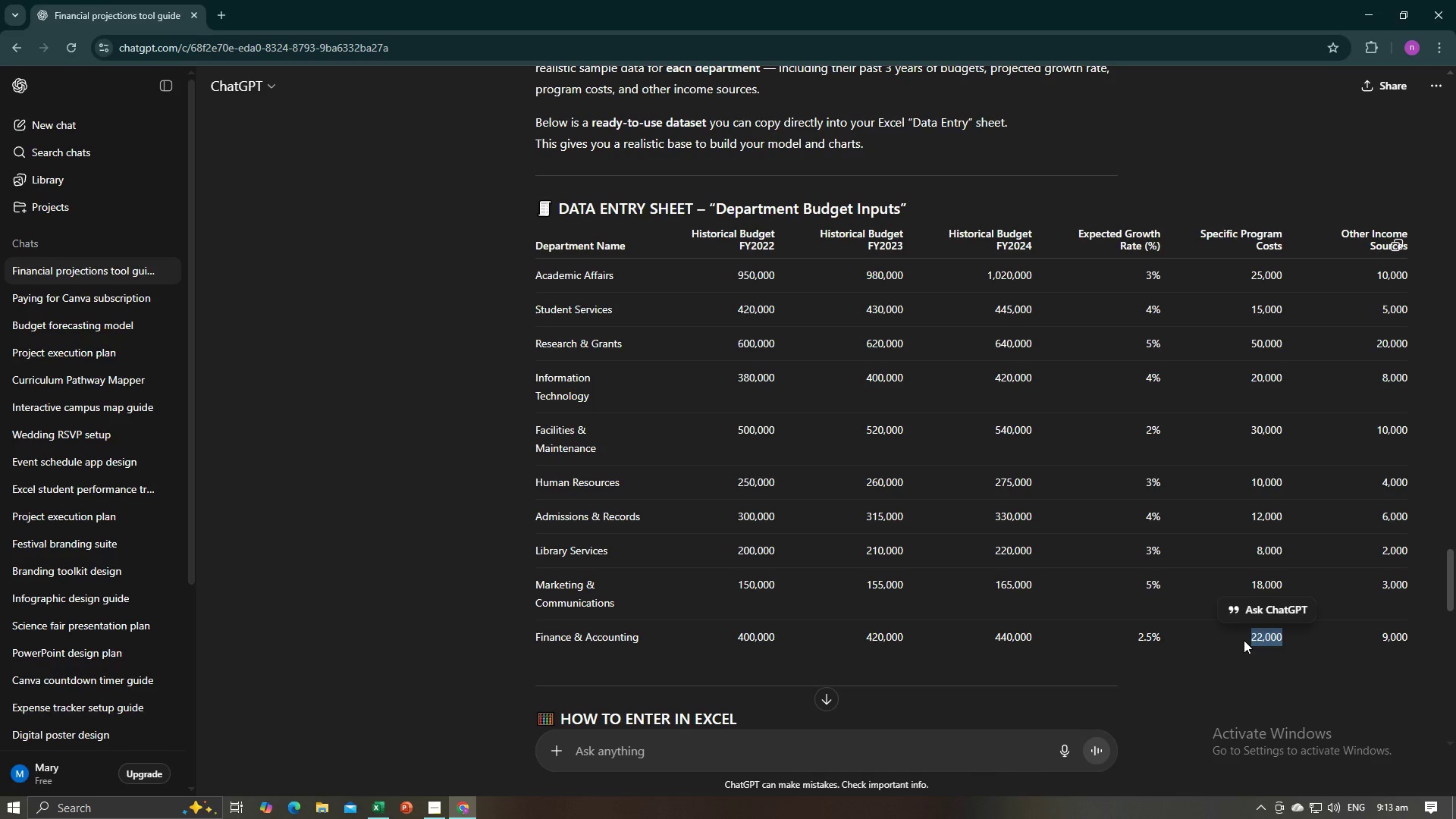 
key(Control+C)
 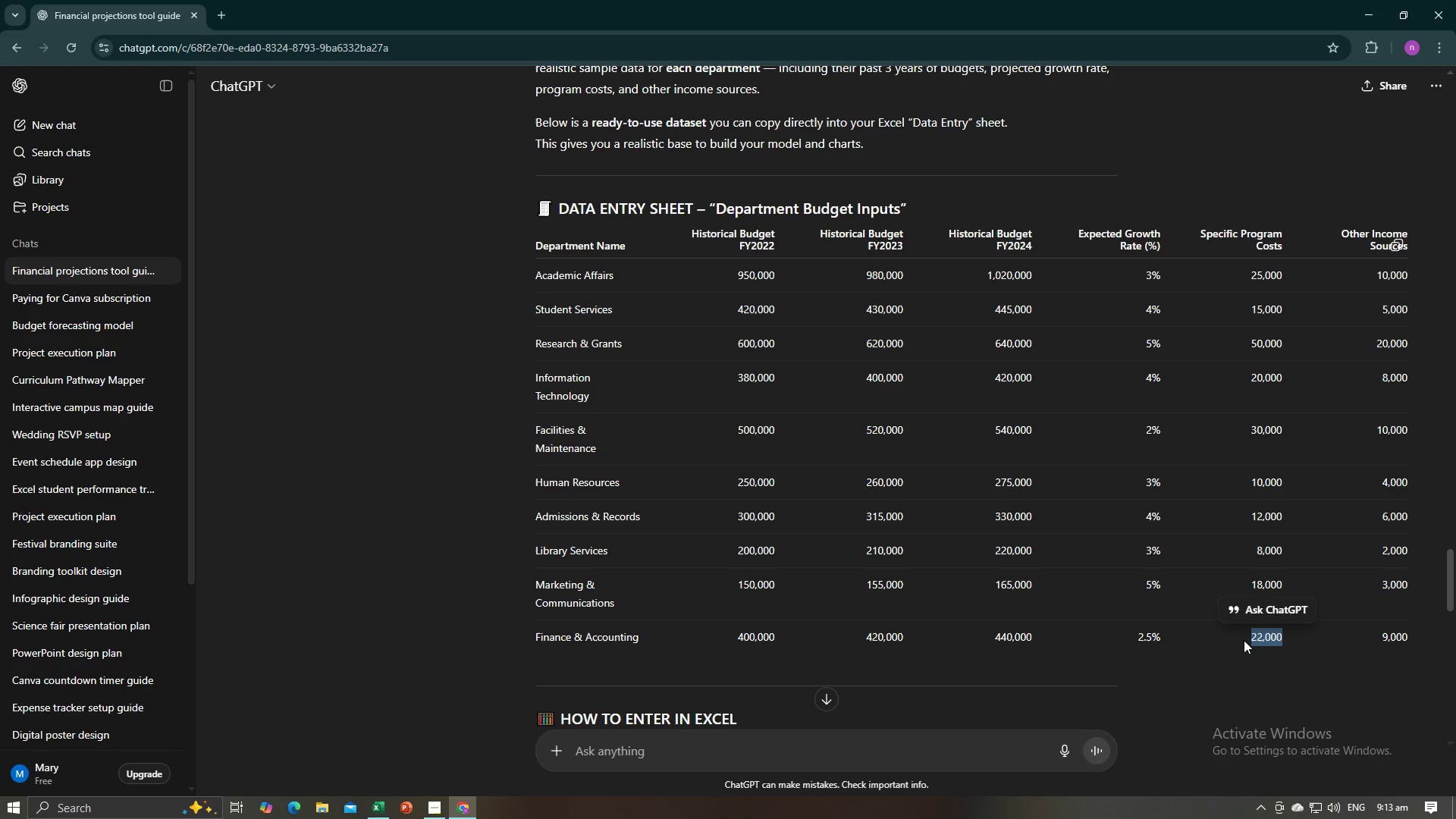 
hold_key(key=Tab, duration=0.34)
 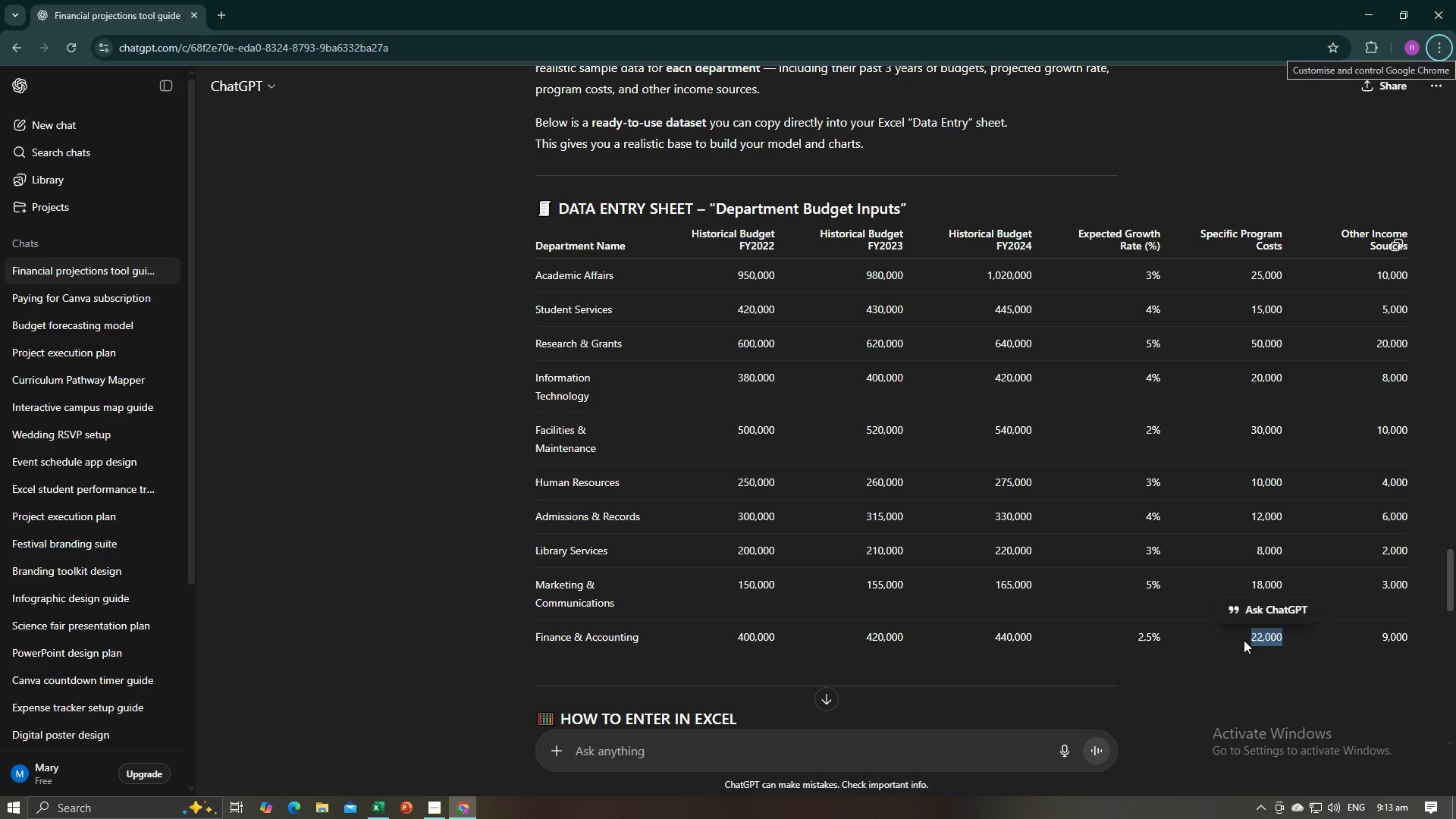 
key(Alt+AltLeft)
 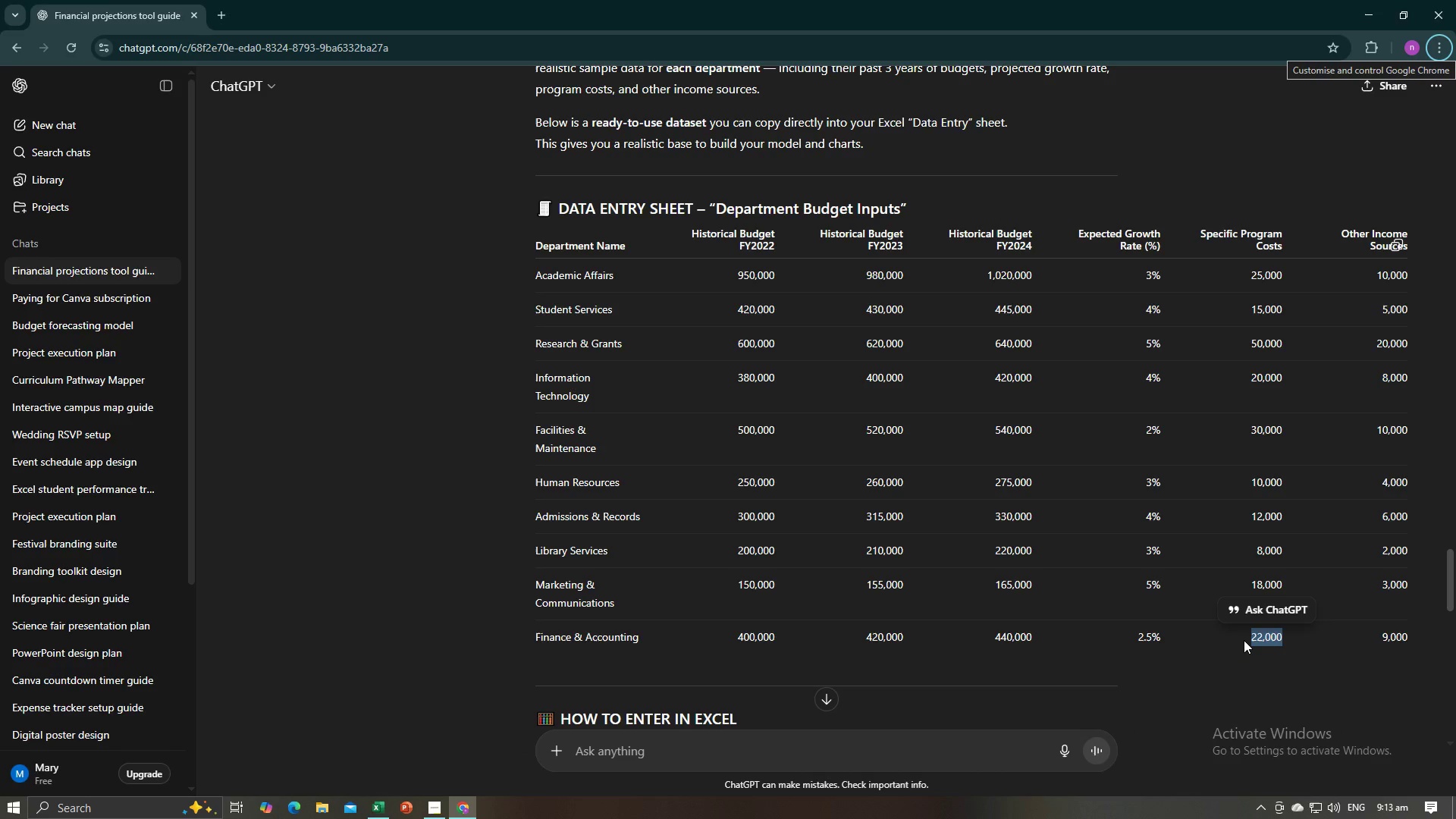 
key(Alt+AltLeft)
 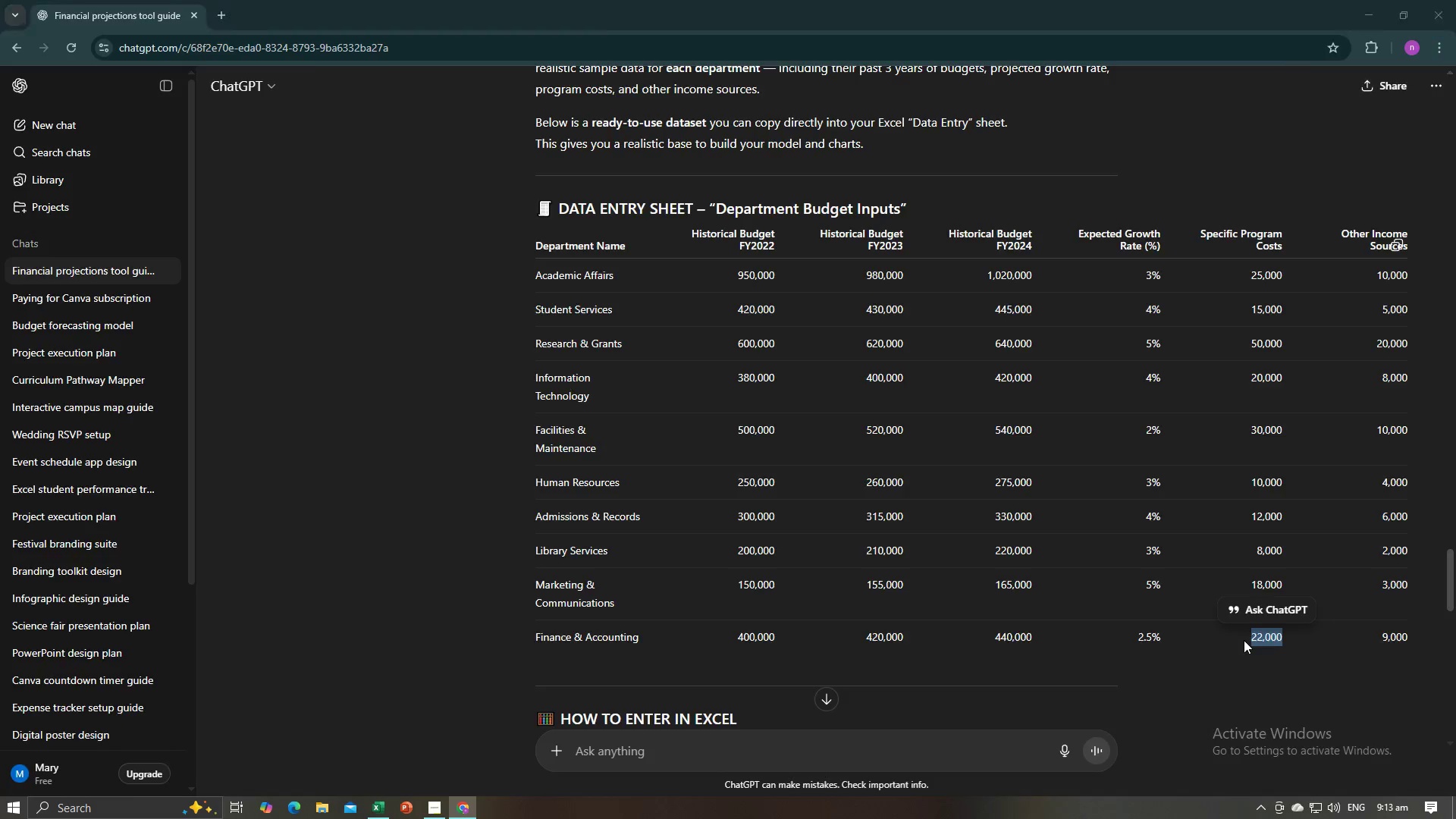 
key(Alt+Tab)
 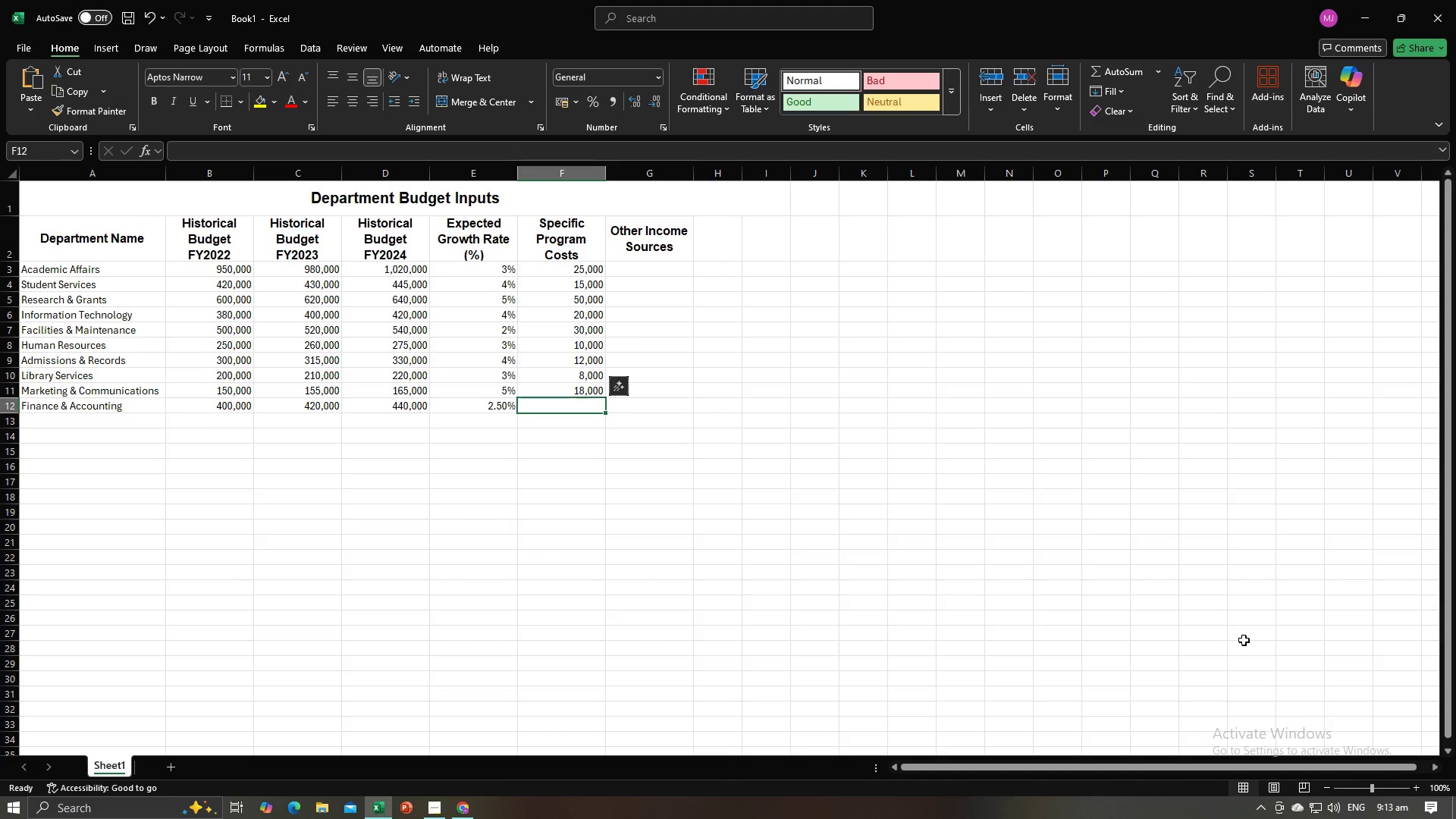 
key(Control+V)
 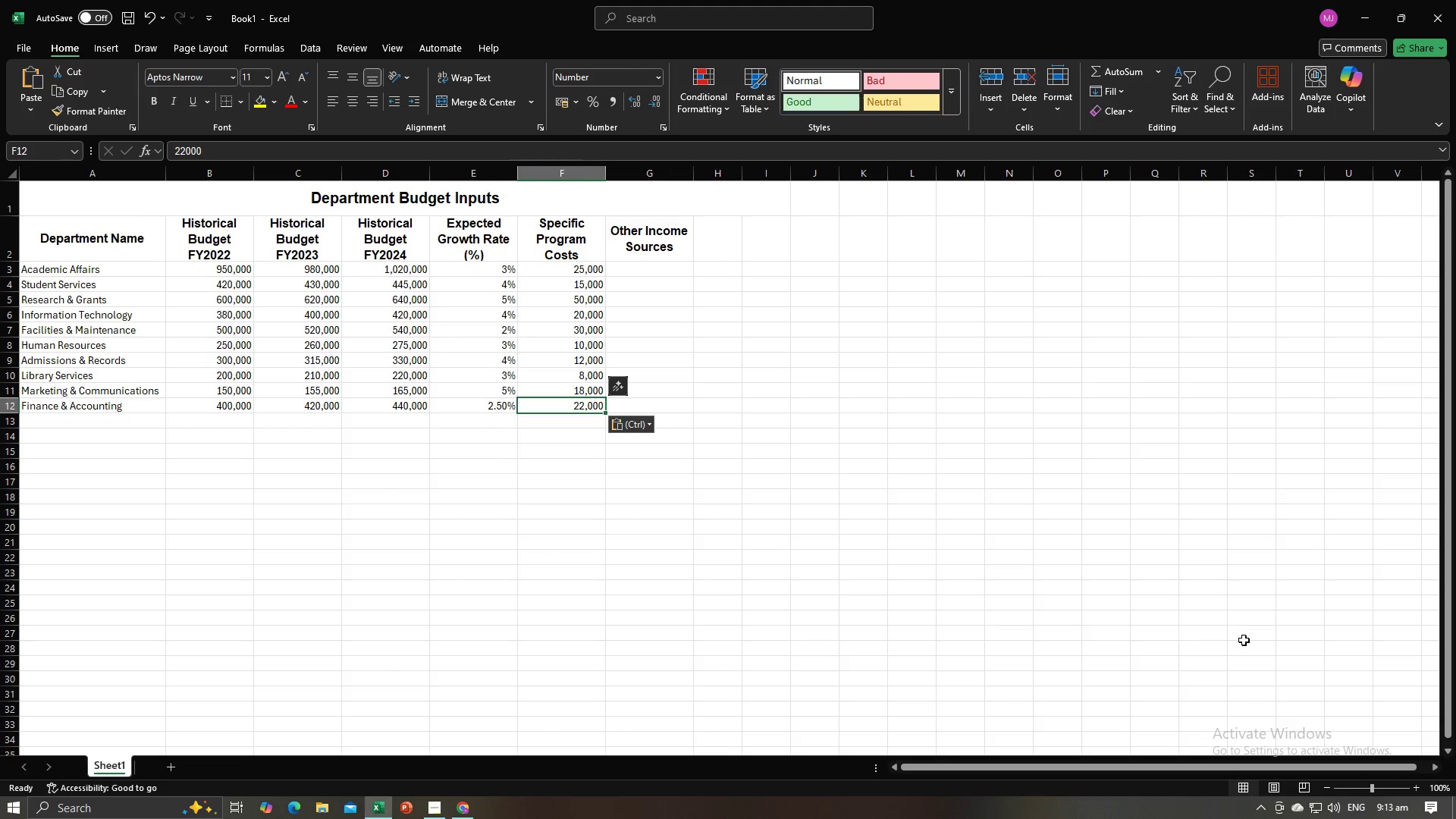 
key(Tab)
 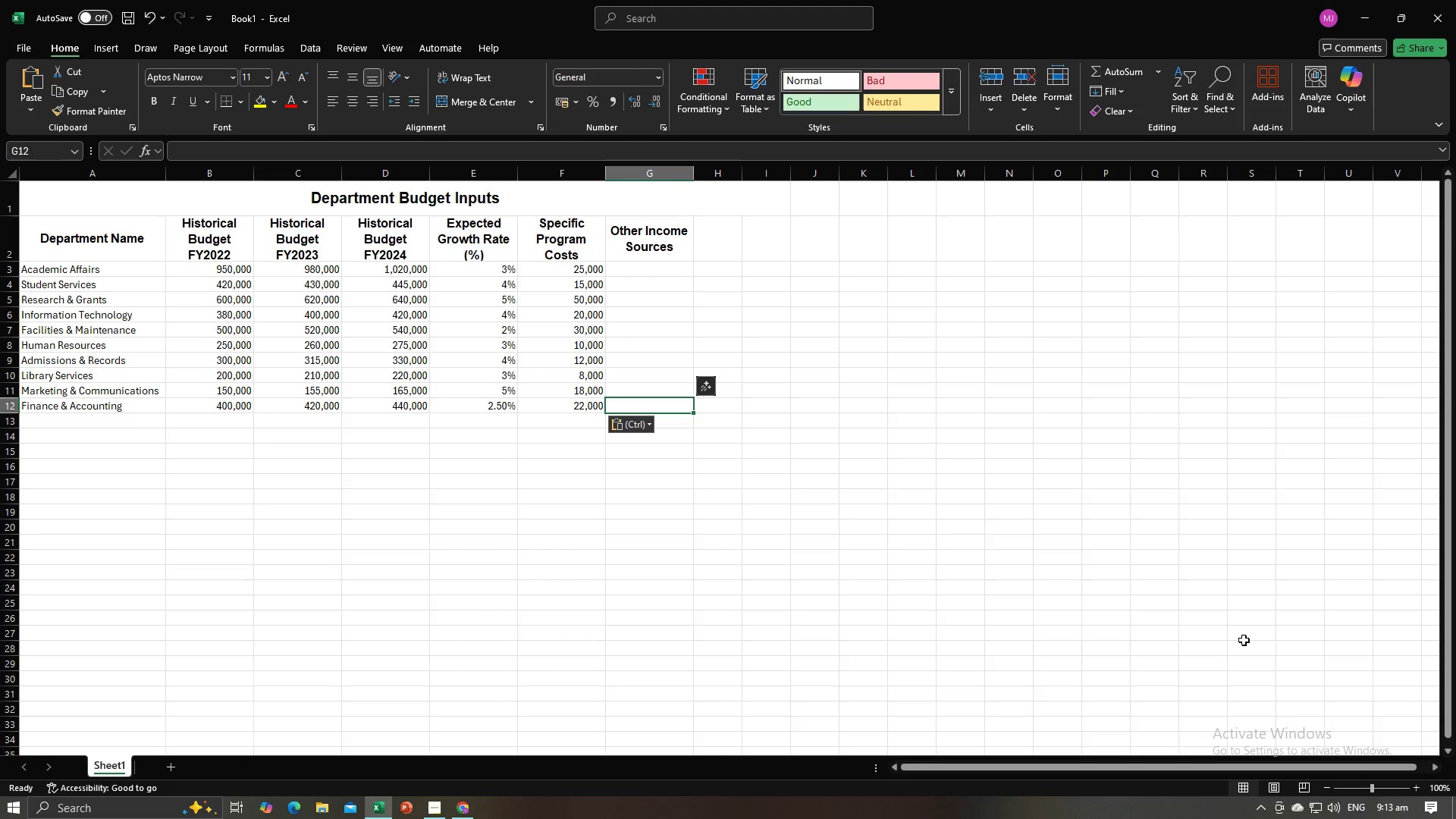 
key(Alt+AltLeft)
 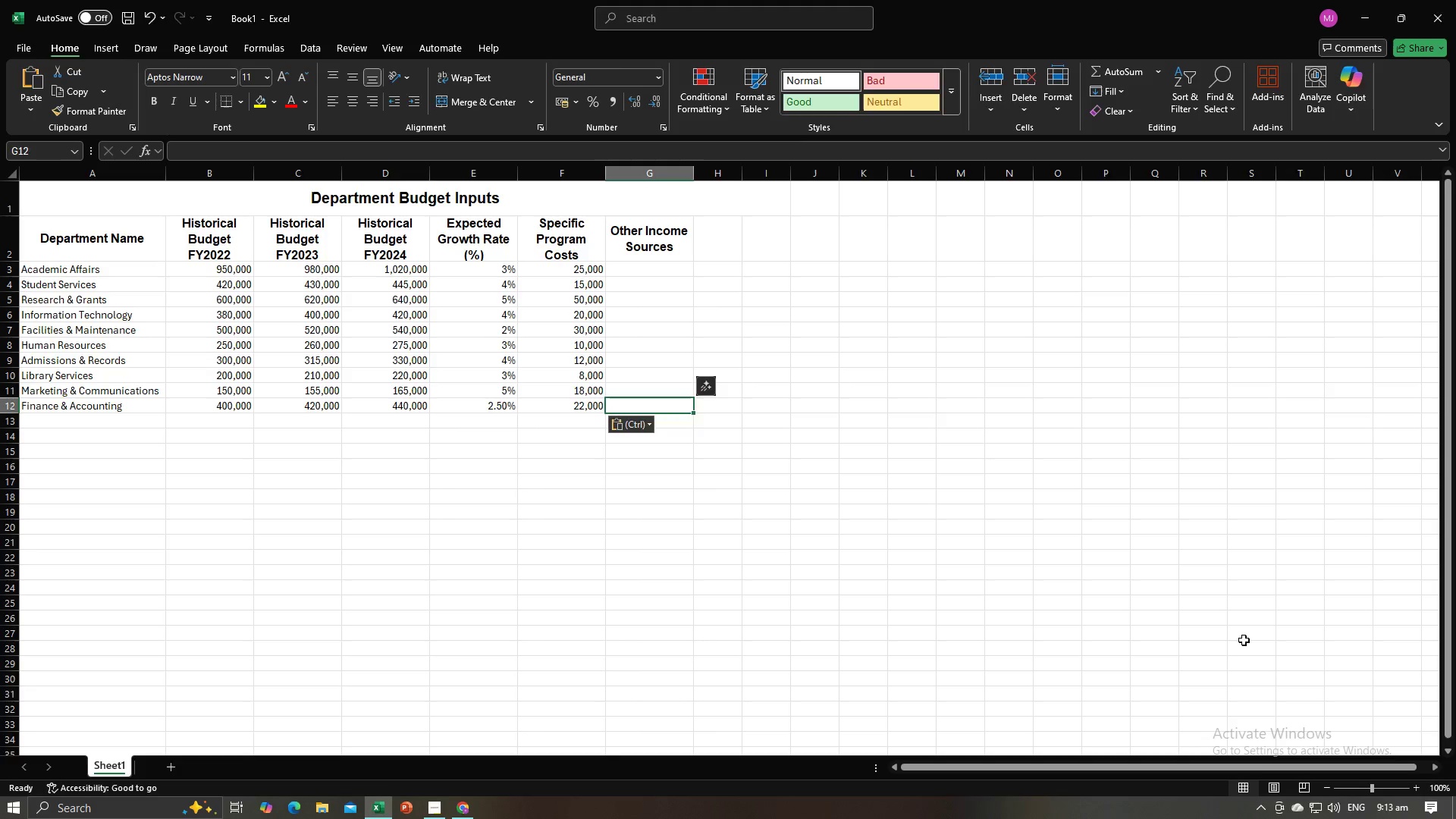 
key(Alt+Tab)
 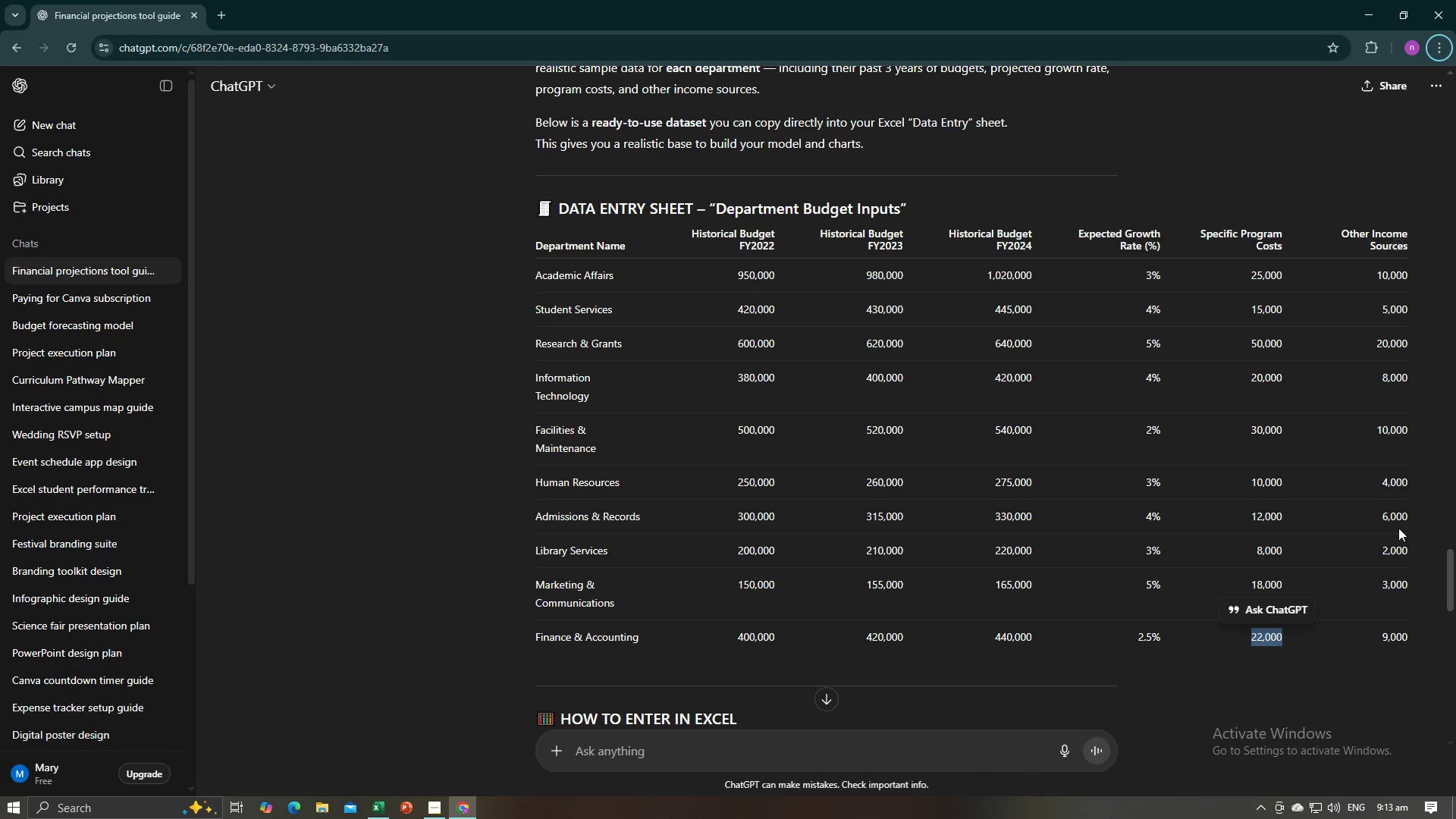 
key(Alt+AltLeft)
 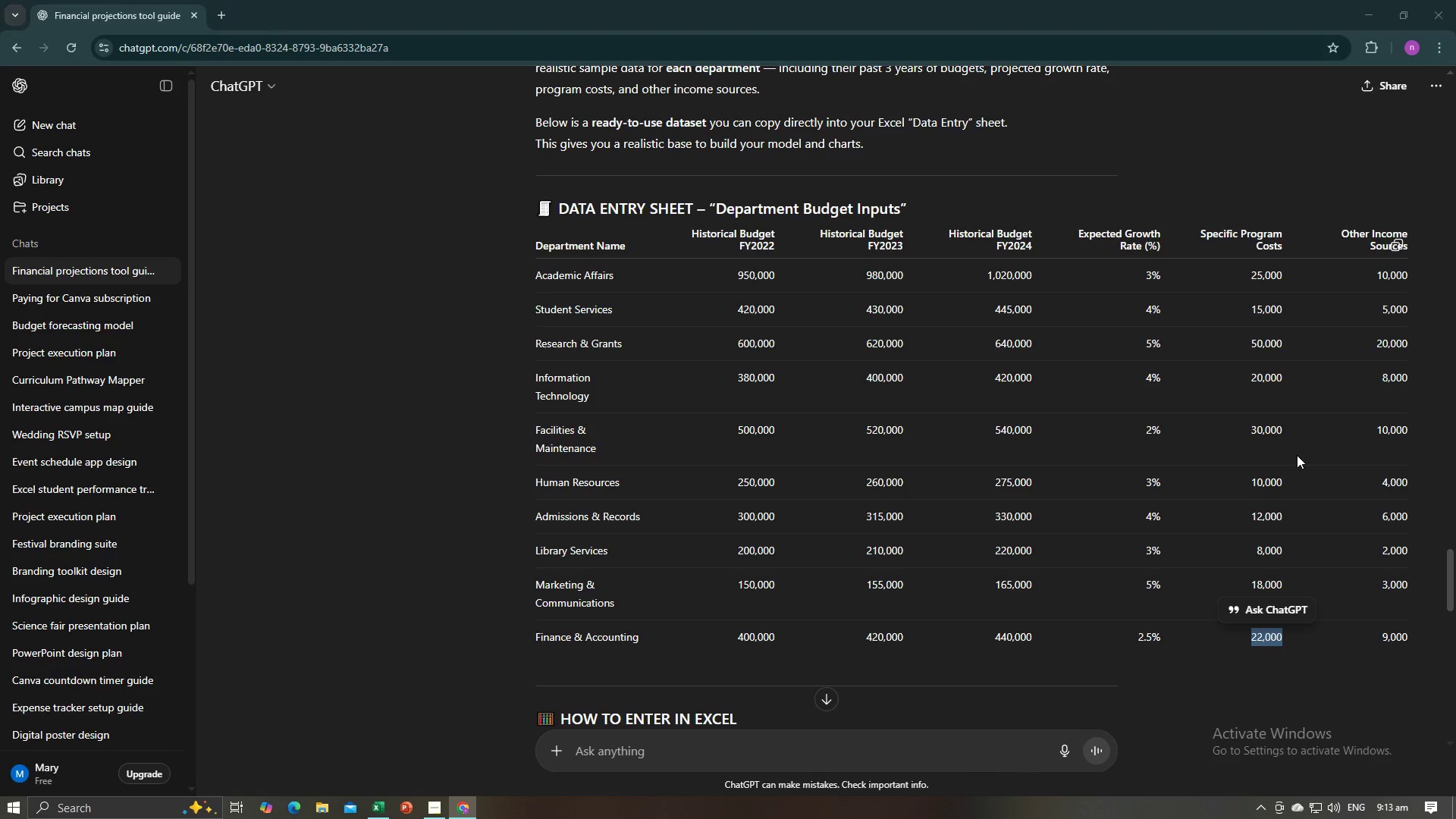 
key(Alt+Tab)
 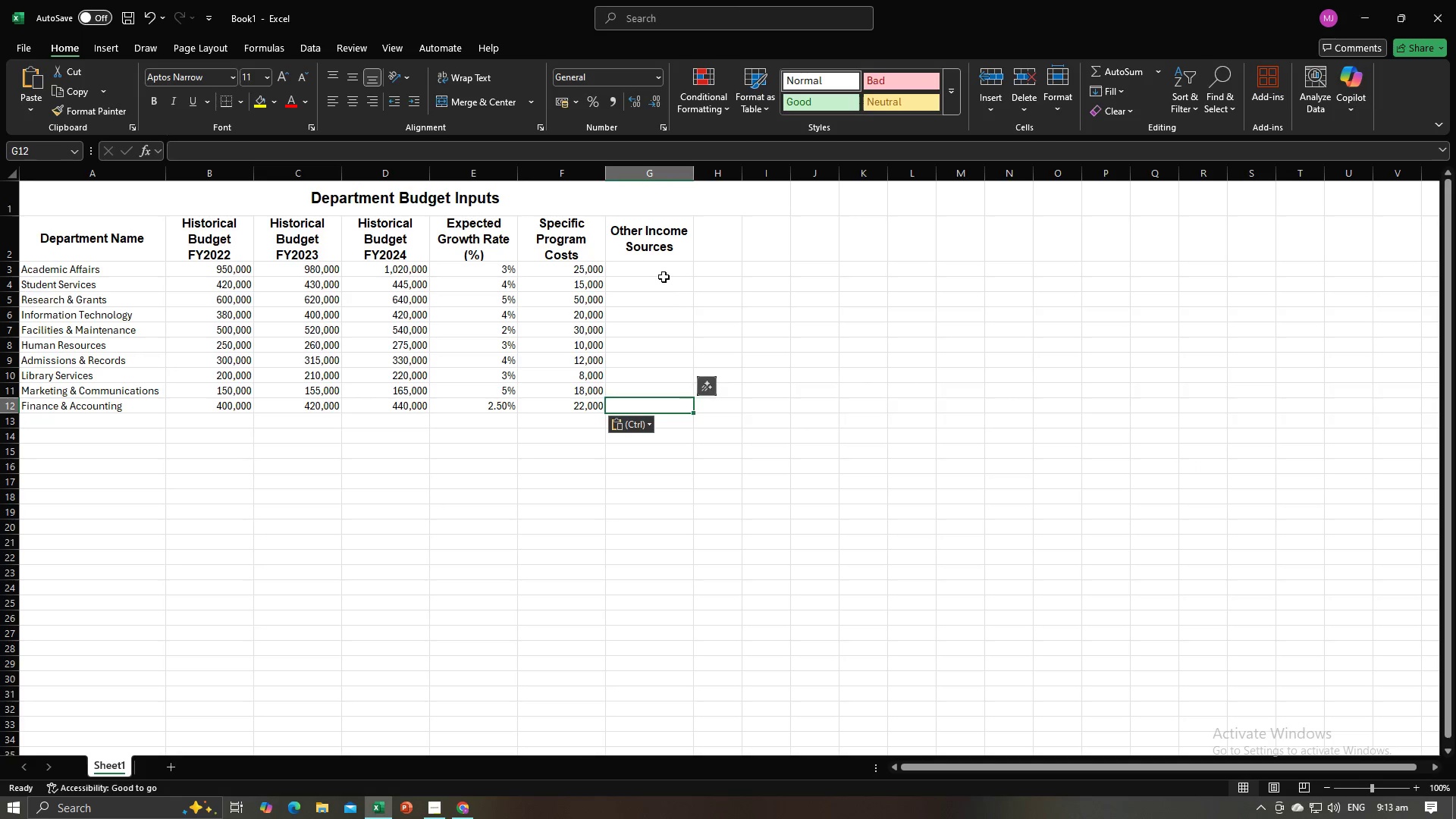 
left_click([661, 275])
 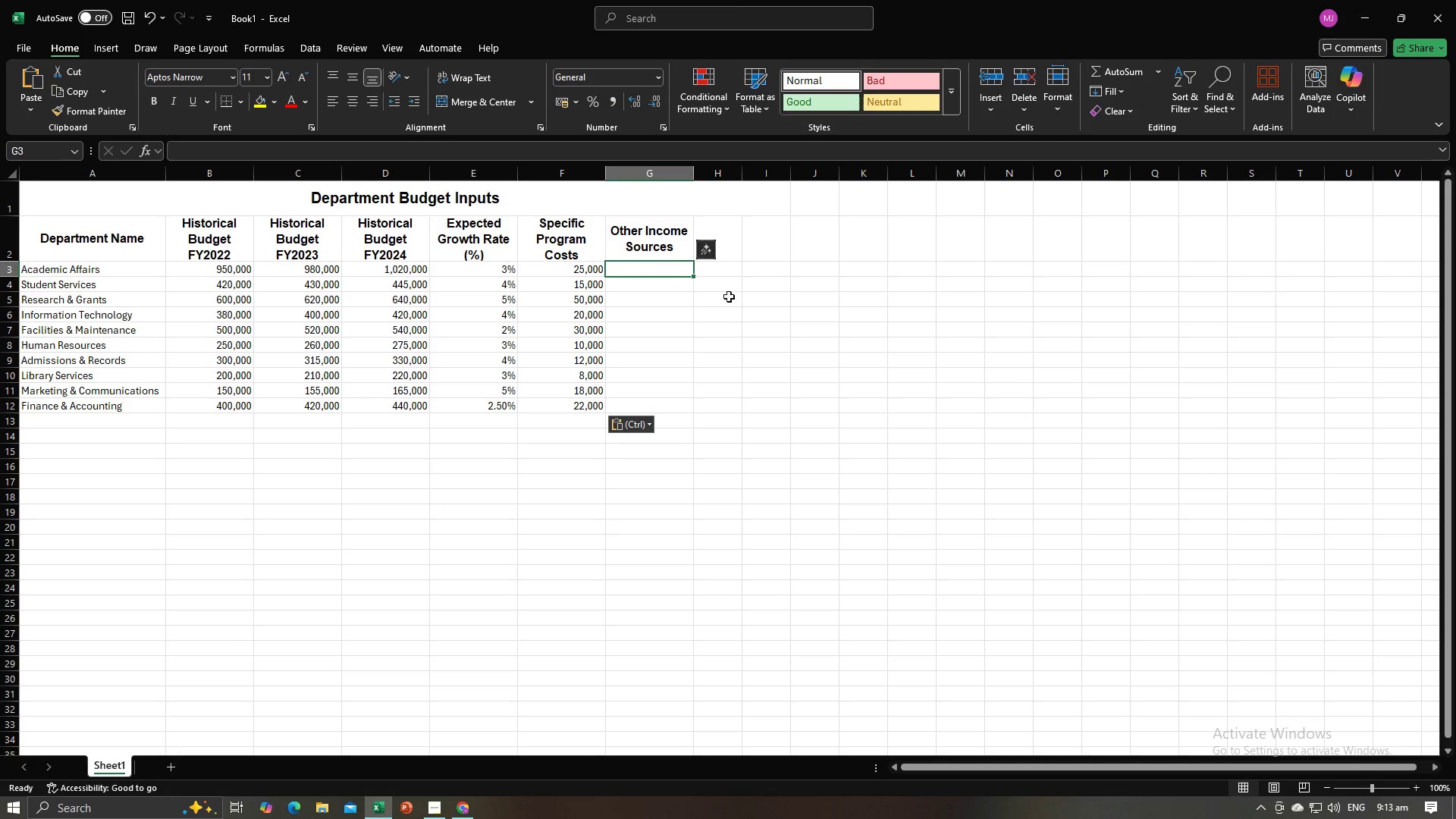 
key(Alt+AltLeft)
 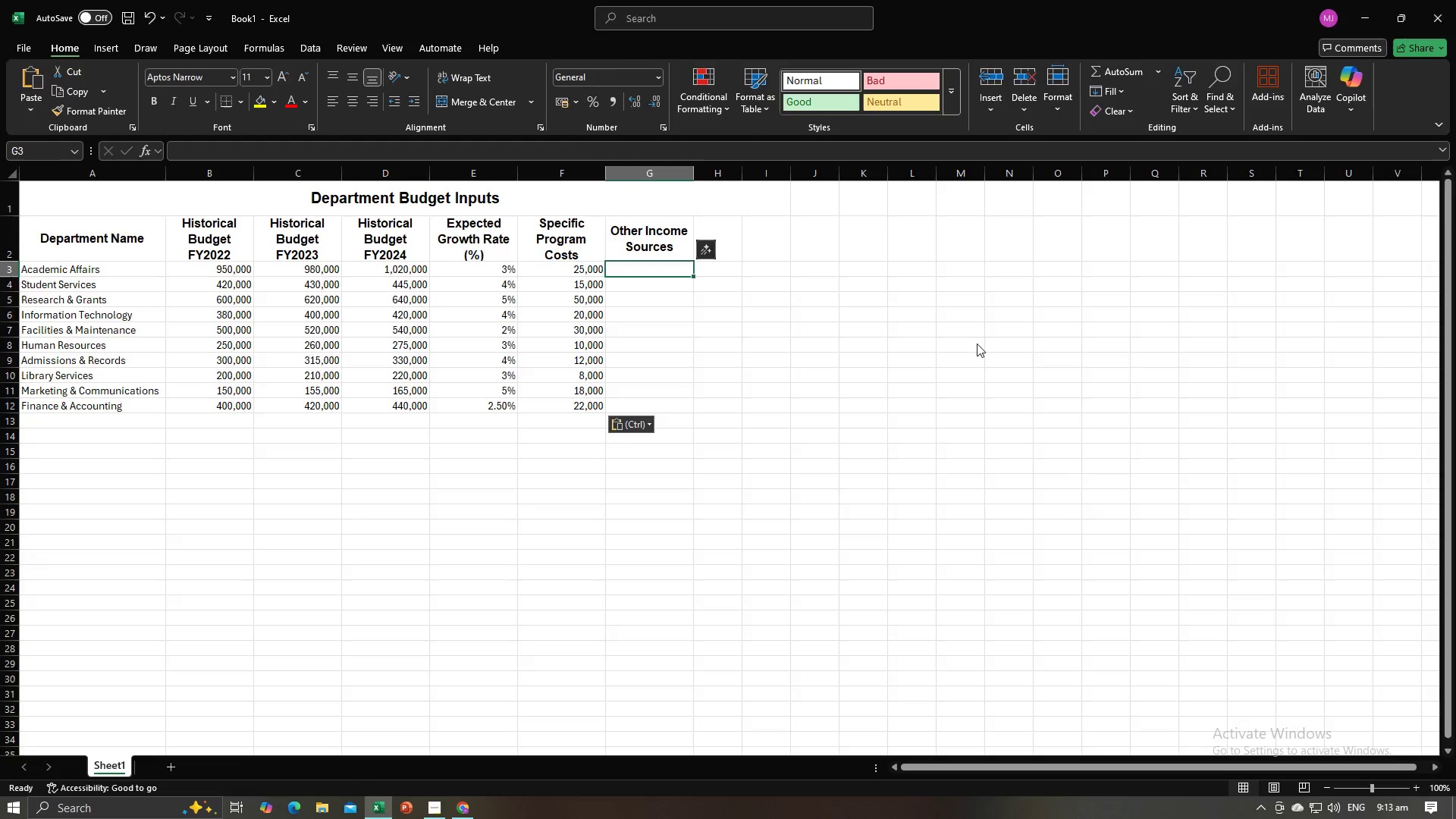 
key(Alt+Tab)
 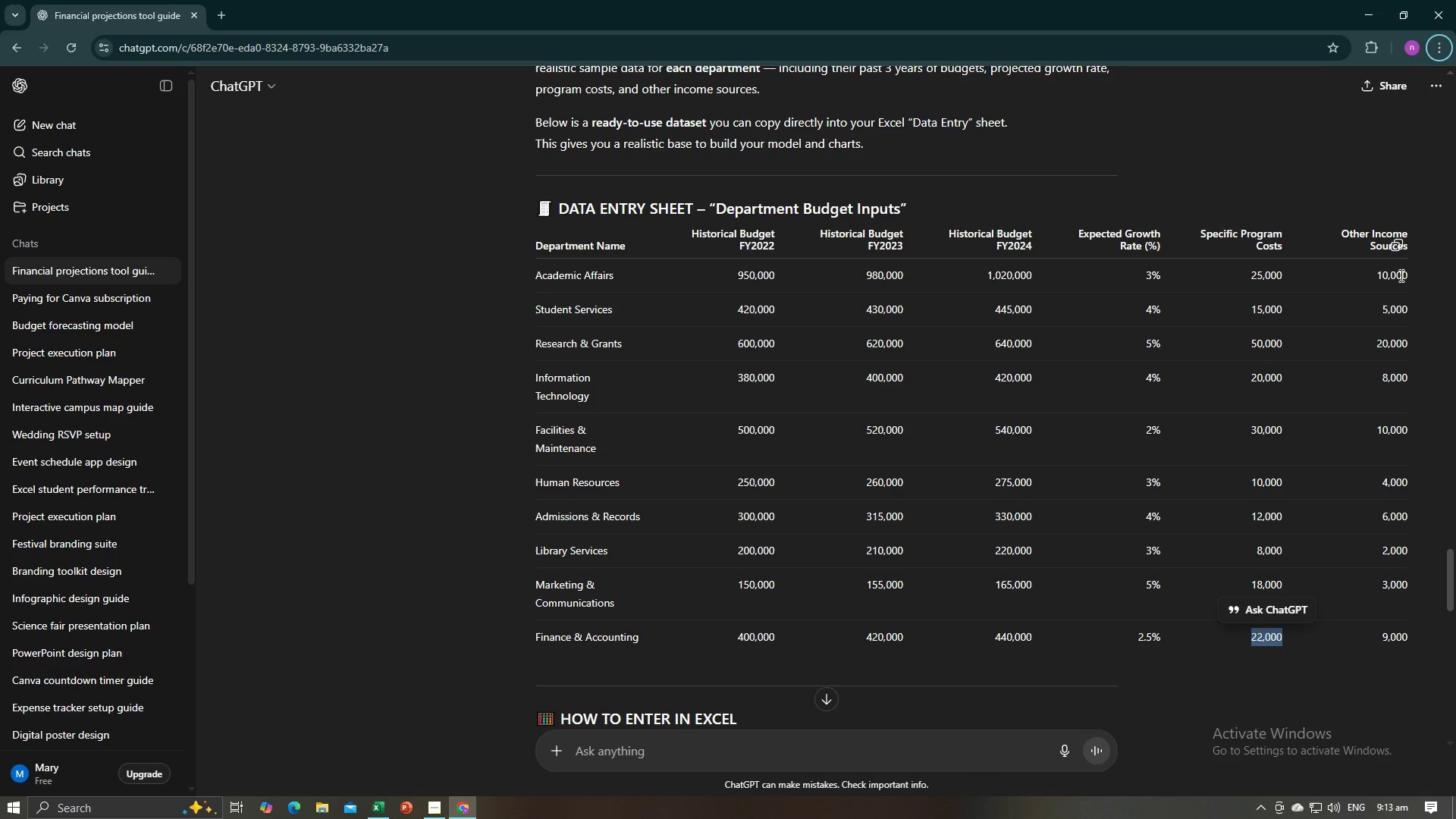 
left_click_drag(start_coordinate=[1407, 273], to_coordinate=[1383, 275])
 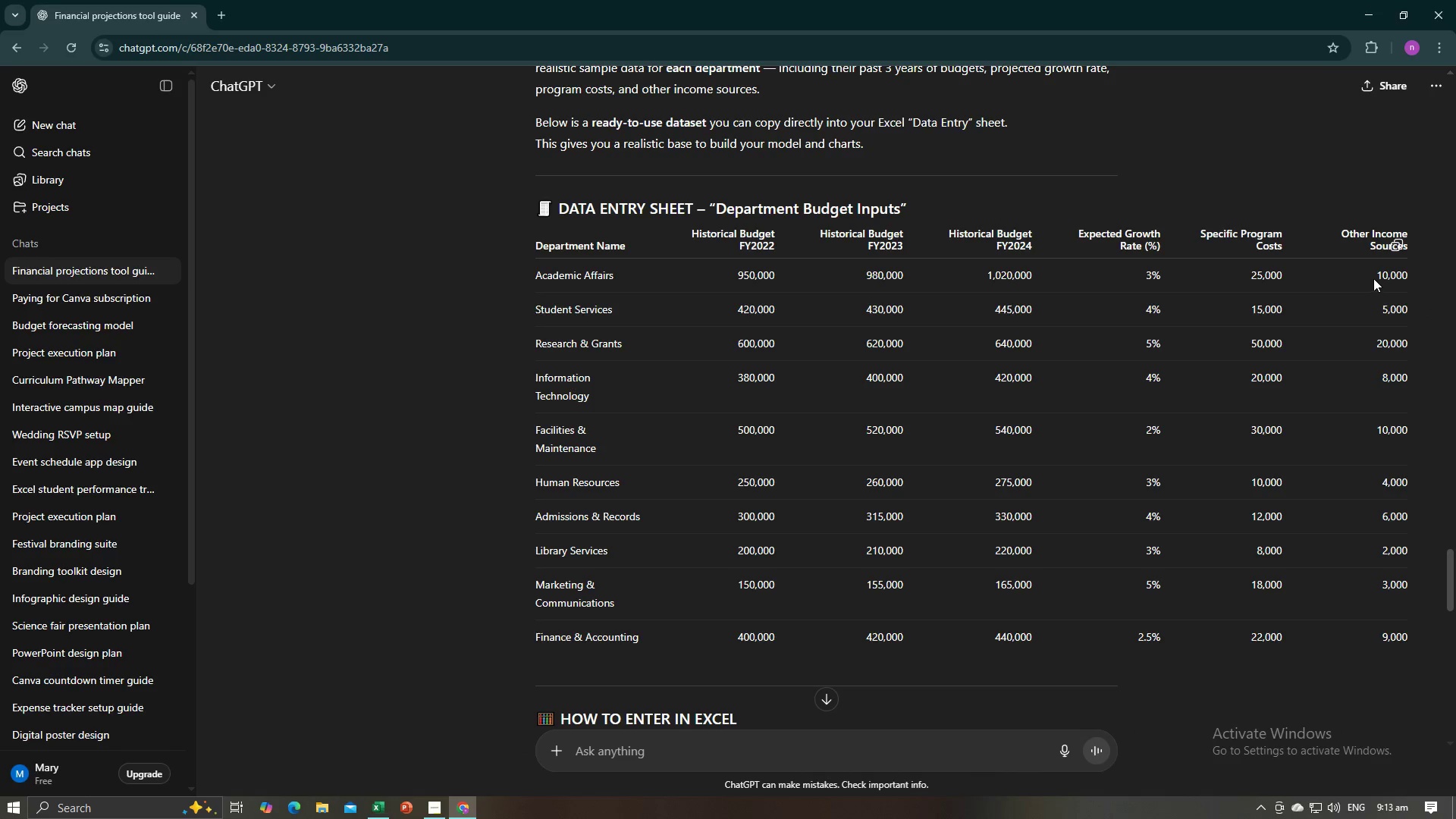 
left_click_drag(start_coordinate=[1373, 278], to_coordinate=[1409, 275])
 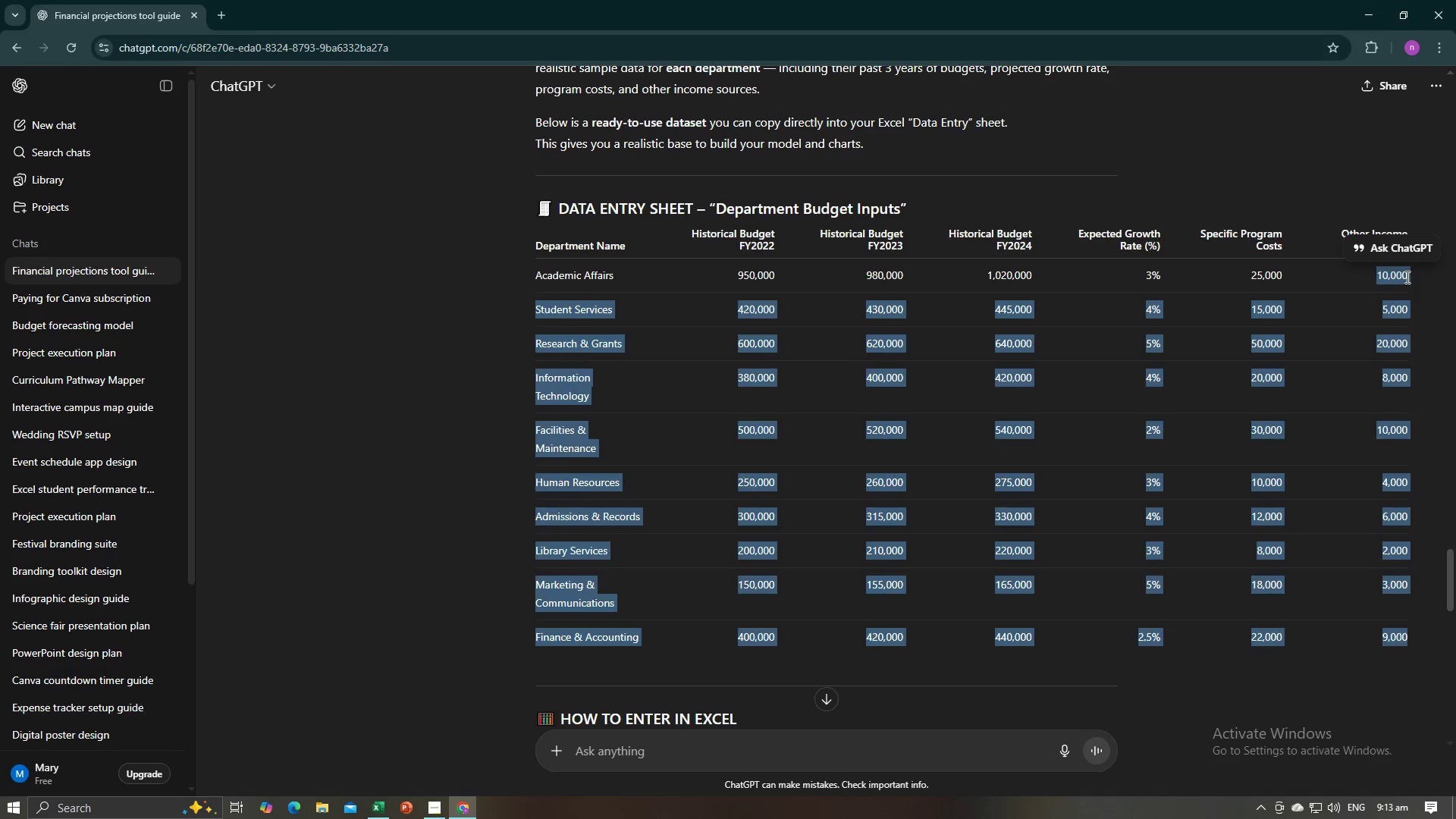 
left_click([1406, 277])
 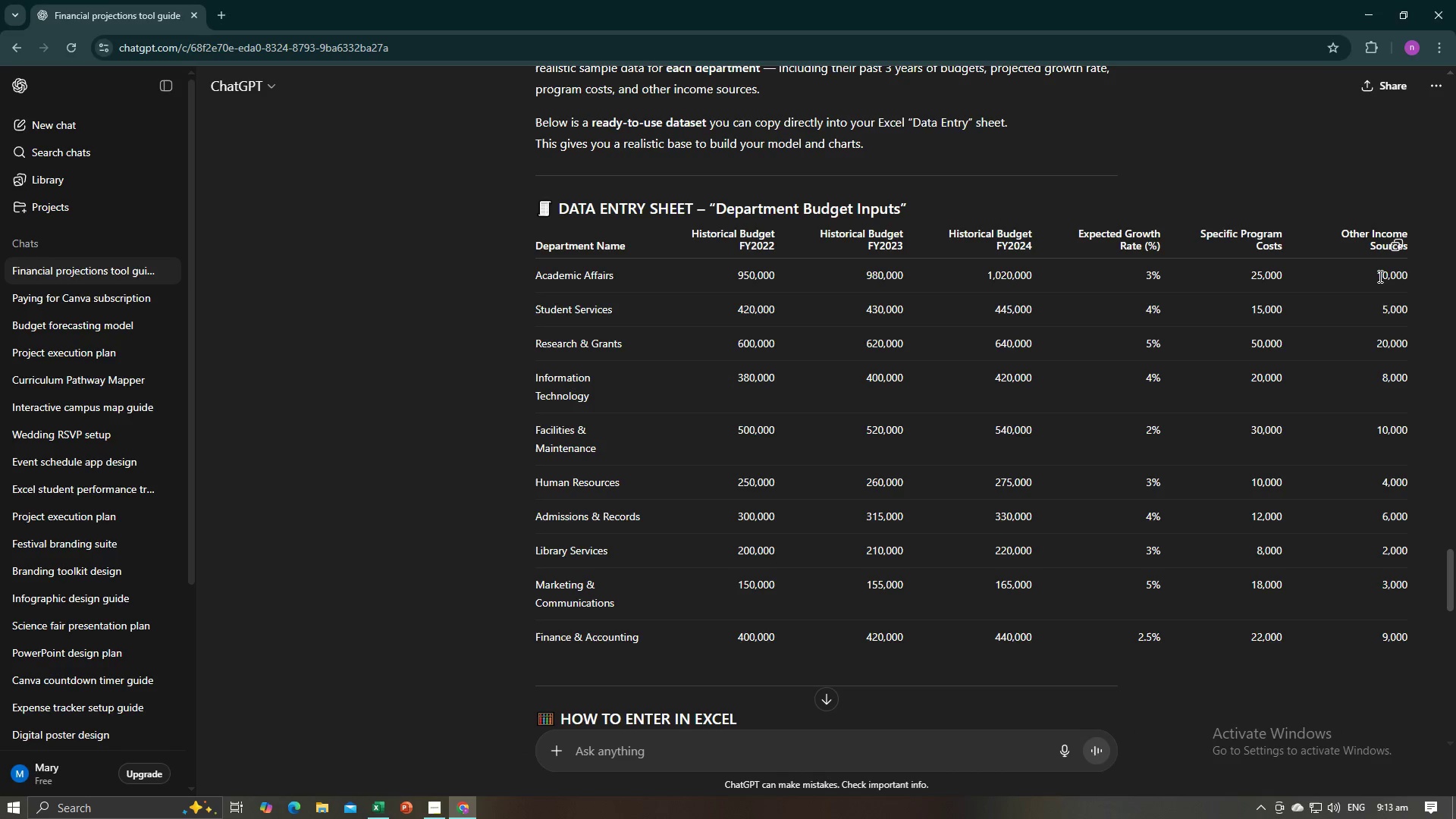 
left_click_drag(start_coordinate=[1376, 276], to_coordinate=[1406, 275])
 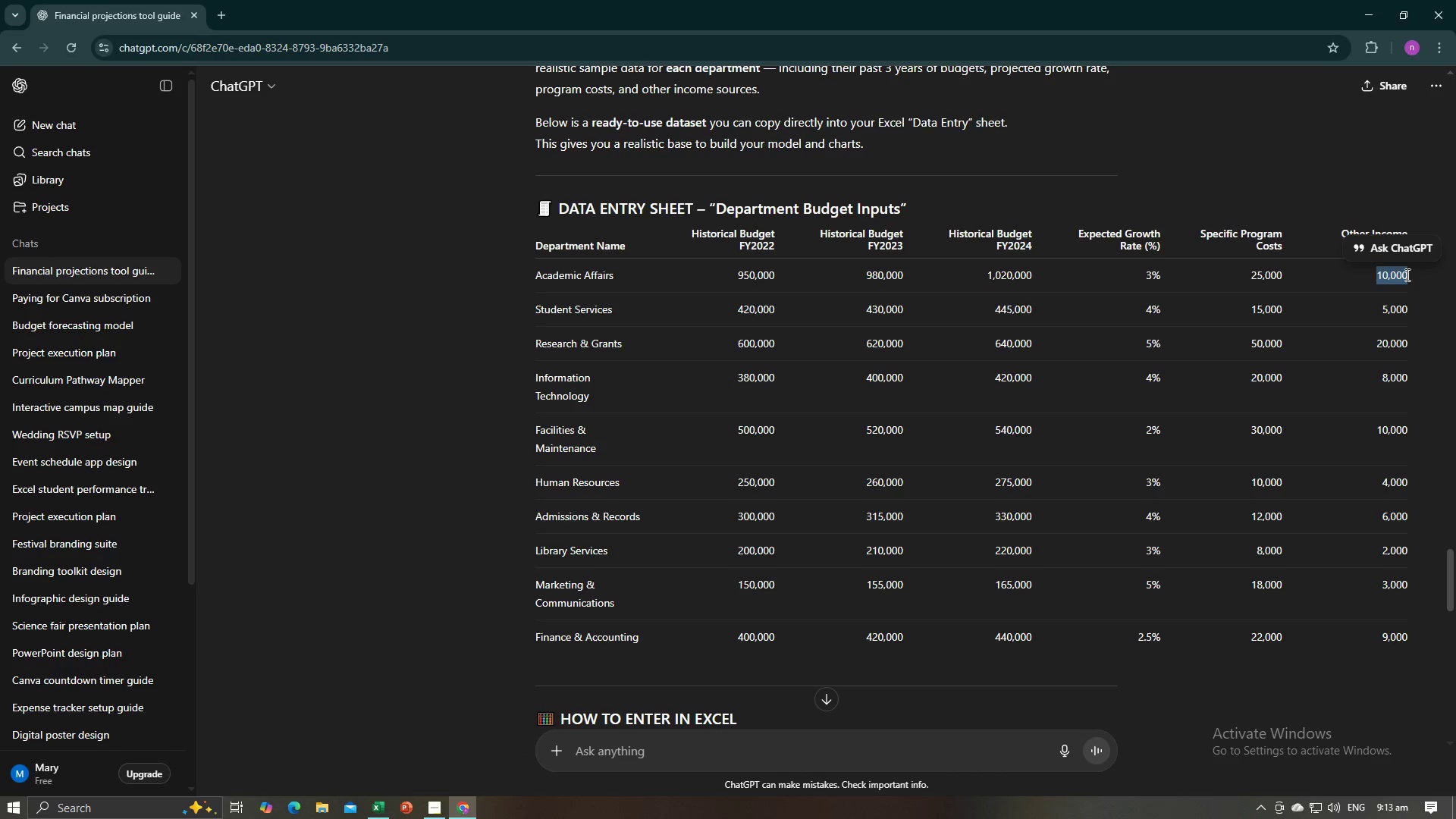 
key(Control+C)
 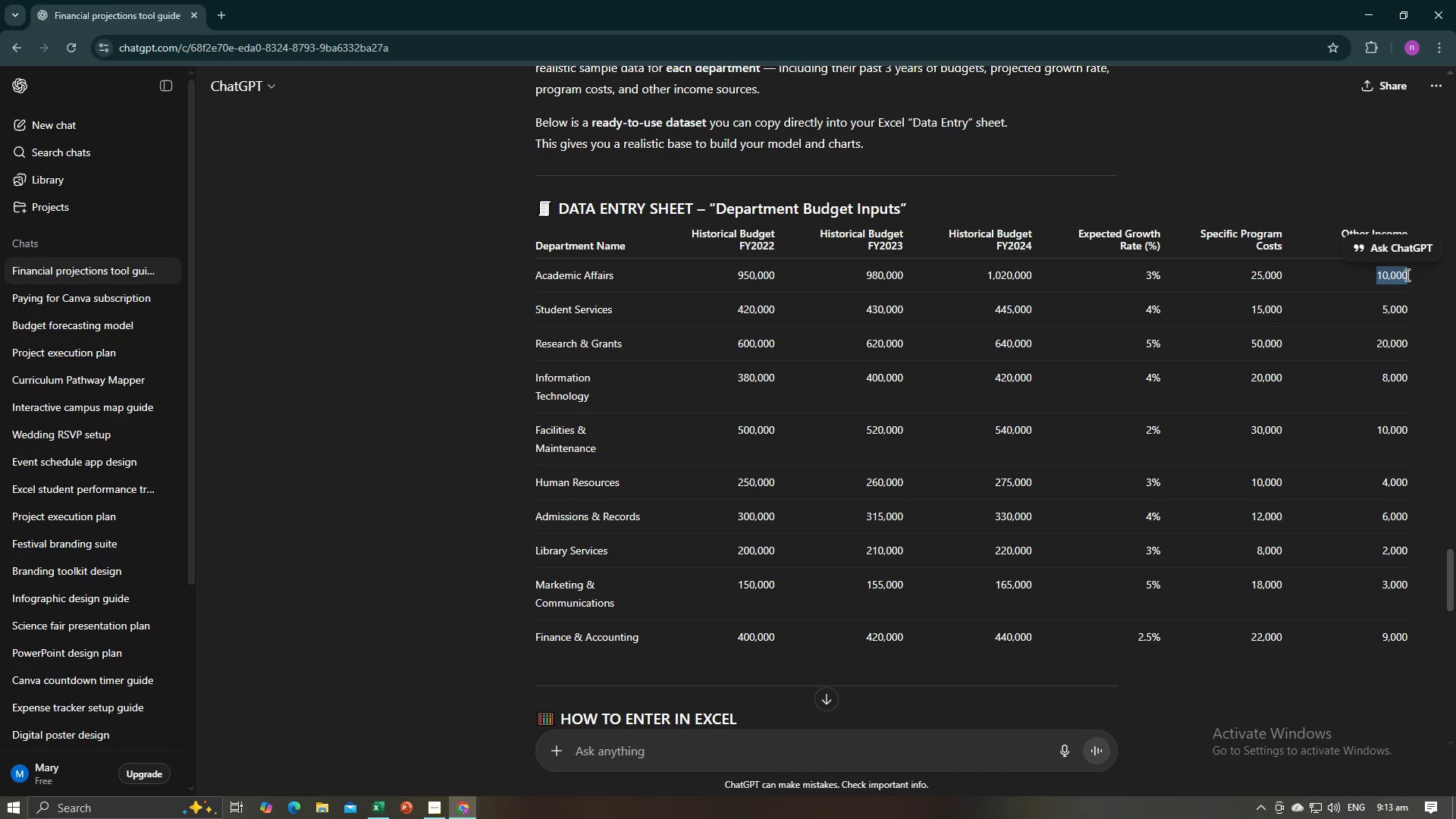 
key(Alt+AltLeft)
 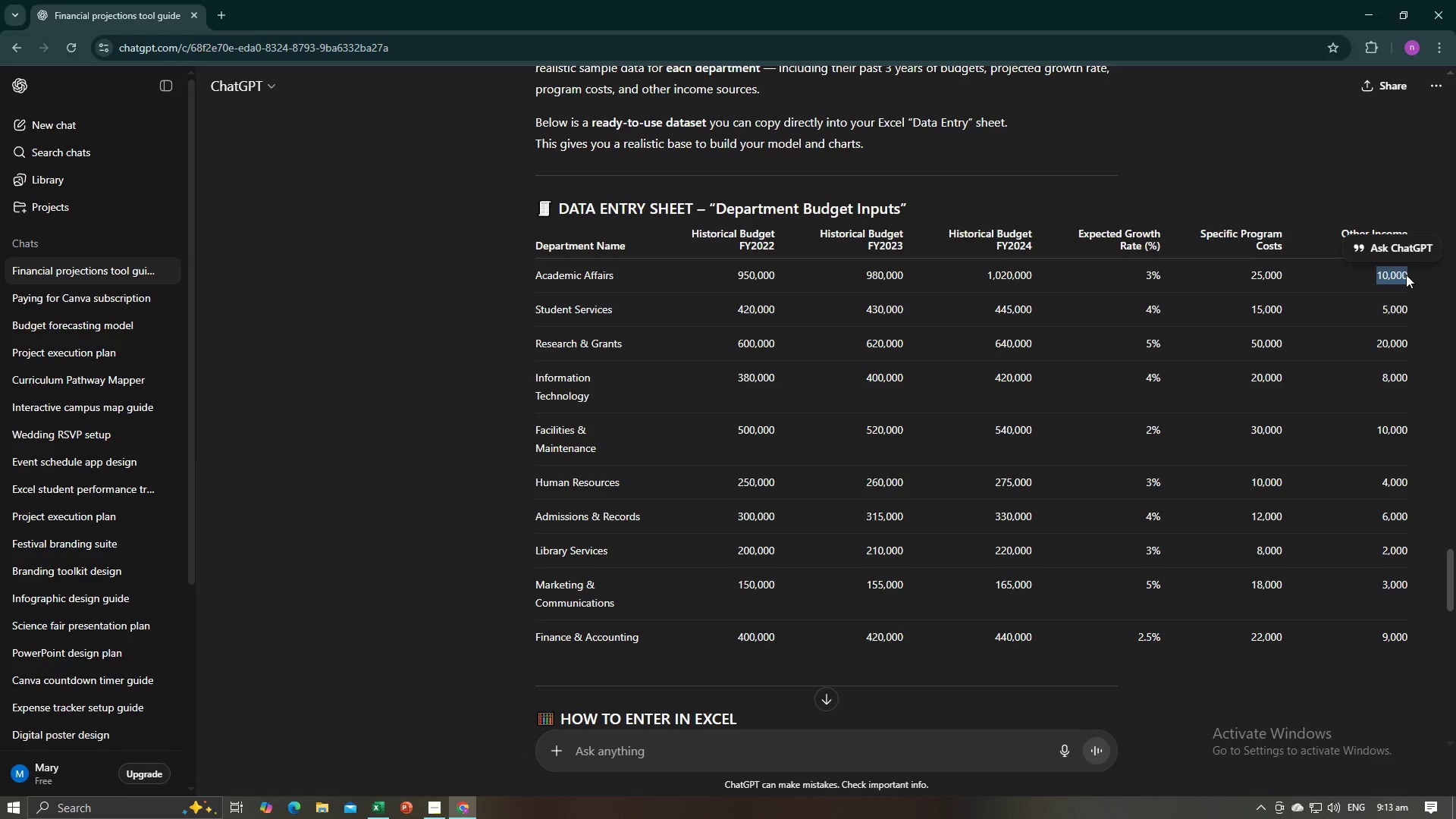 
key(Alt+Tab)
 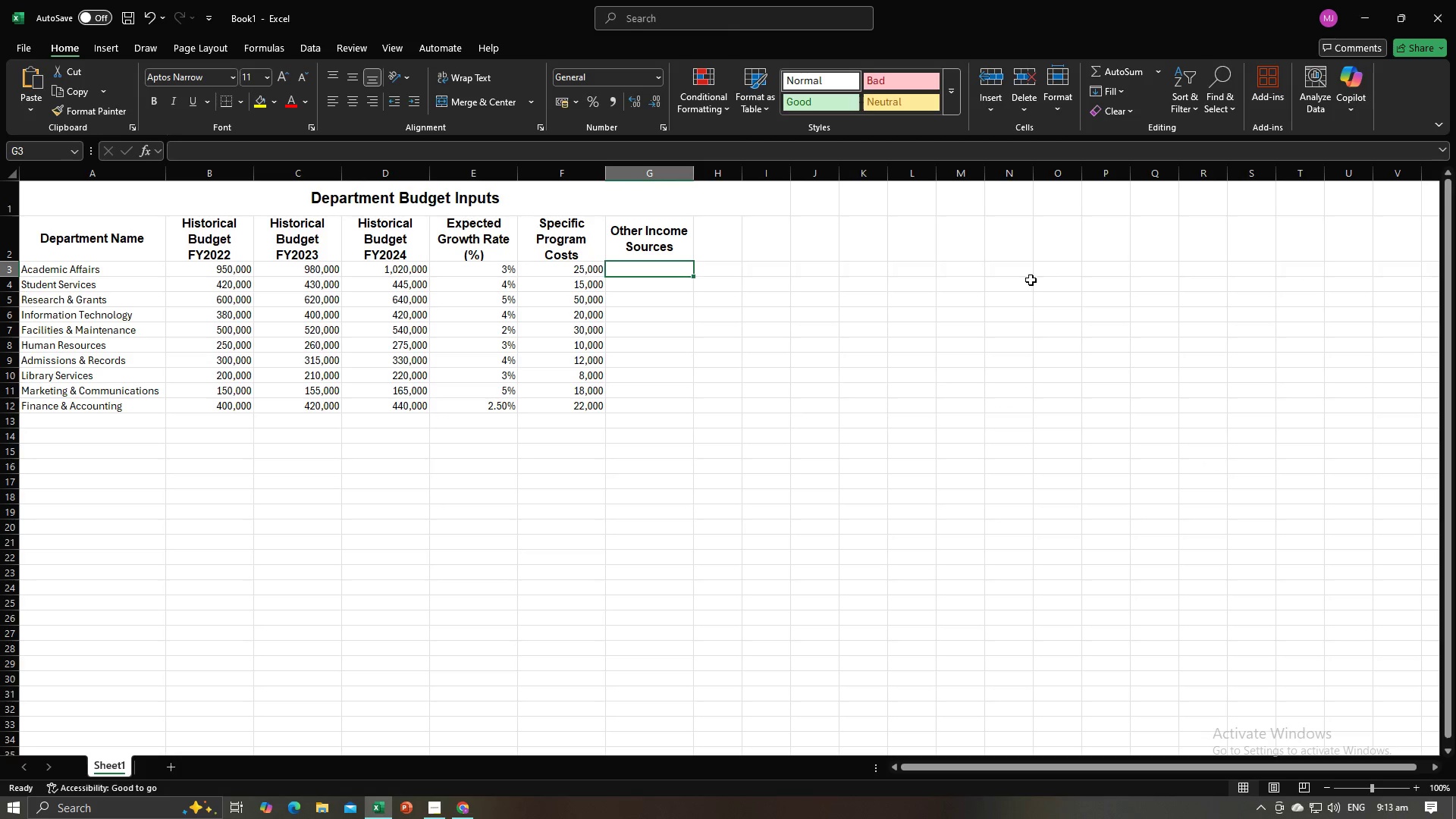 
key(Control+V)
 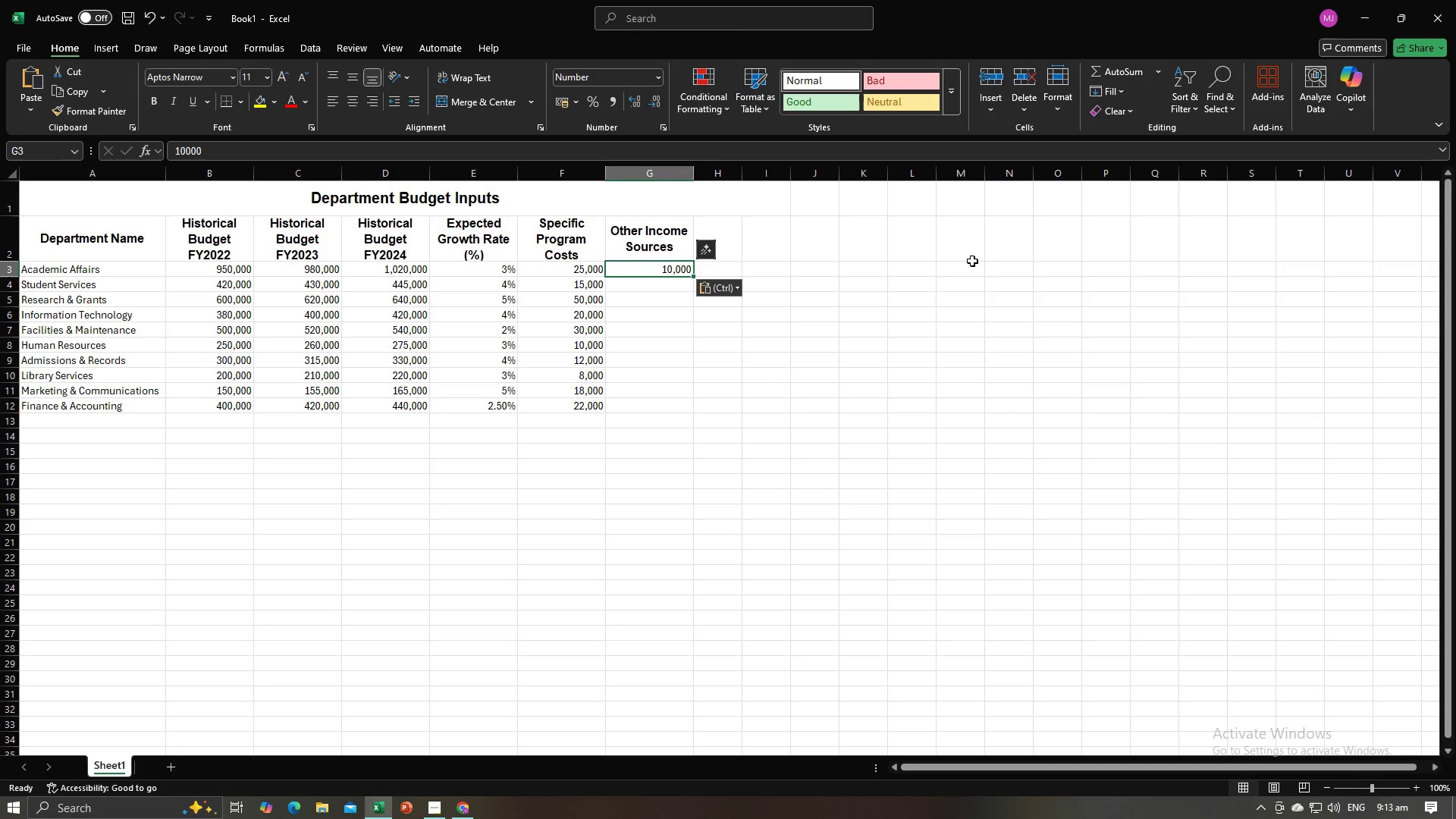 
key(NumpadEnter)
 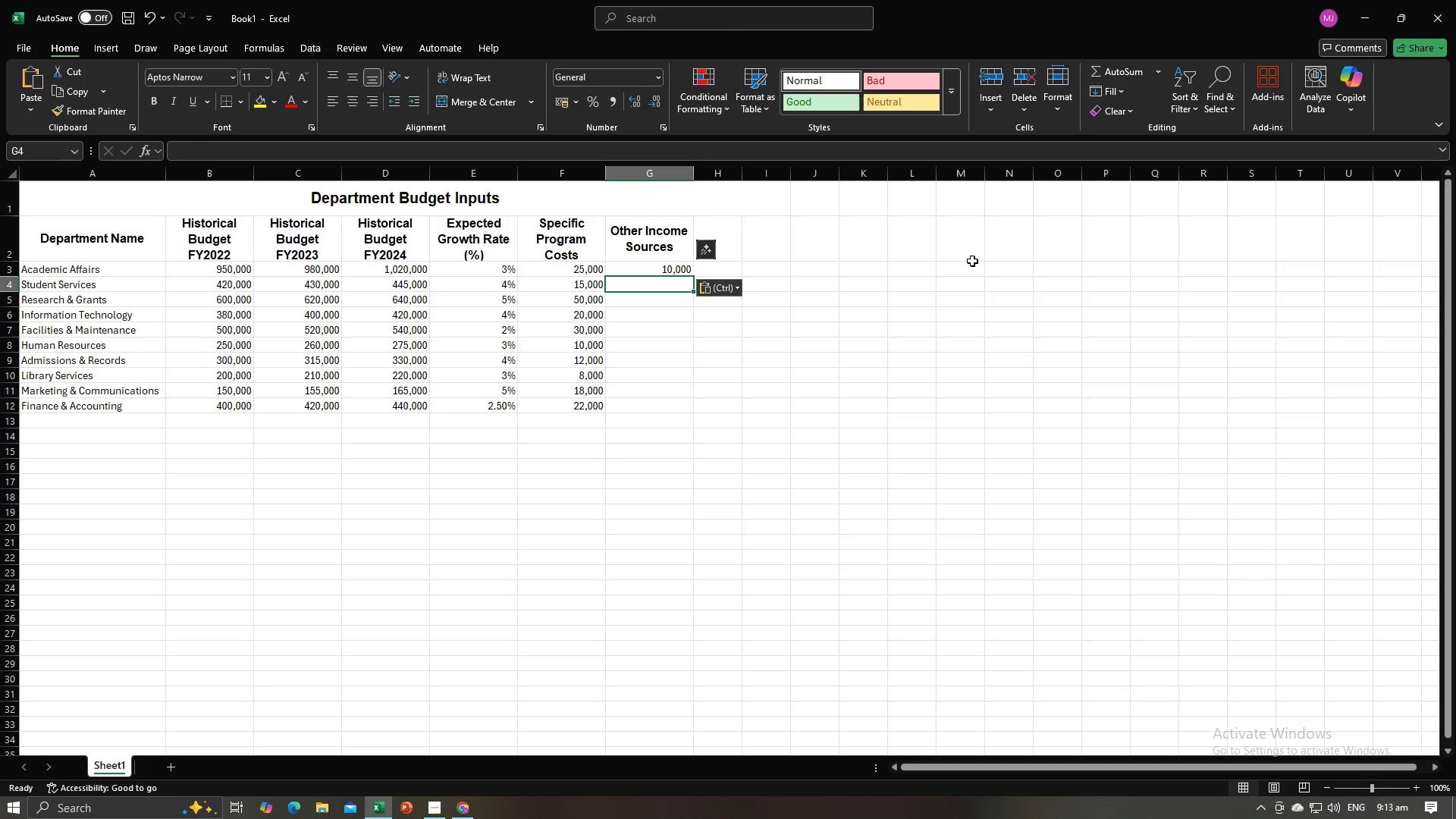 
key(Alt+AltLeft)
 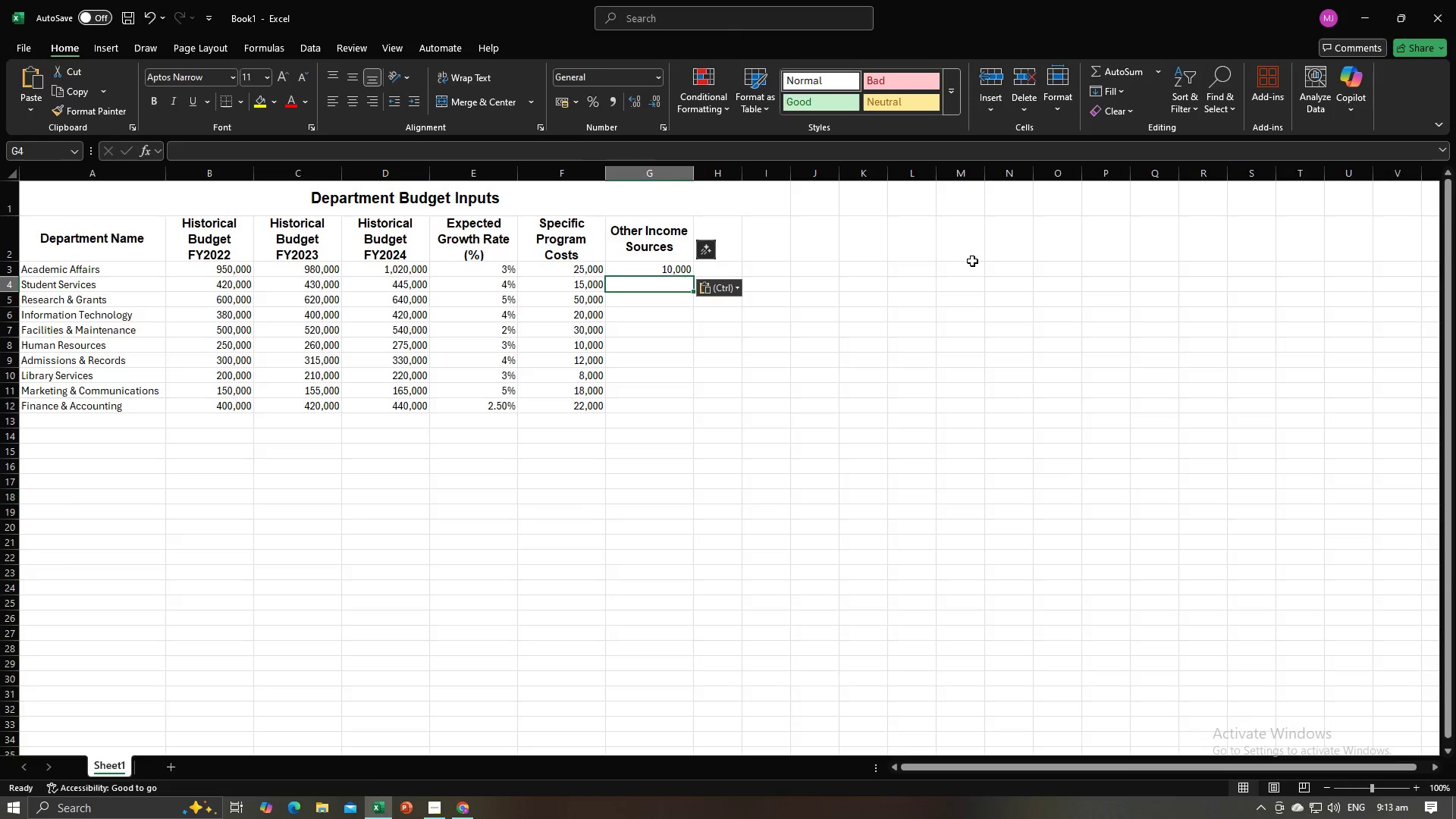 
key(Alt+Tab)
 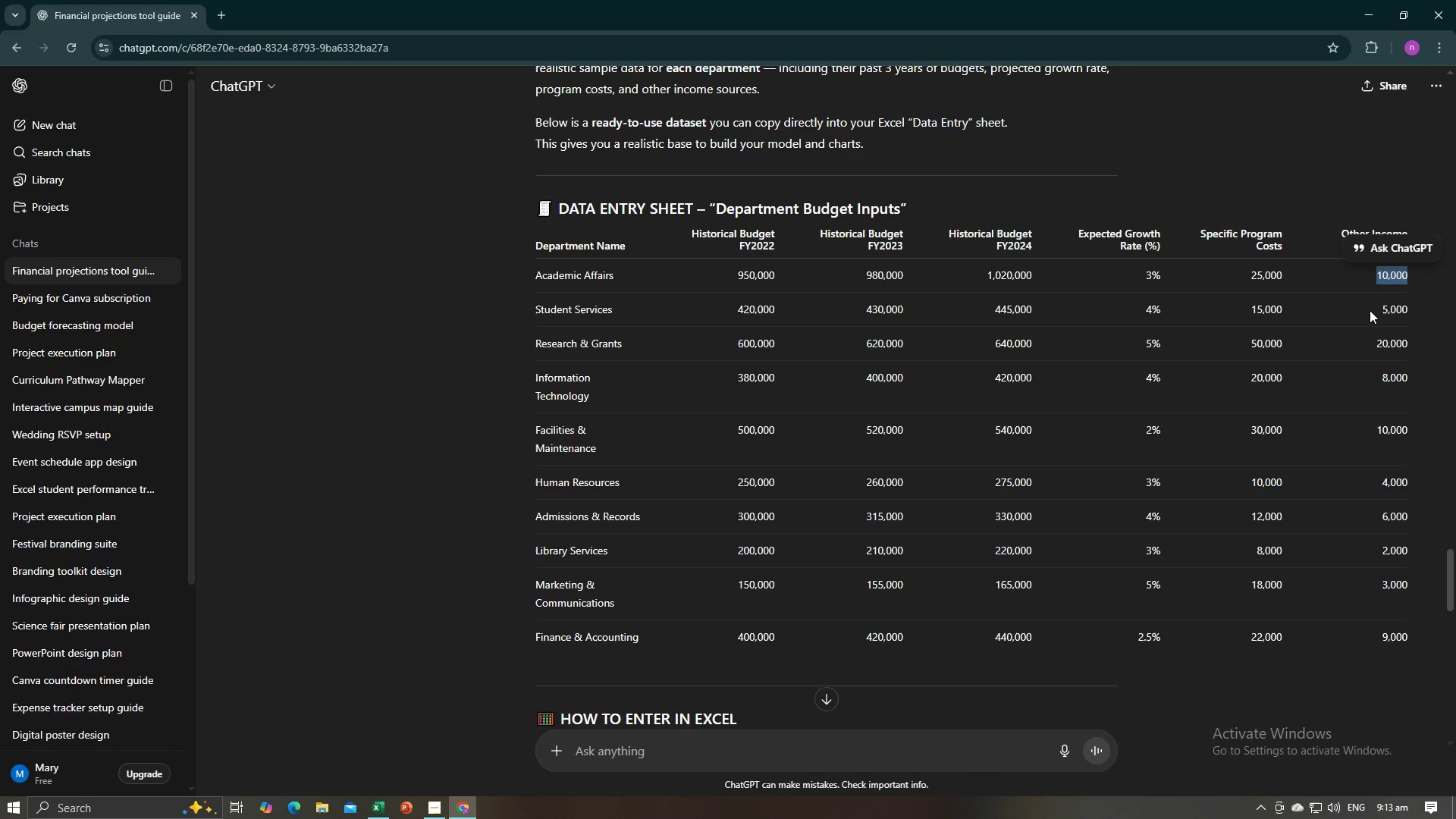 
left_click_drag(start_coordinate=[1378, 310], to_coordinate=[1407, 309])
 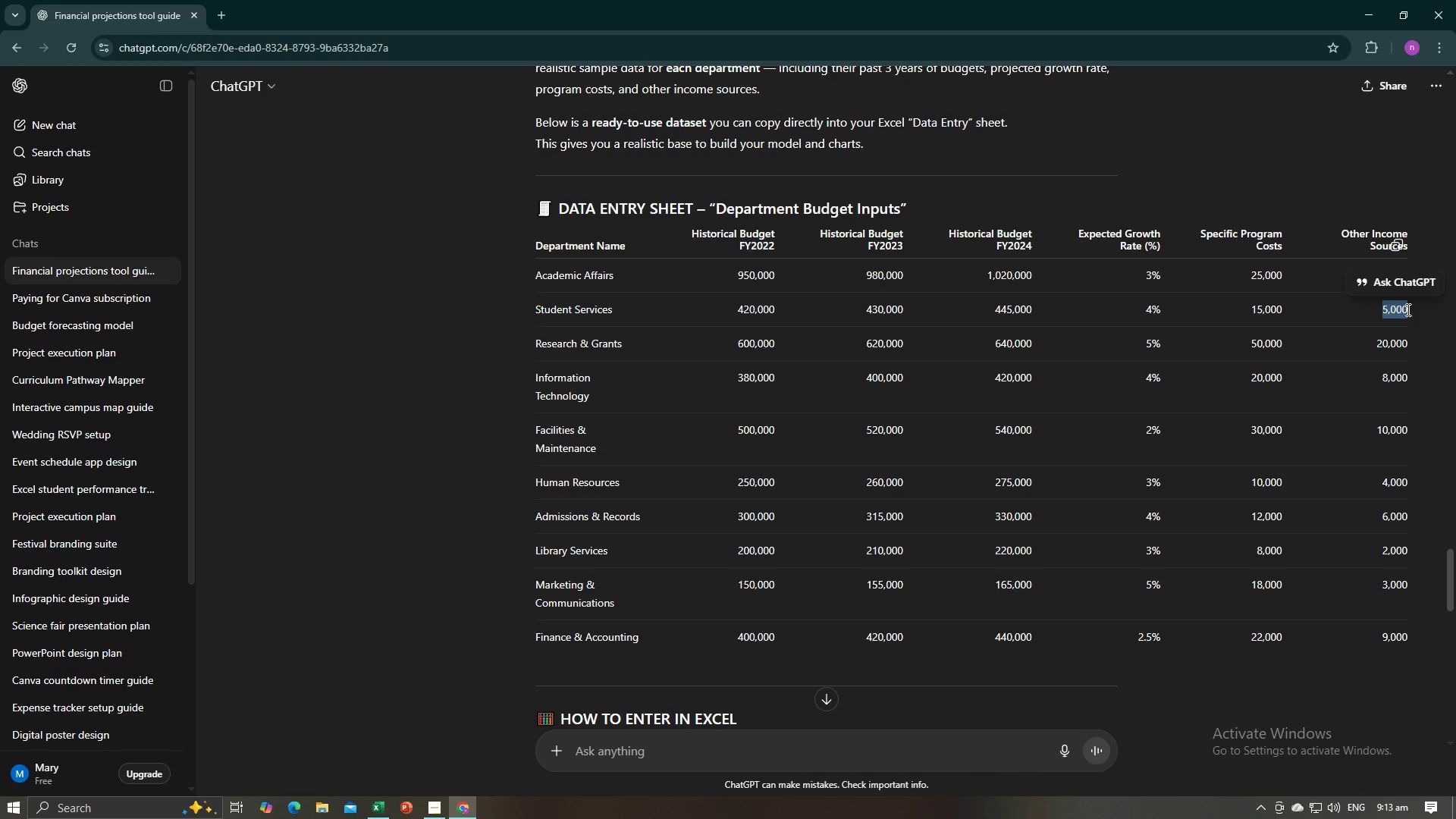 
key(Control+C)
 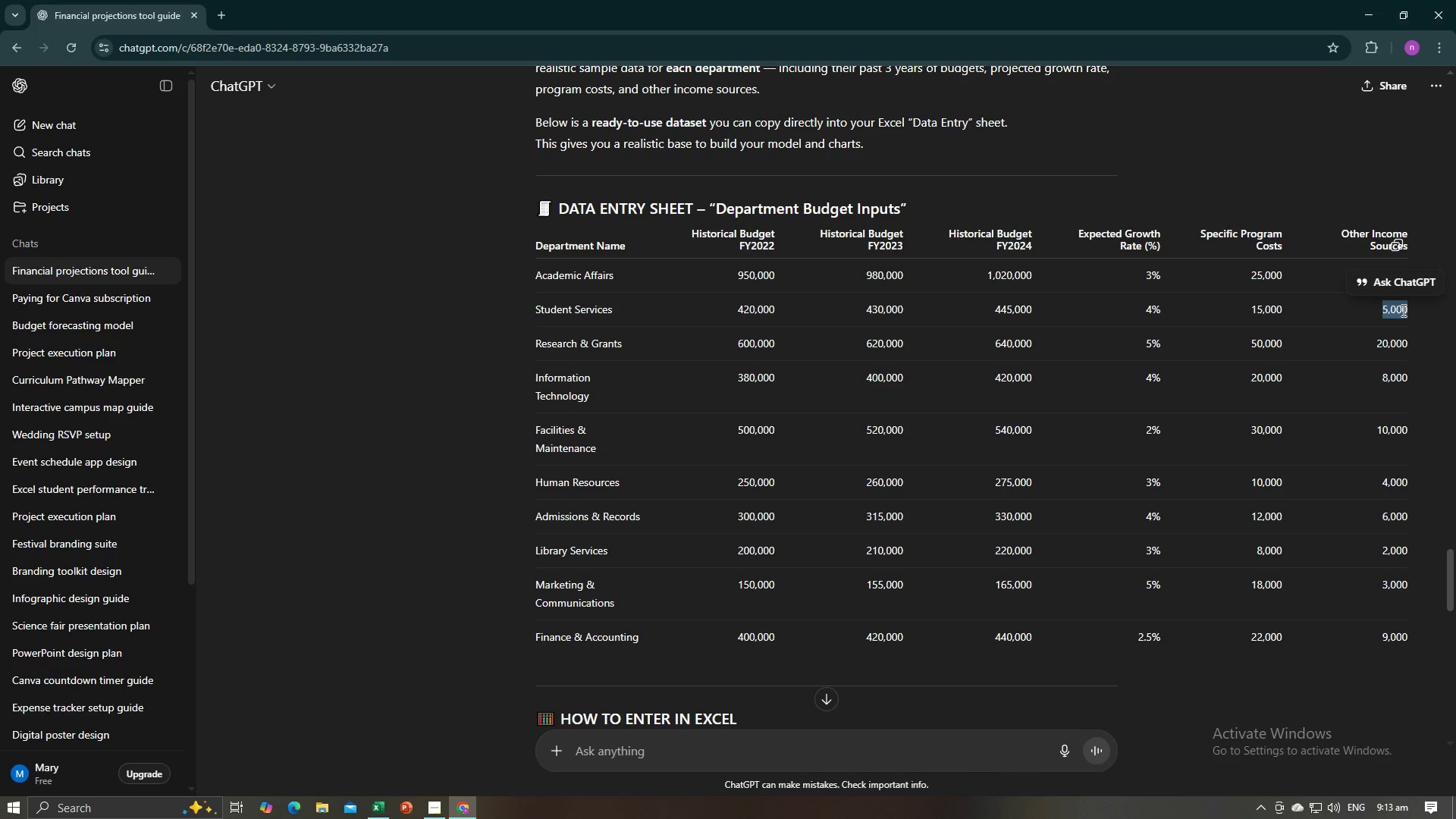 
key(Alt+AltLeft)
 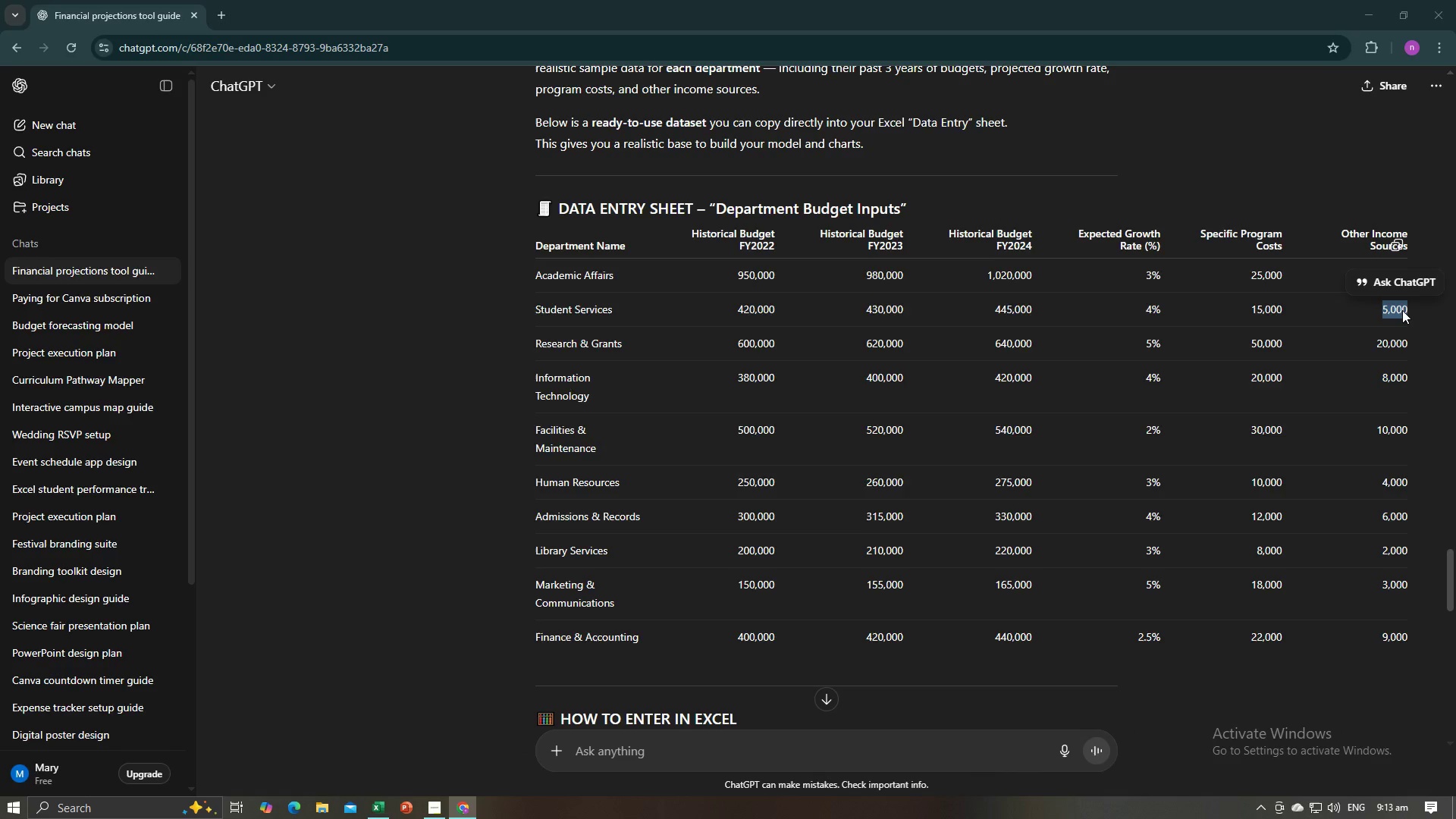 
key(Alt+Tab)
 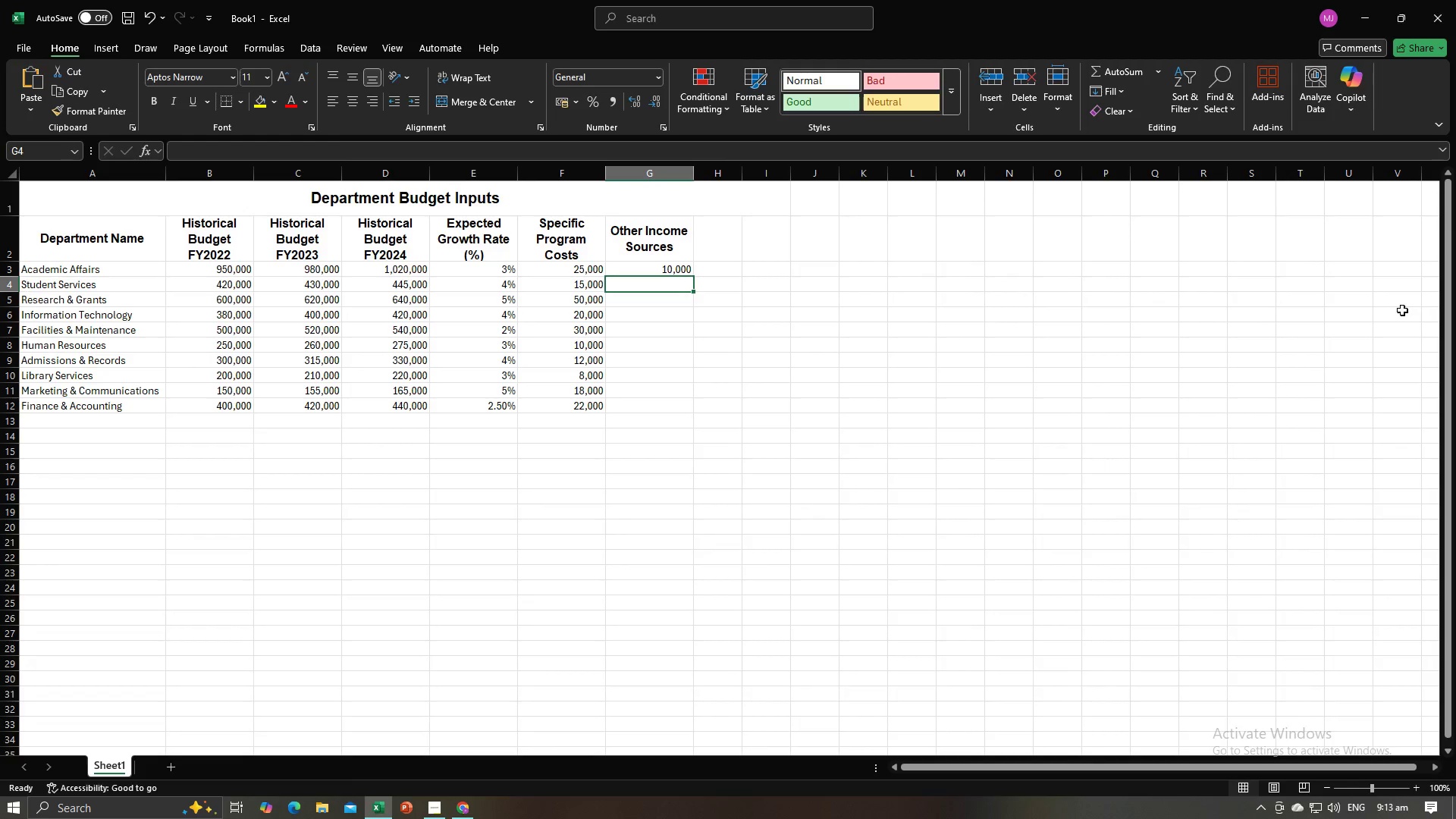 
key(Control+V)
 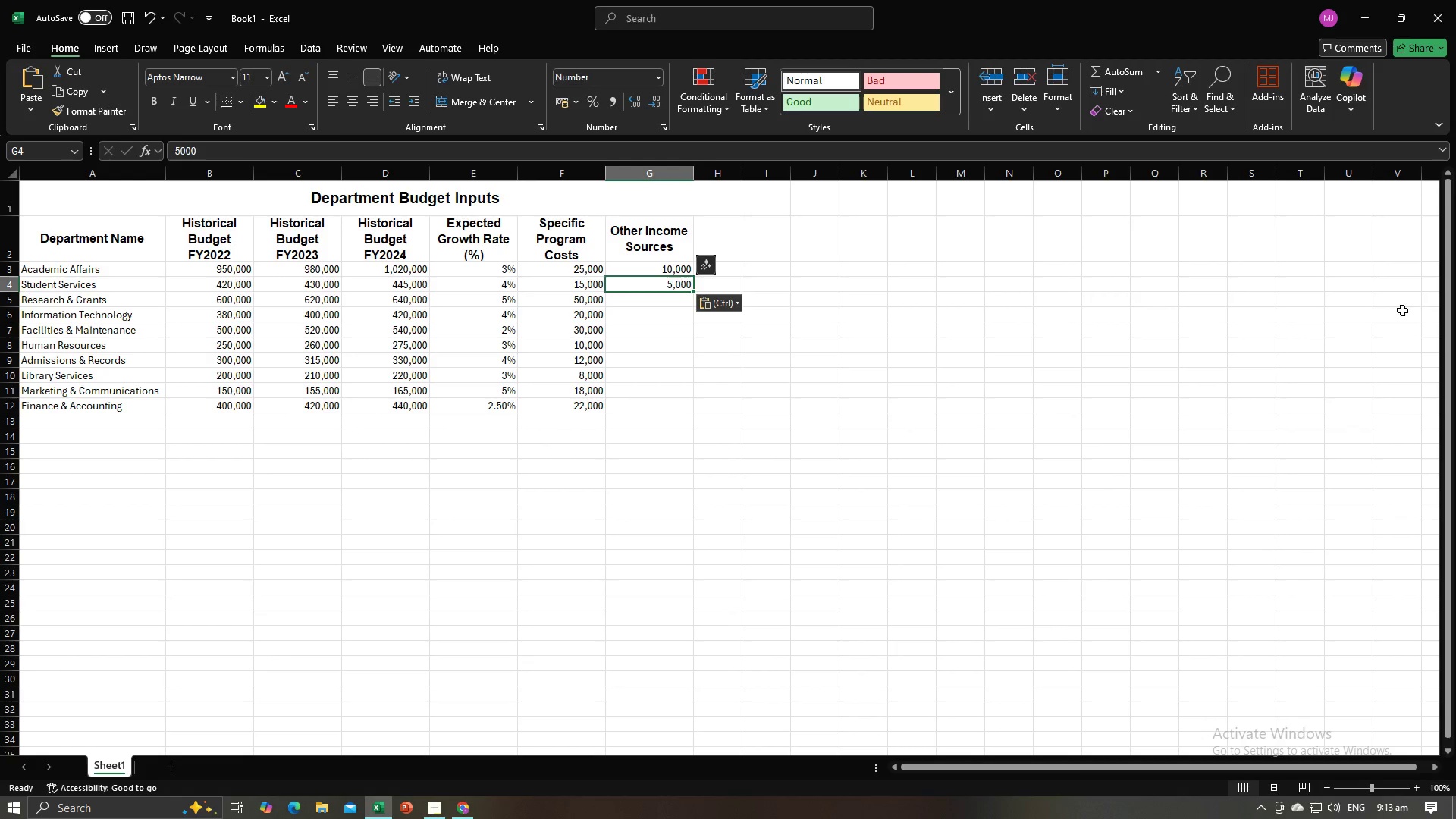 
key(NumpadDecimal)
 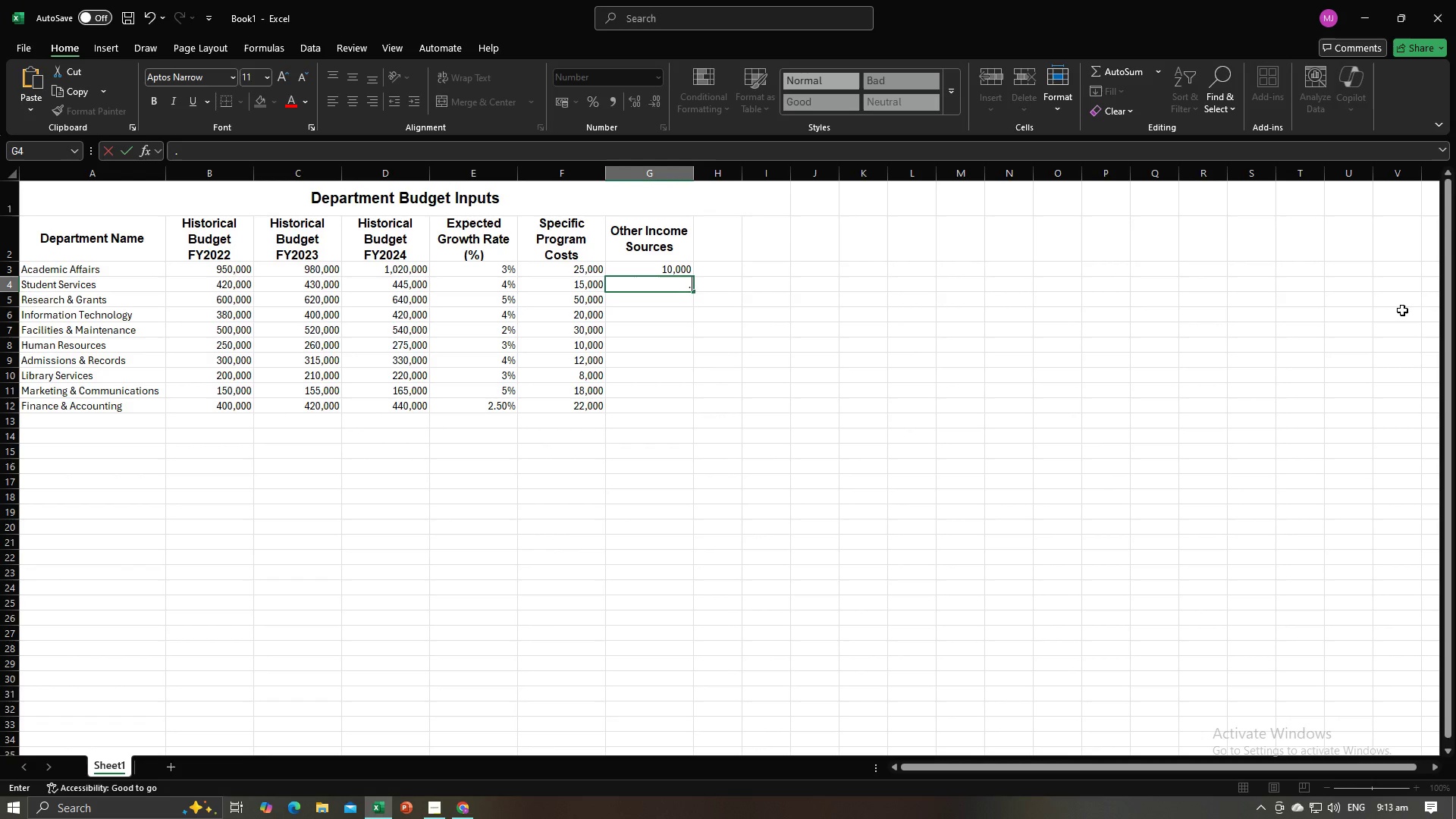 
key(Backspace)
 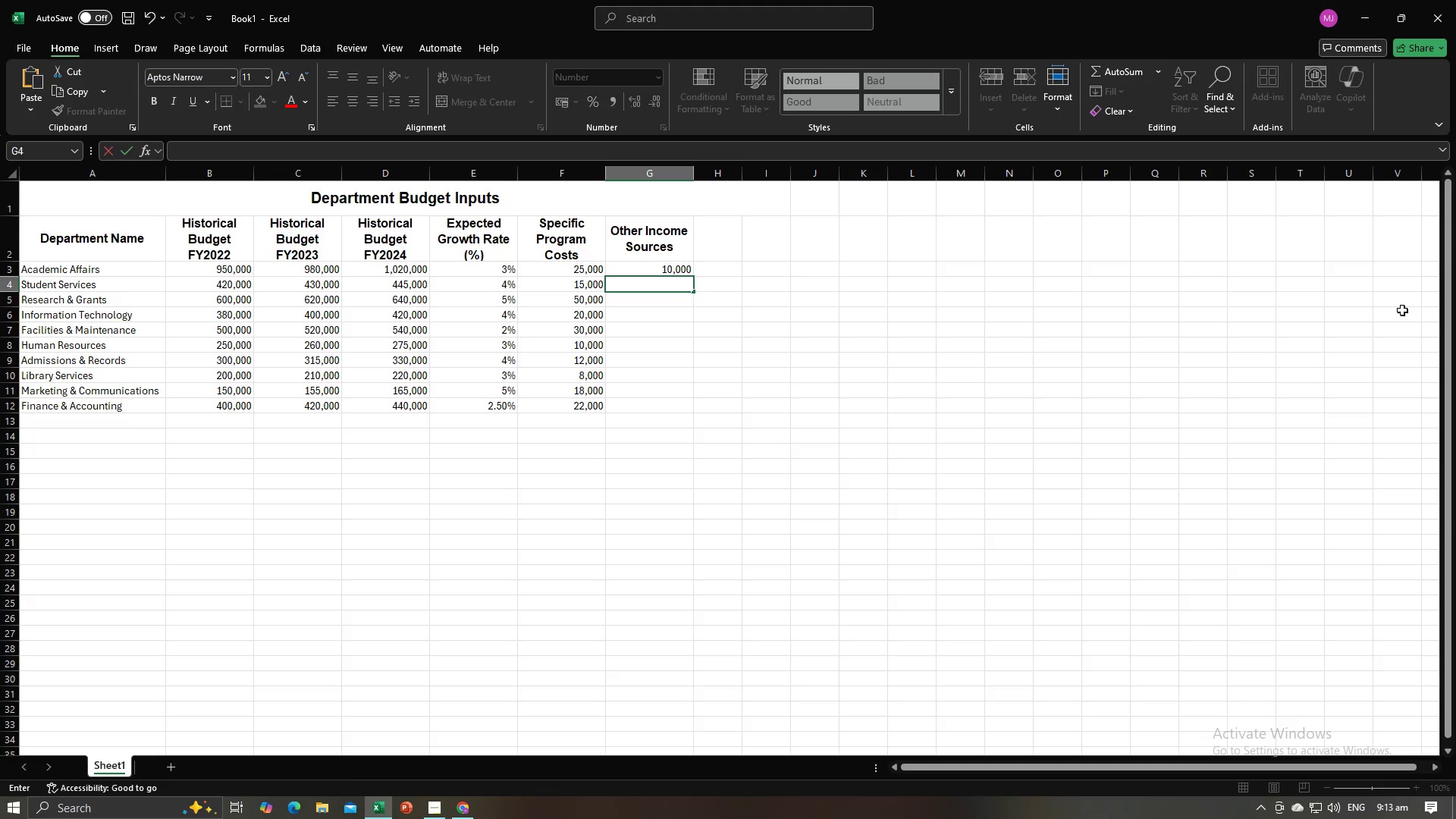 
key(Control+V)
 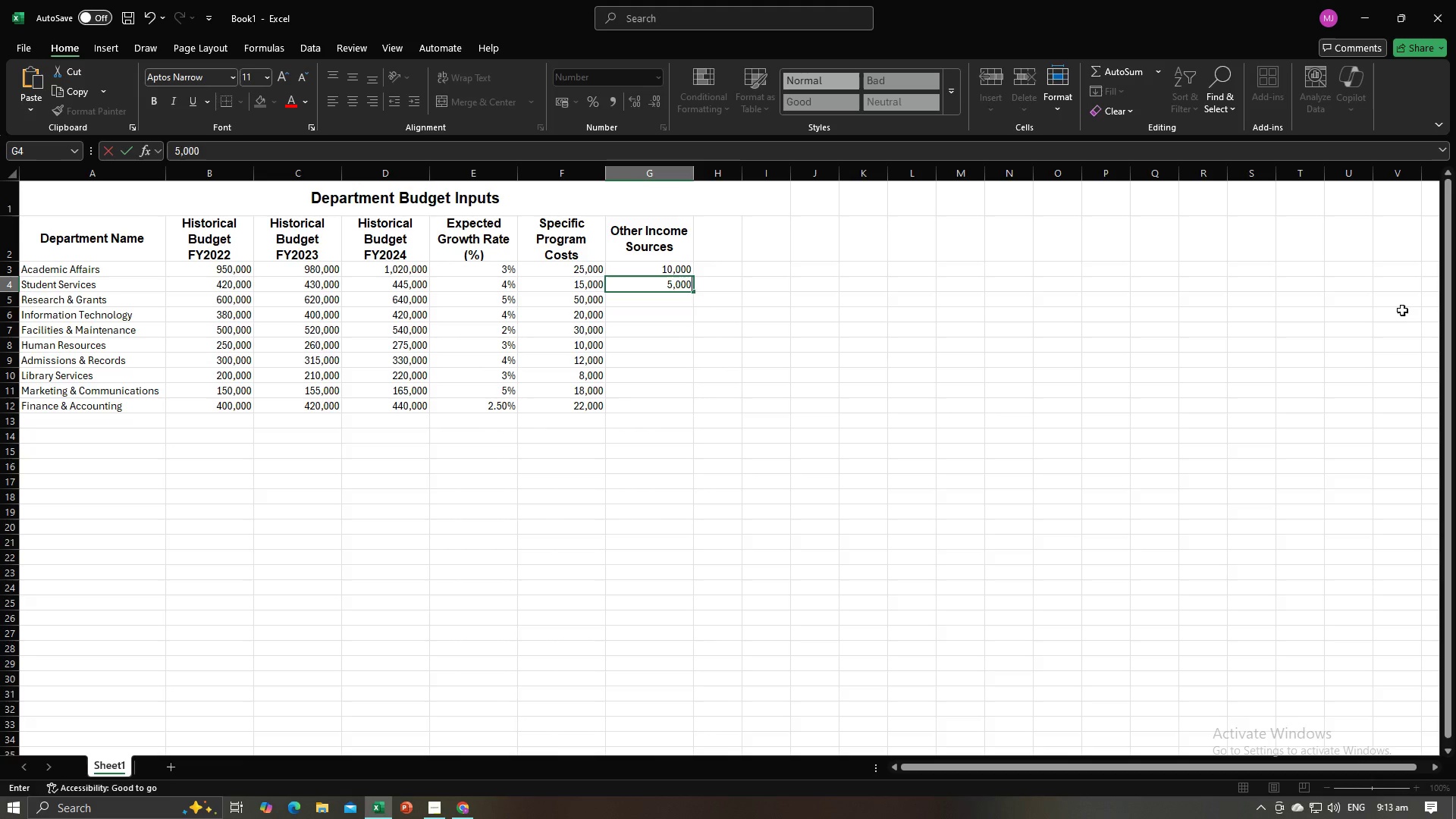 
key(NumpadEnter)
 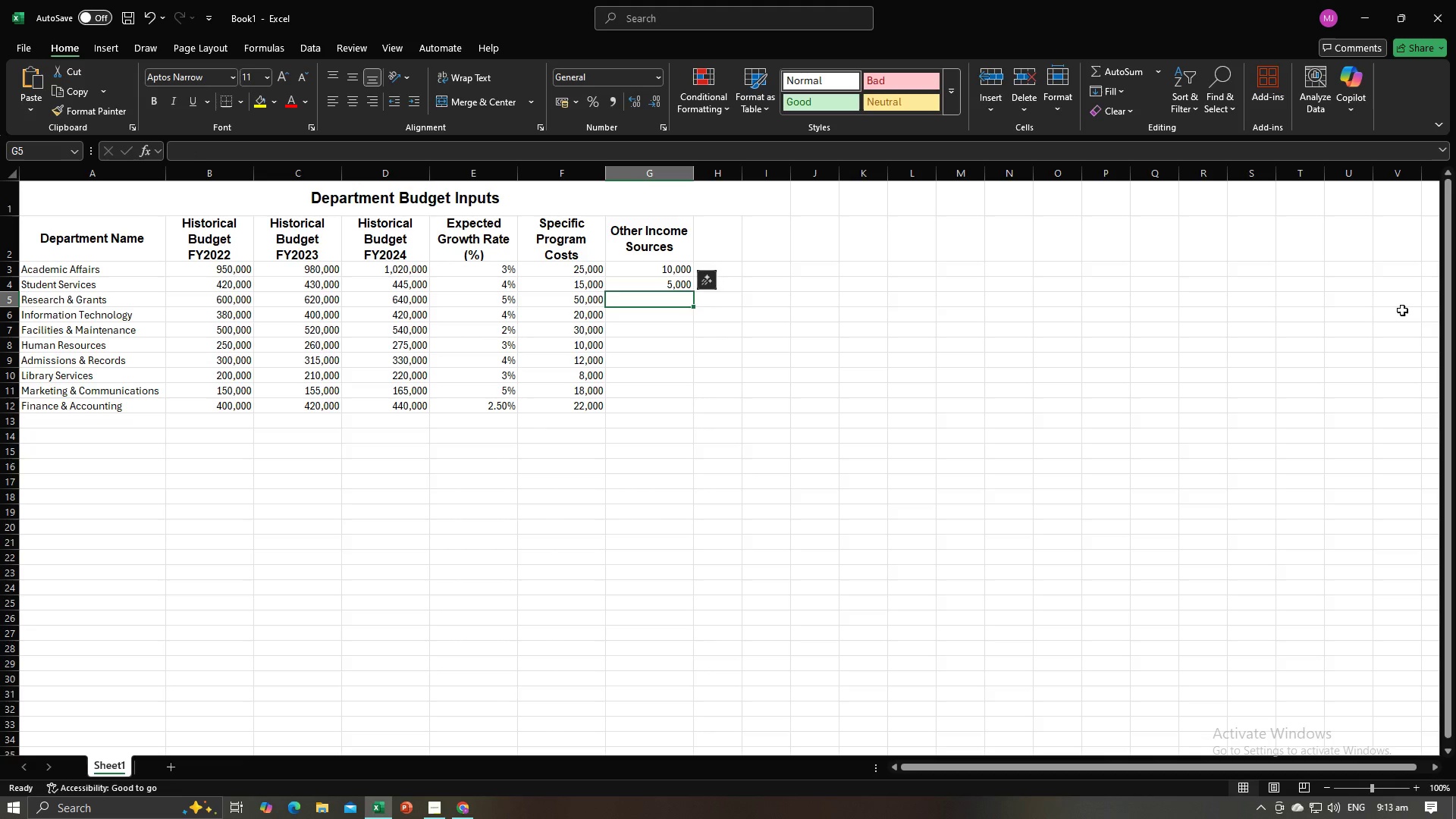 
key(Alt+AltLeft)
 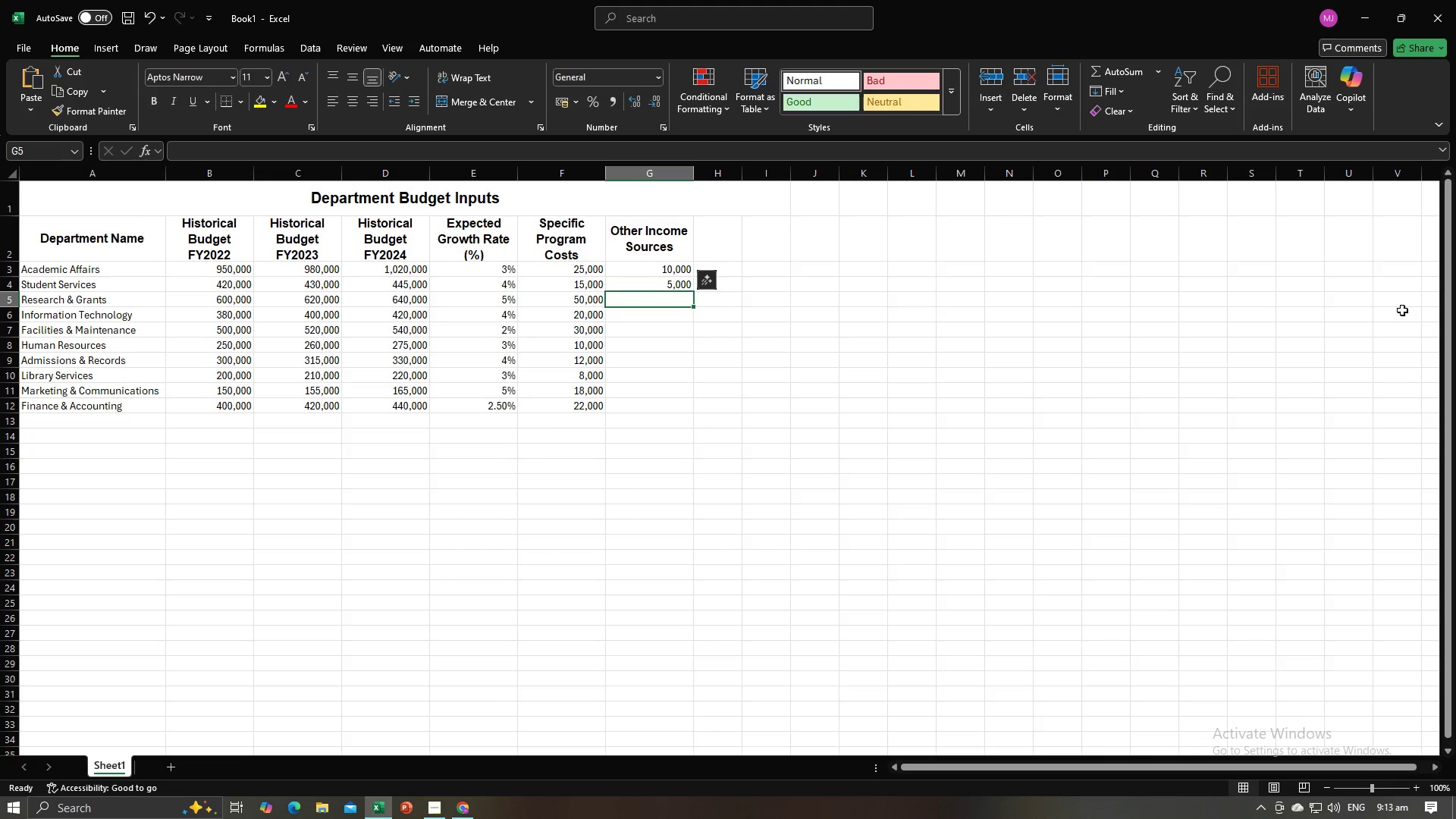 
key(Alt+Tab)
 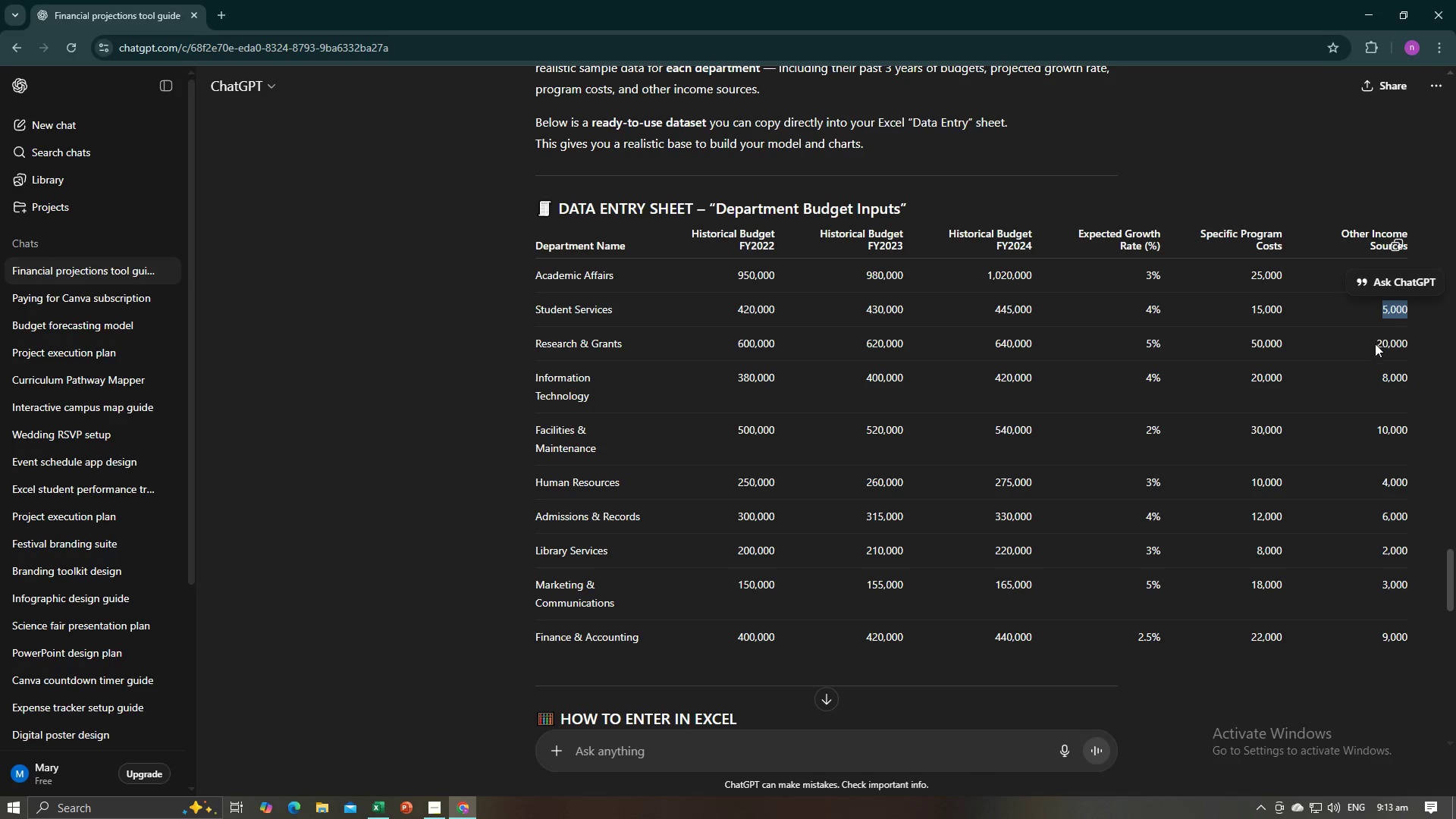 
left_click_drag(start_coordinate=[1374, 344], to_coordinate=[1407, 339])
 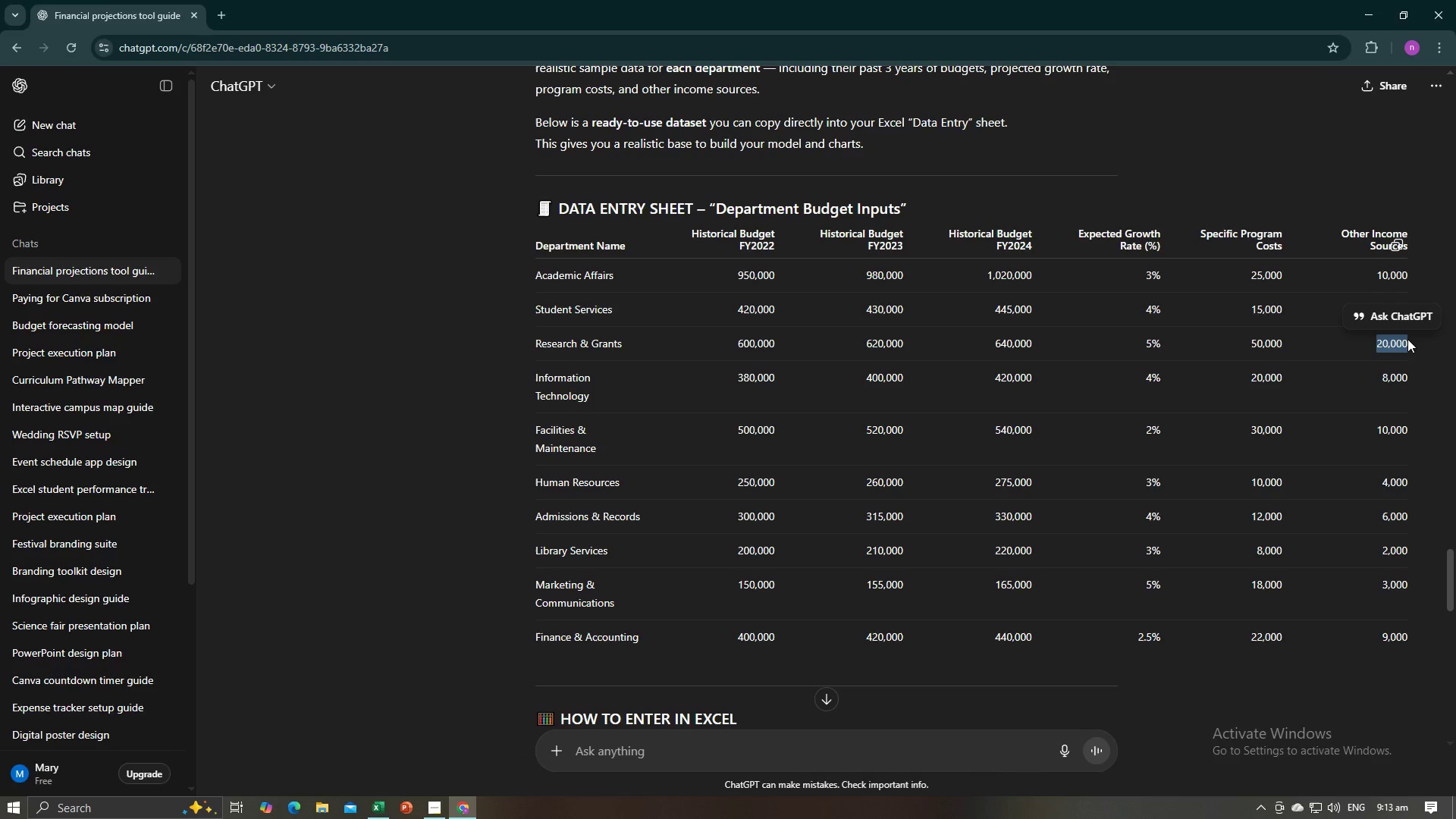 
key(Control+C)
 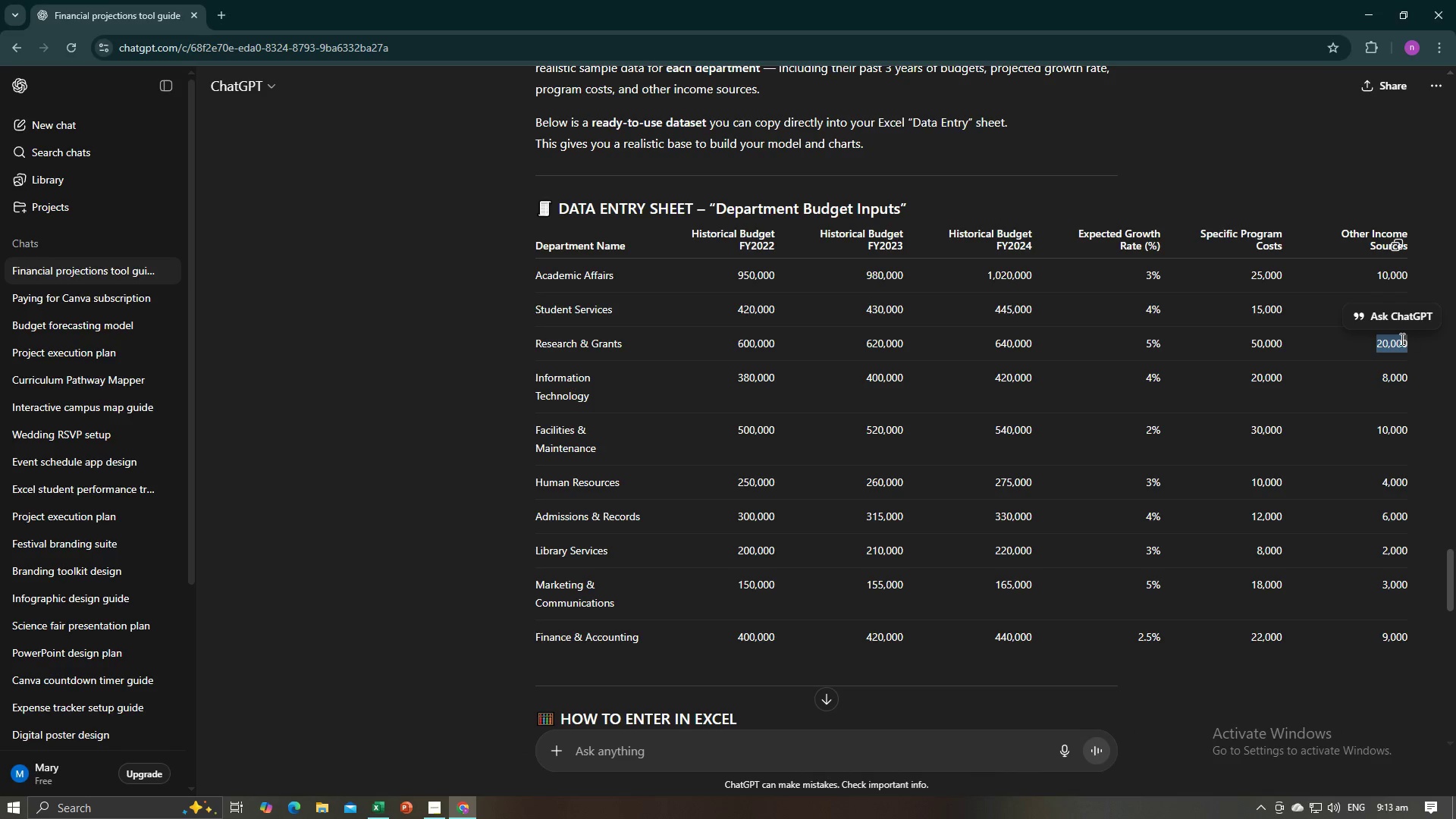 
key(Alt+AltLeft)
 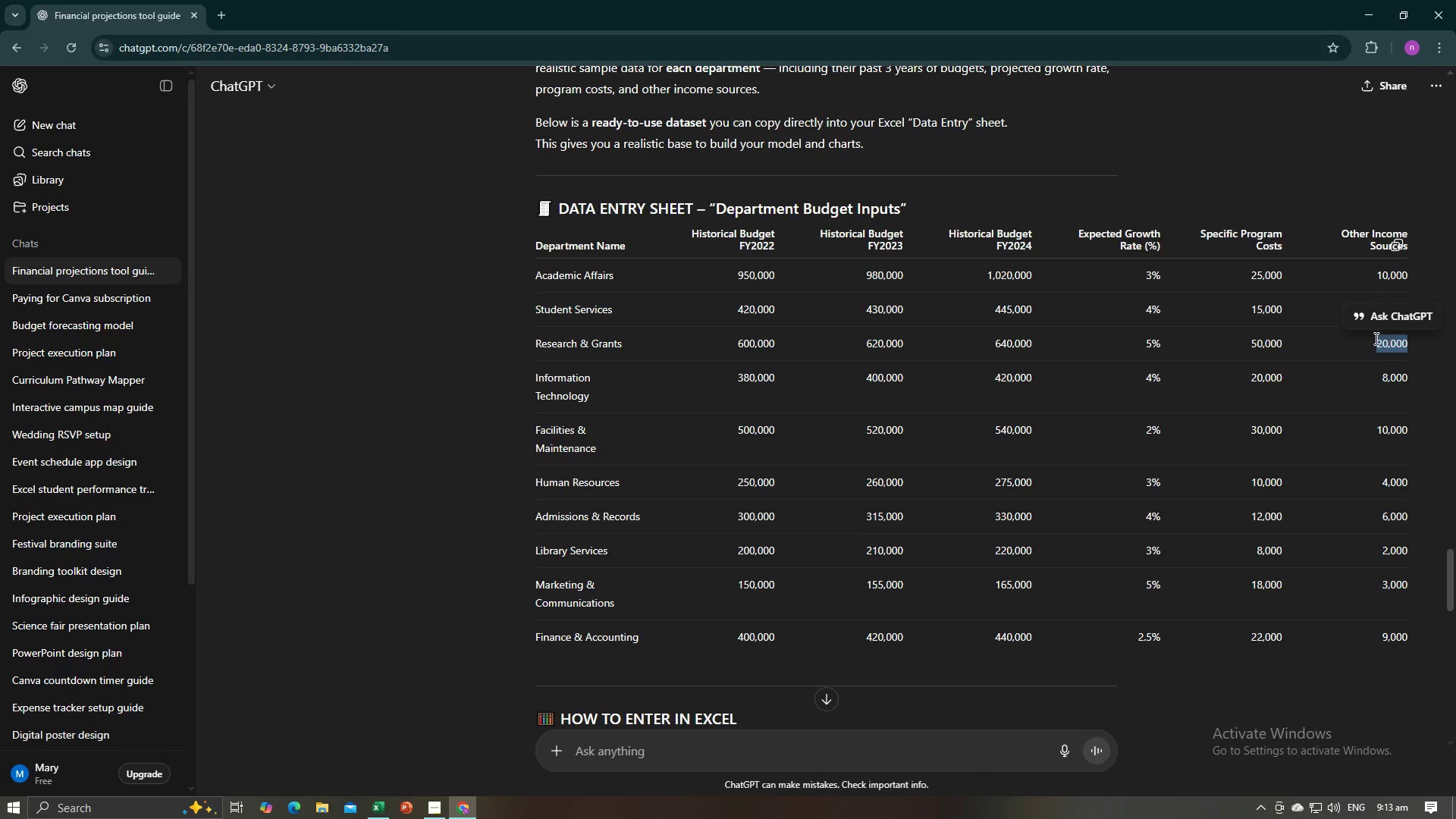 
key(Alt+Tab)
 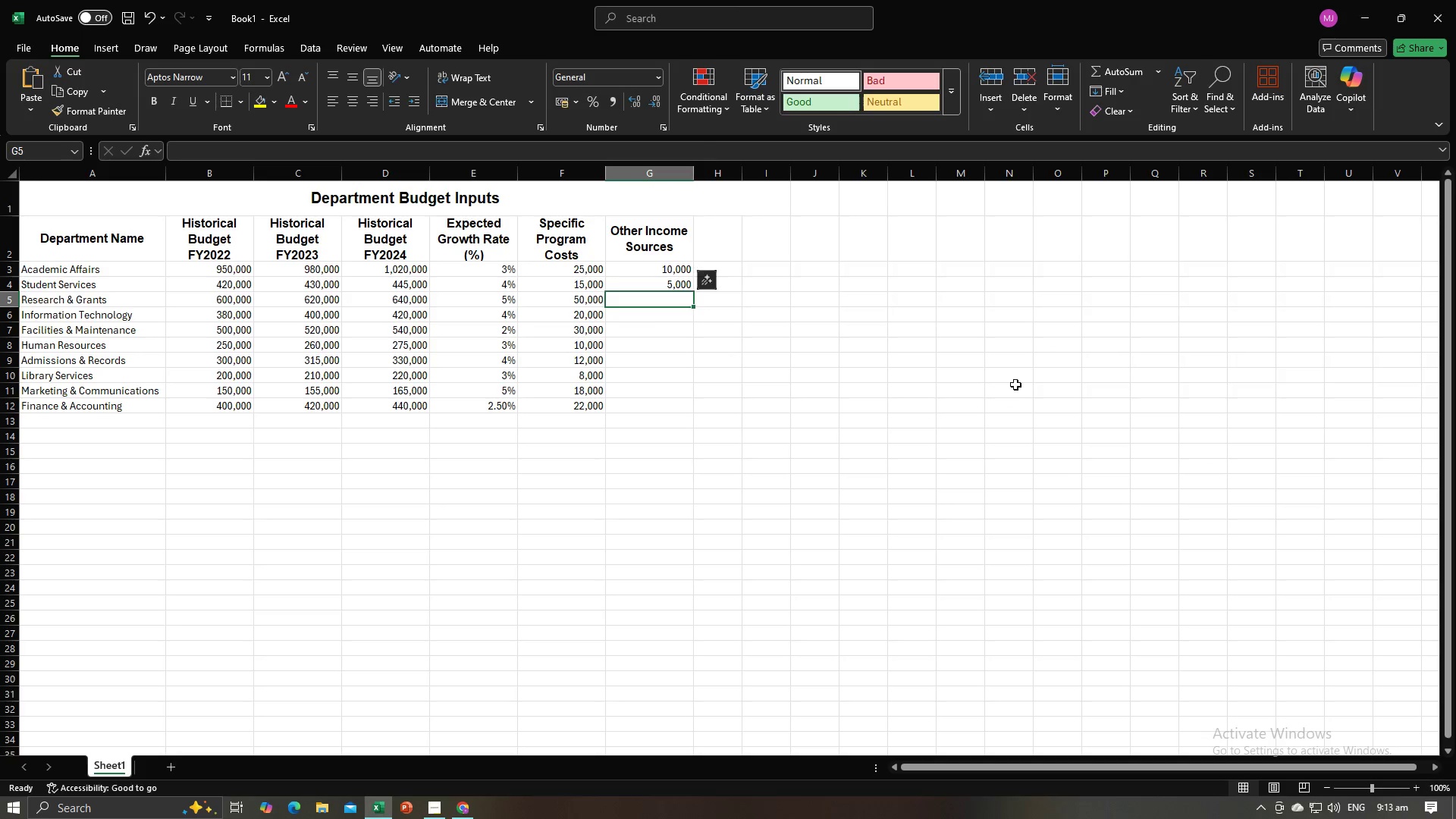 
key(Control+V)
 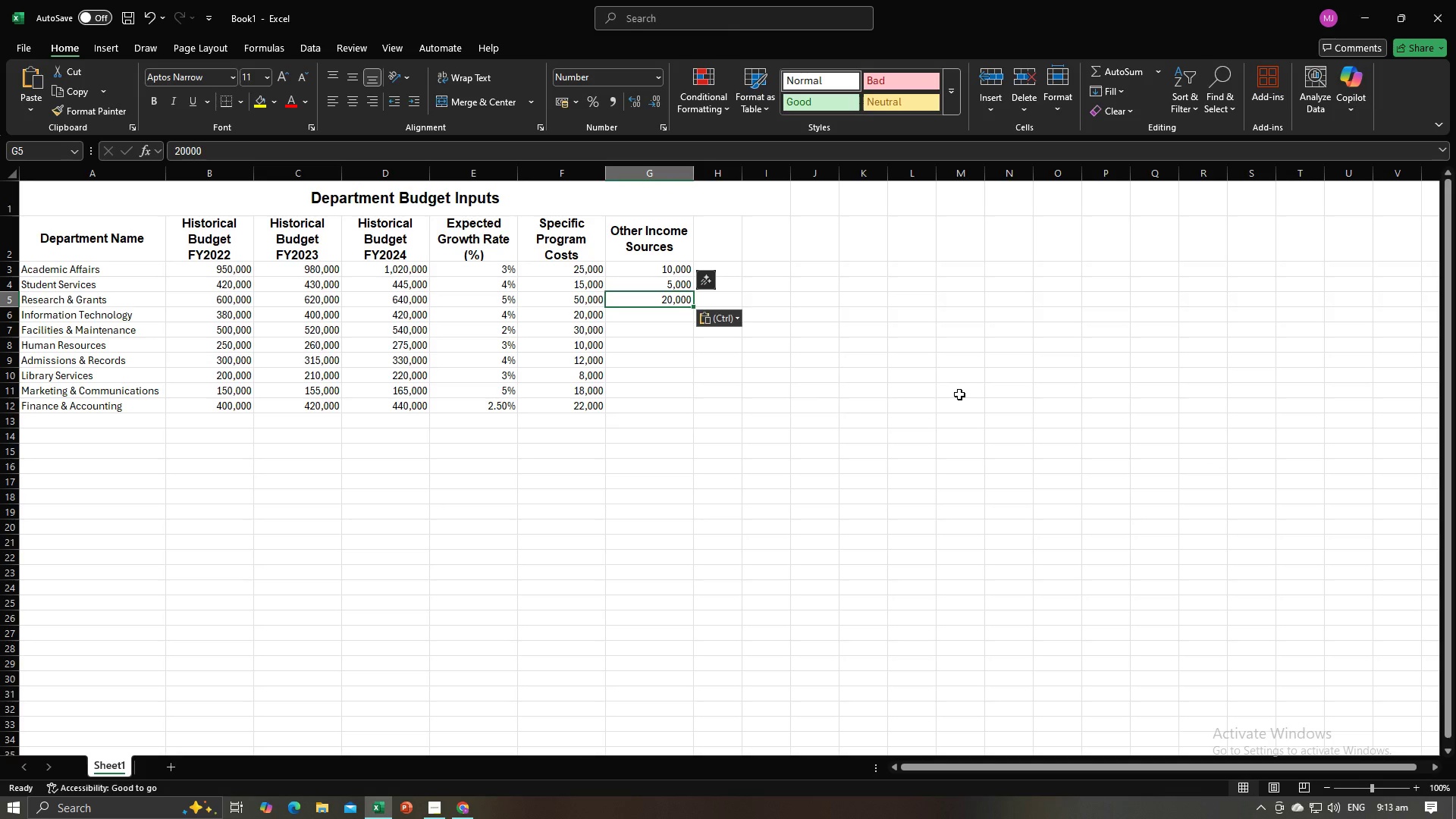 
key(NumpadEnter)
 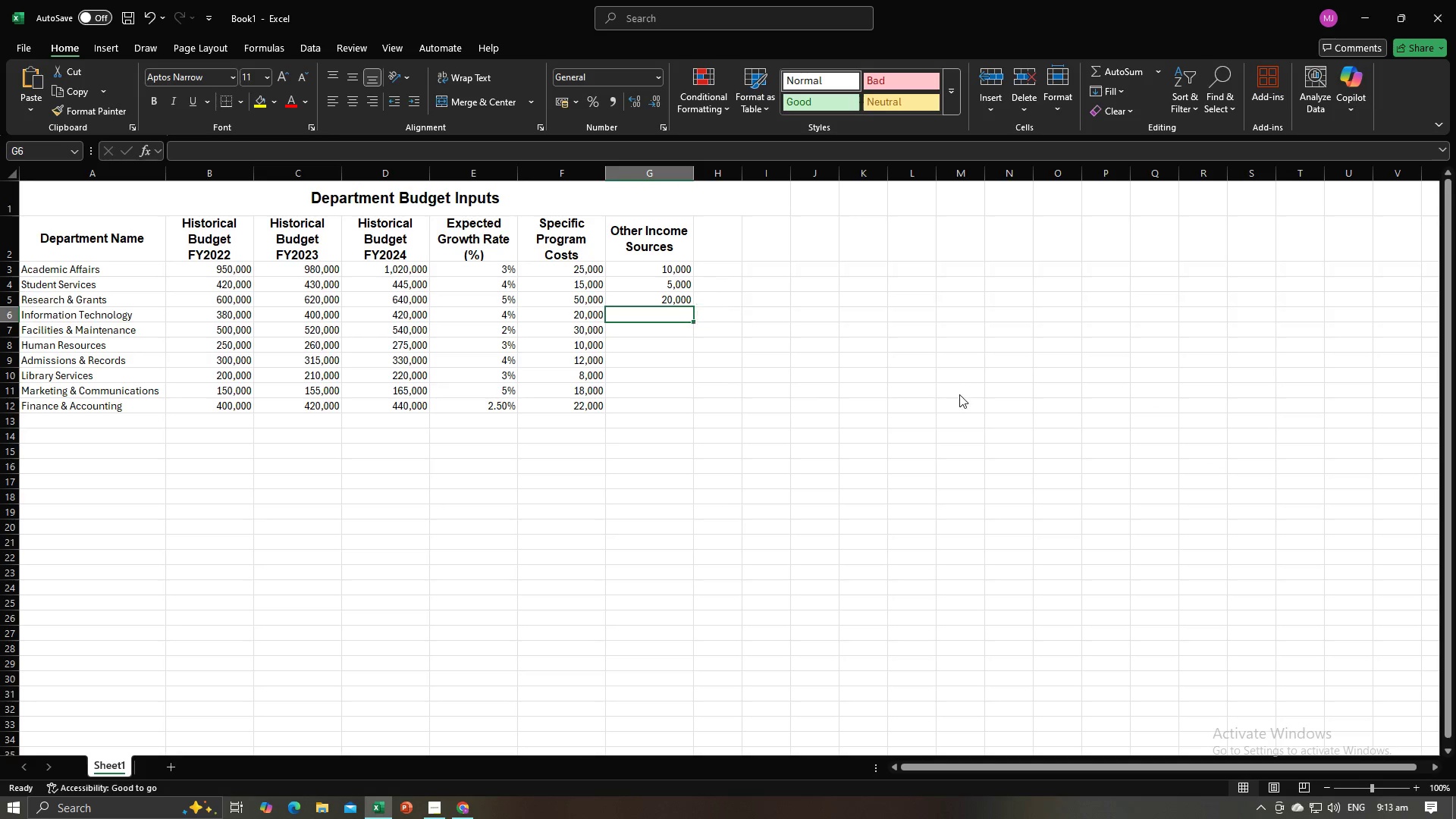 
key(Alt+AltLeft)
 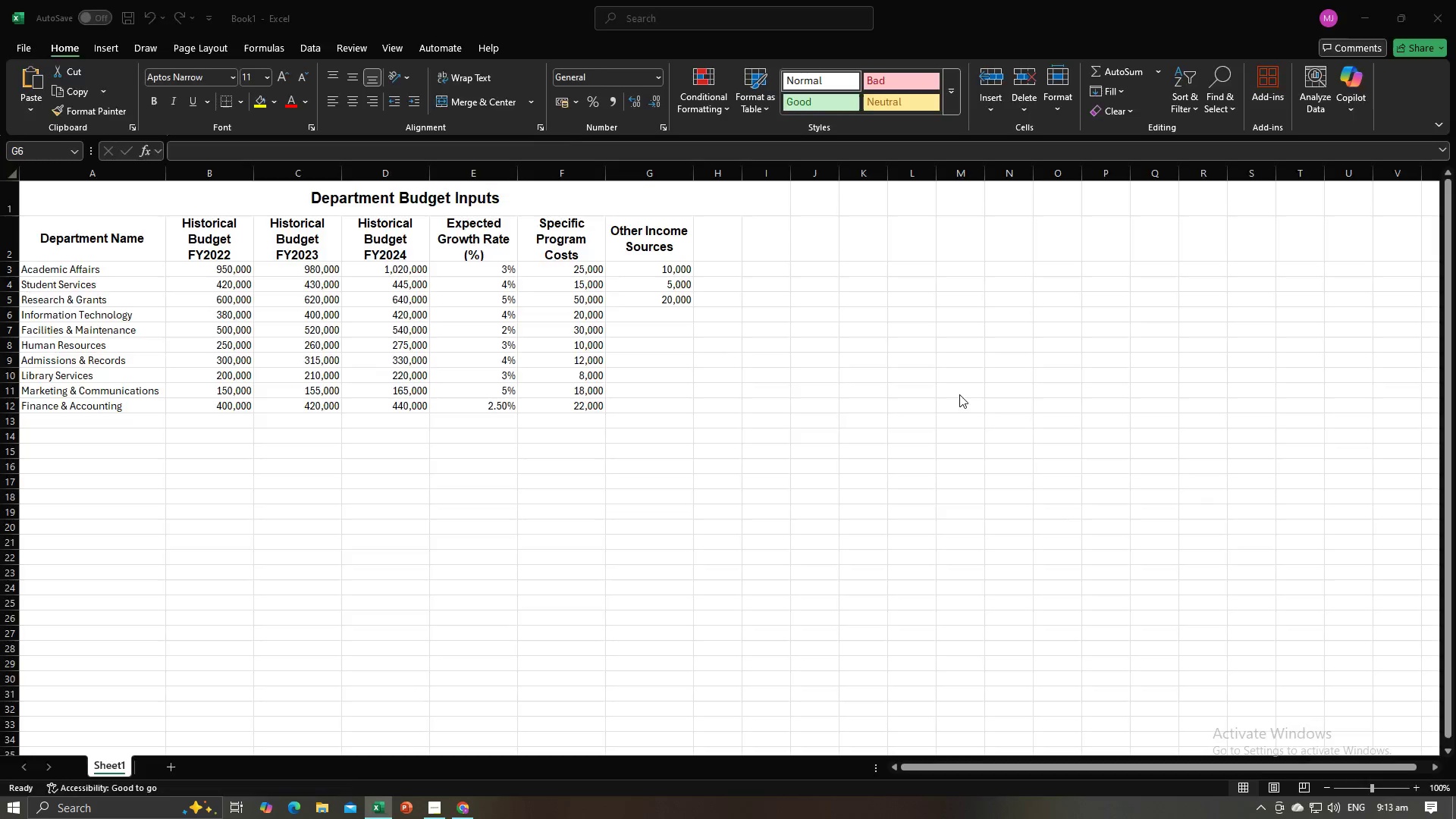 
key(Alt+Tab)
 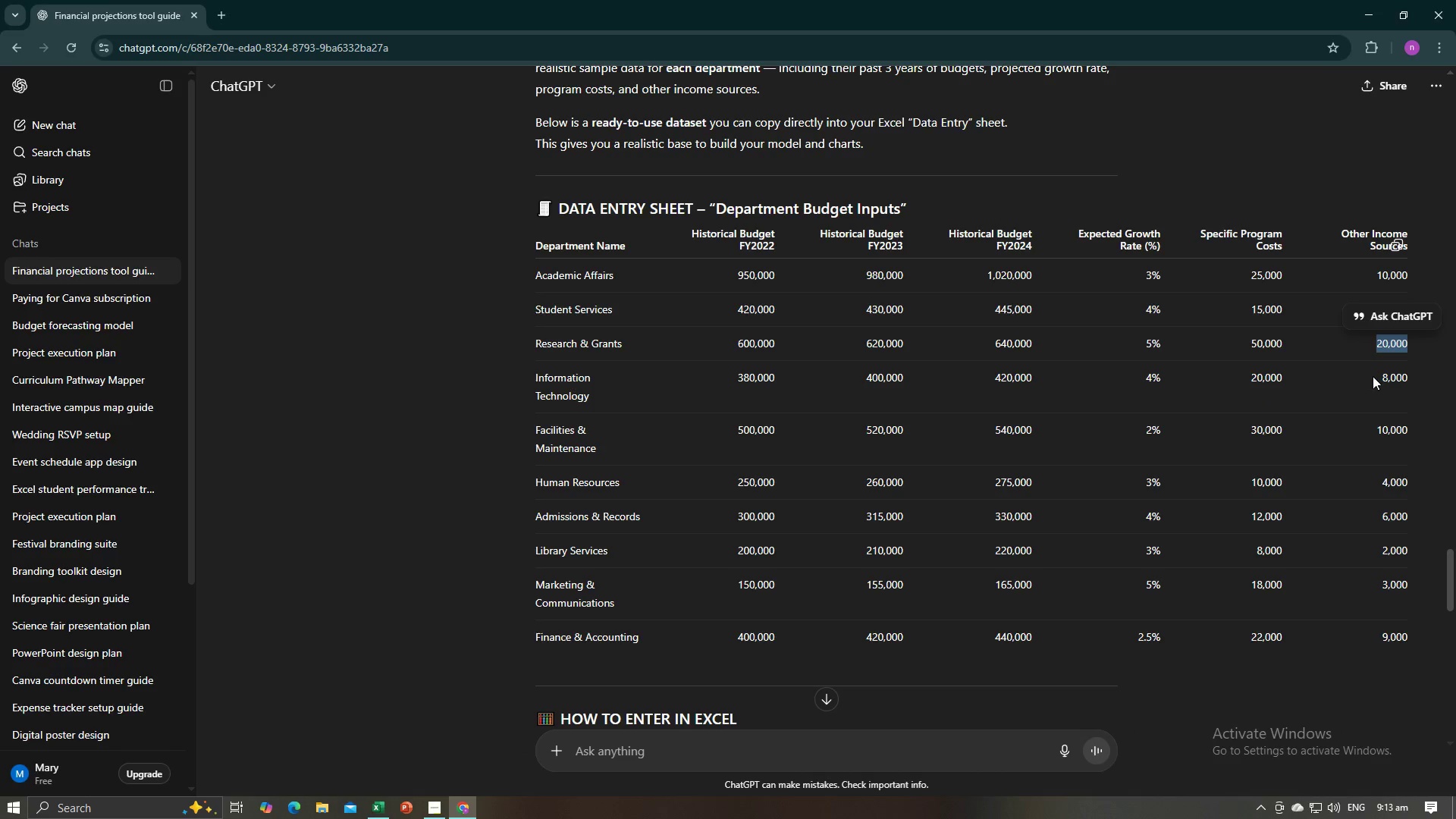 
left_click_drag(start_coordinate=[1376, 376], to_coordinate=[1407, 379])
 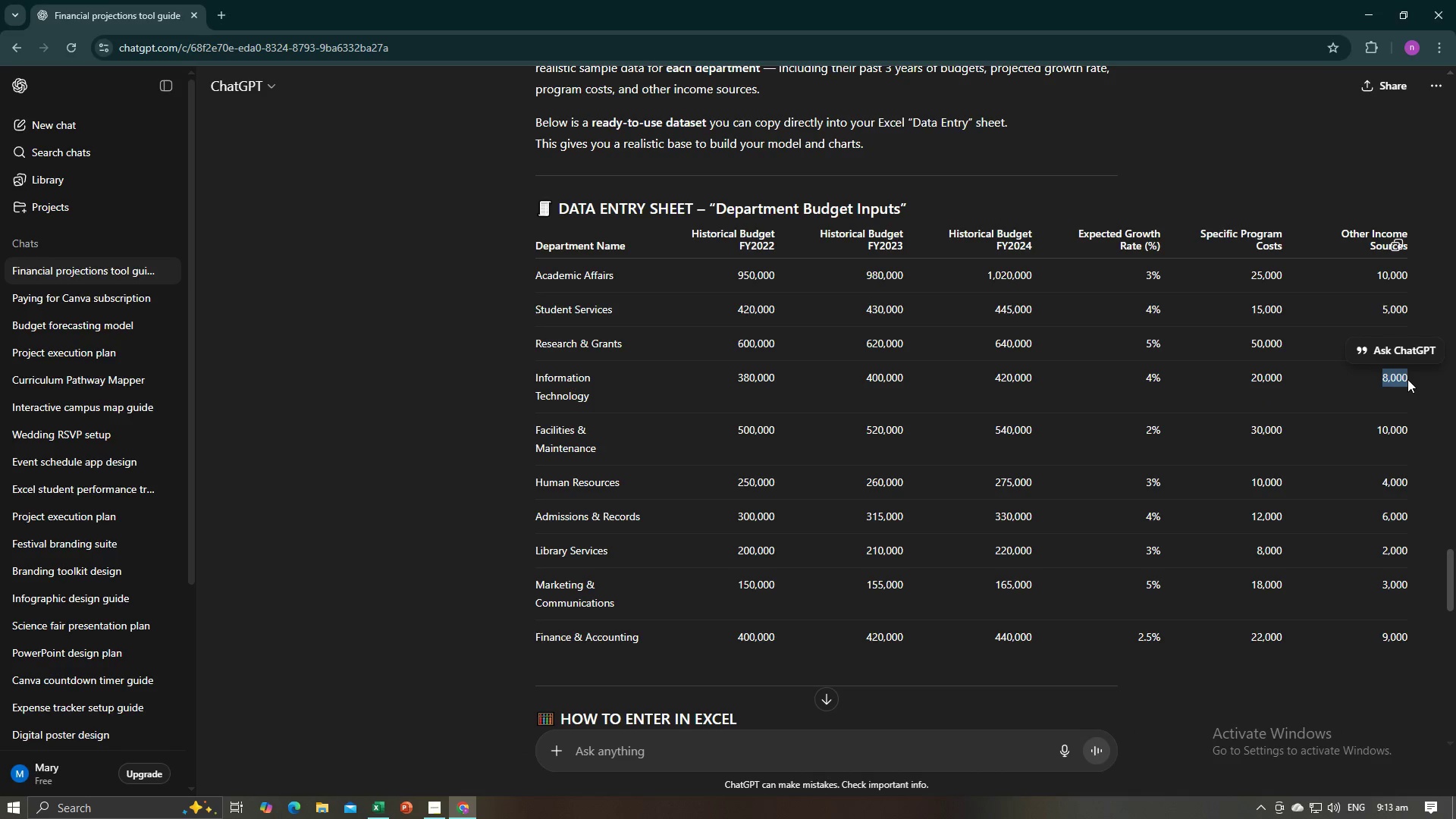 
key(Control+C)
 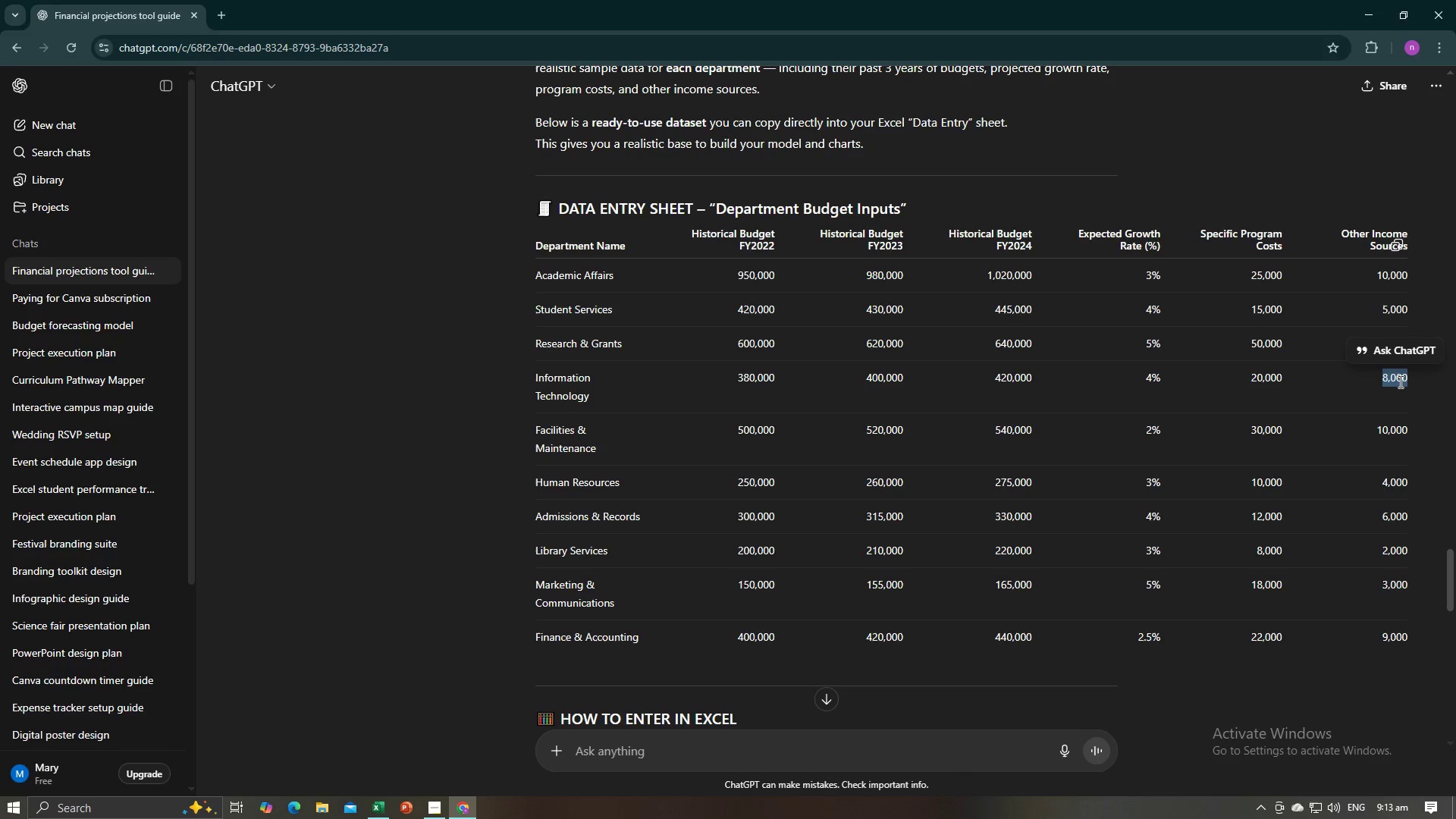 
key(Alt+AltLeft)
 